 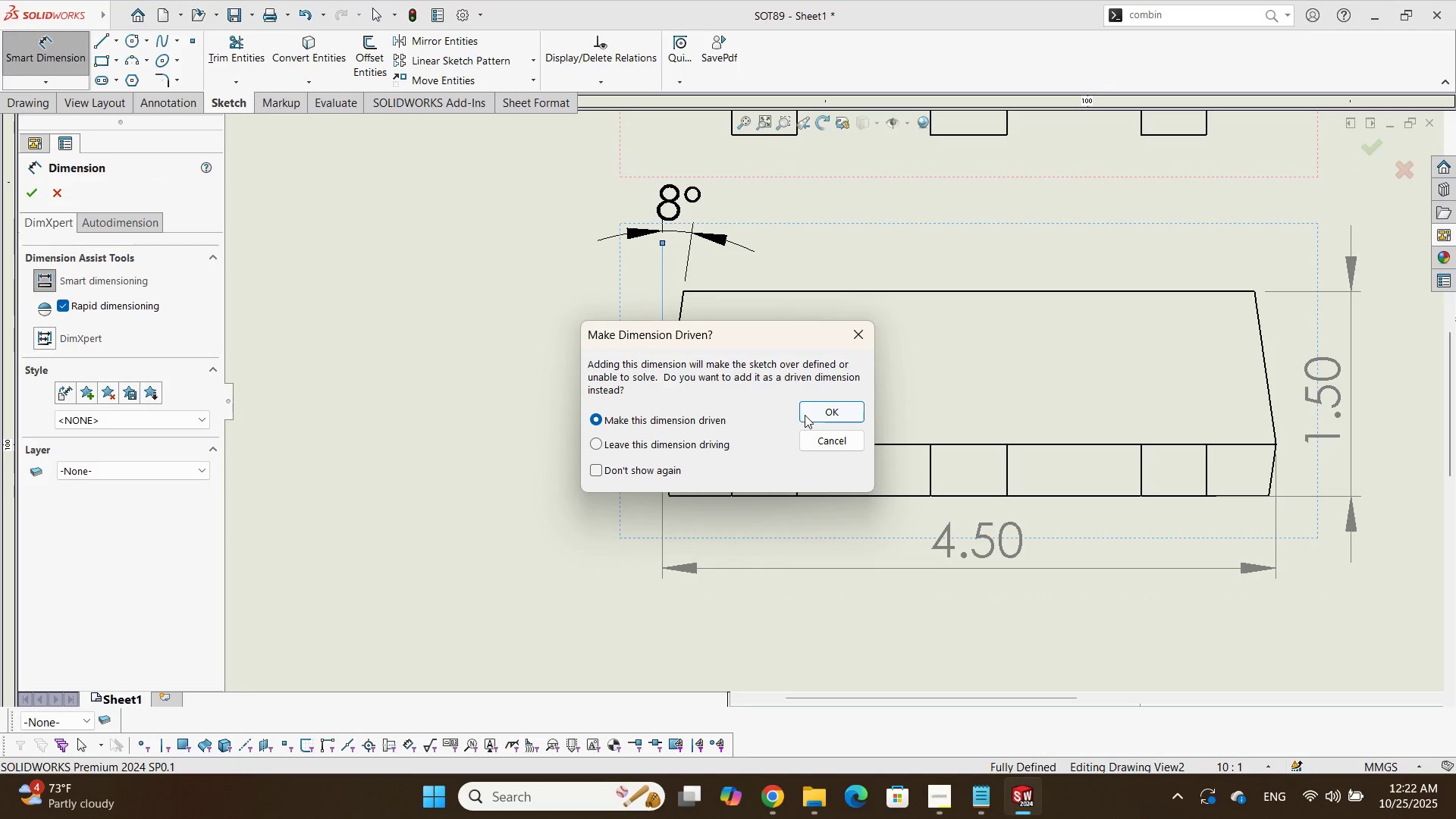 
left_click([808, 423])
 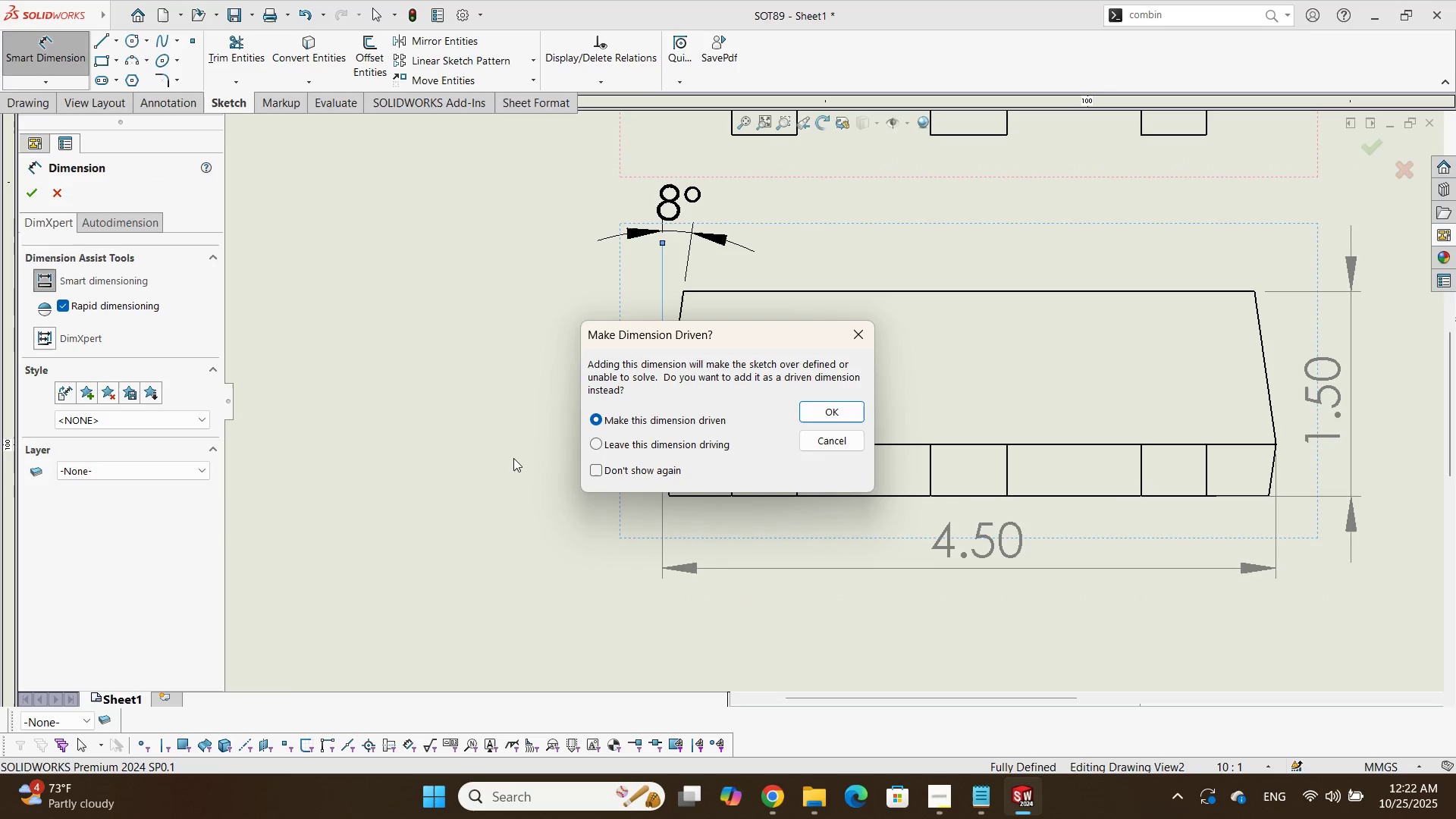 
key(Escape)
 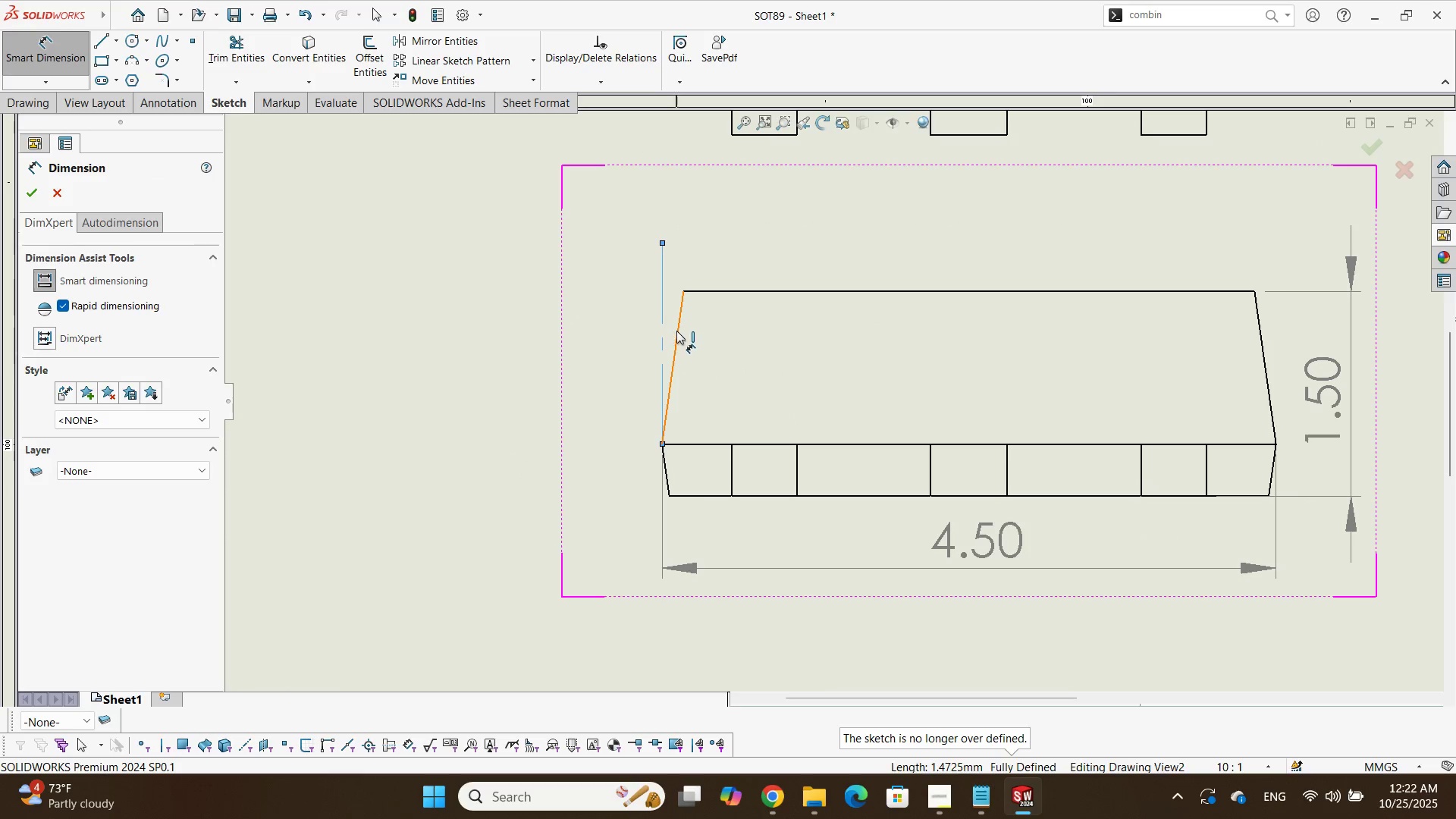 
left_click([676, 328])
 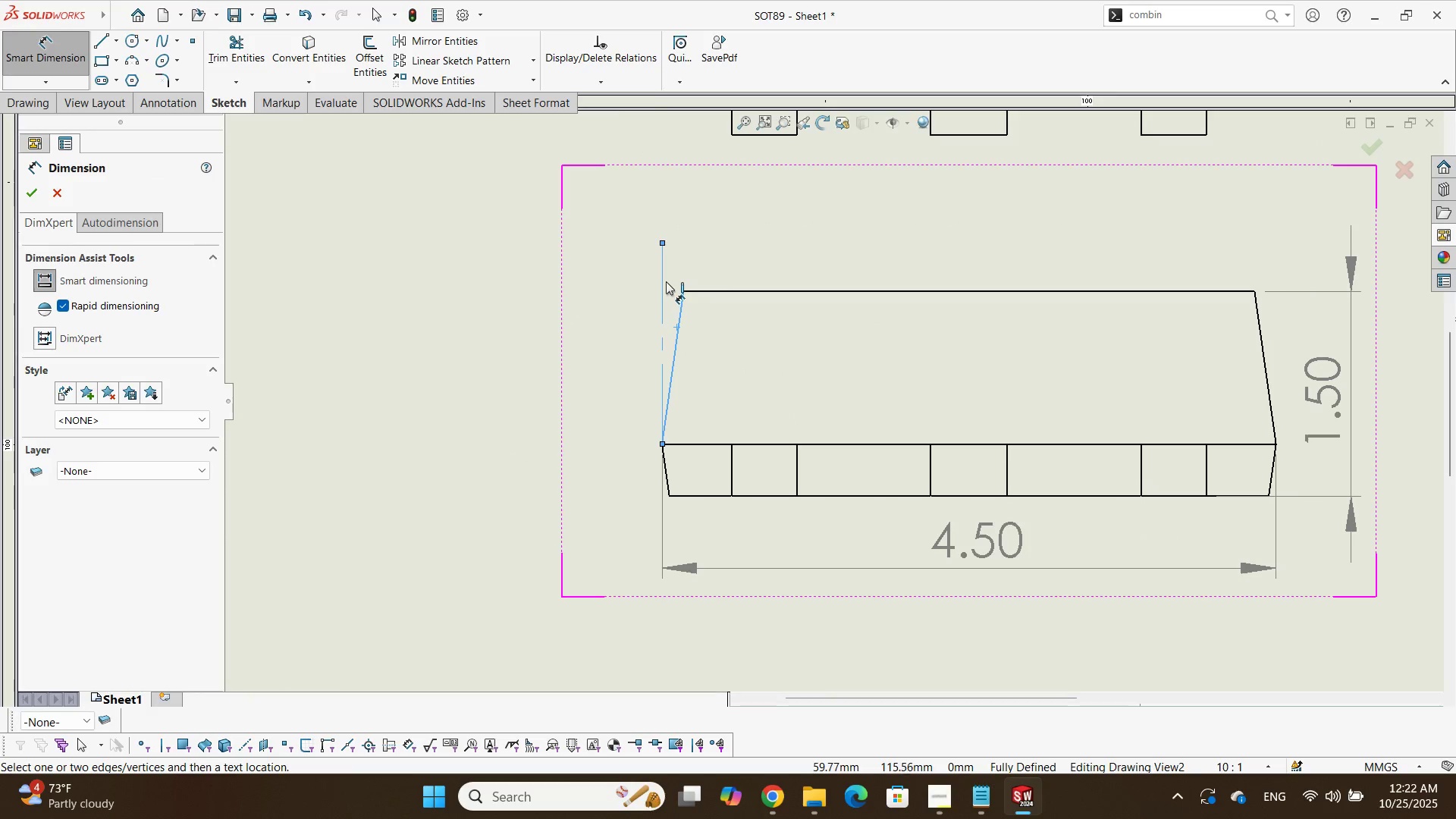 
key(Escape)
 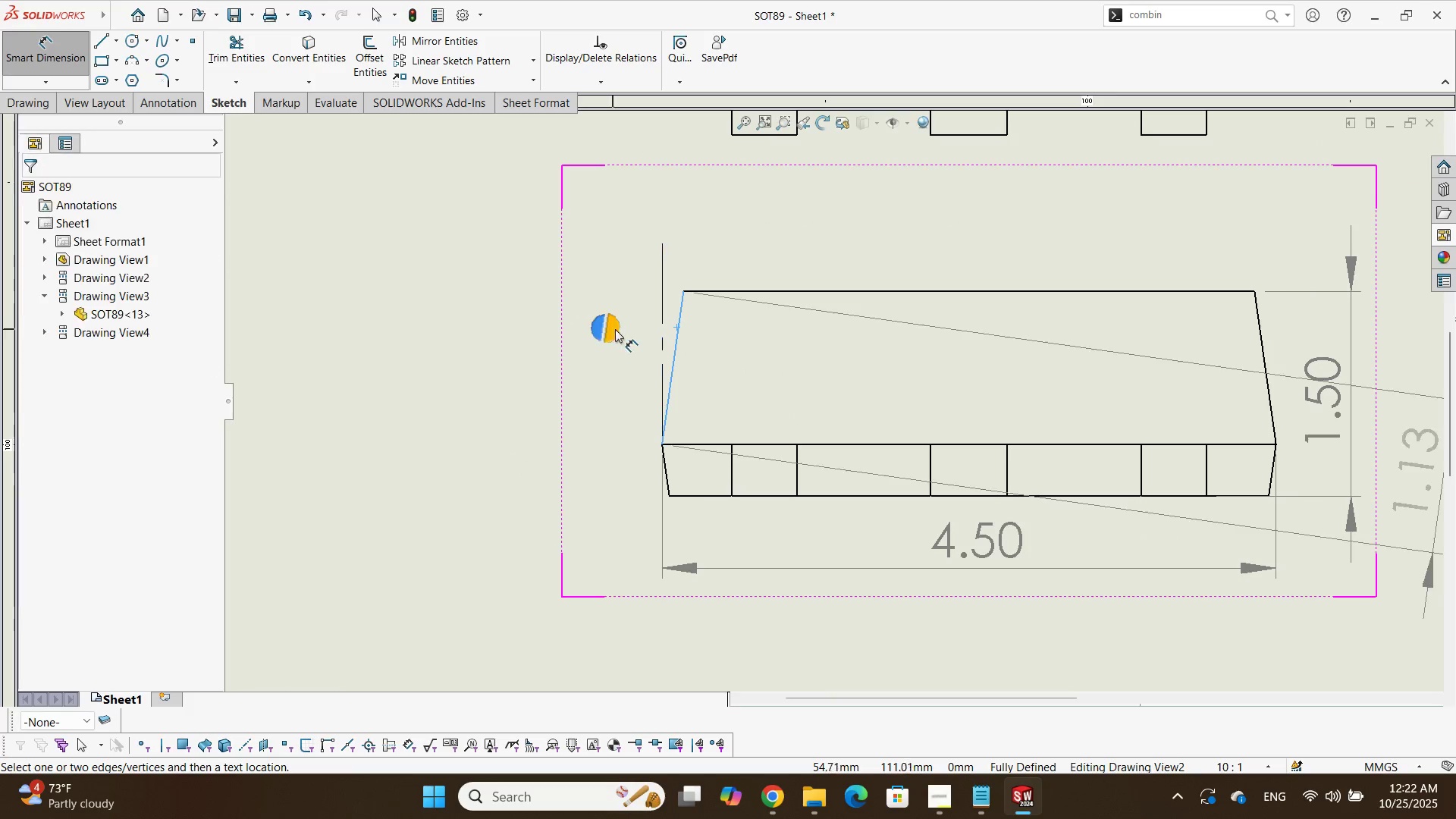 
key(Escape)
 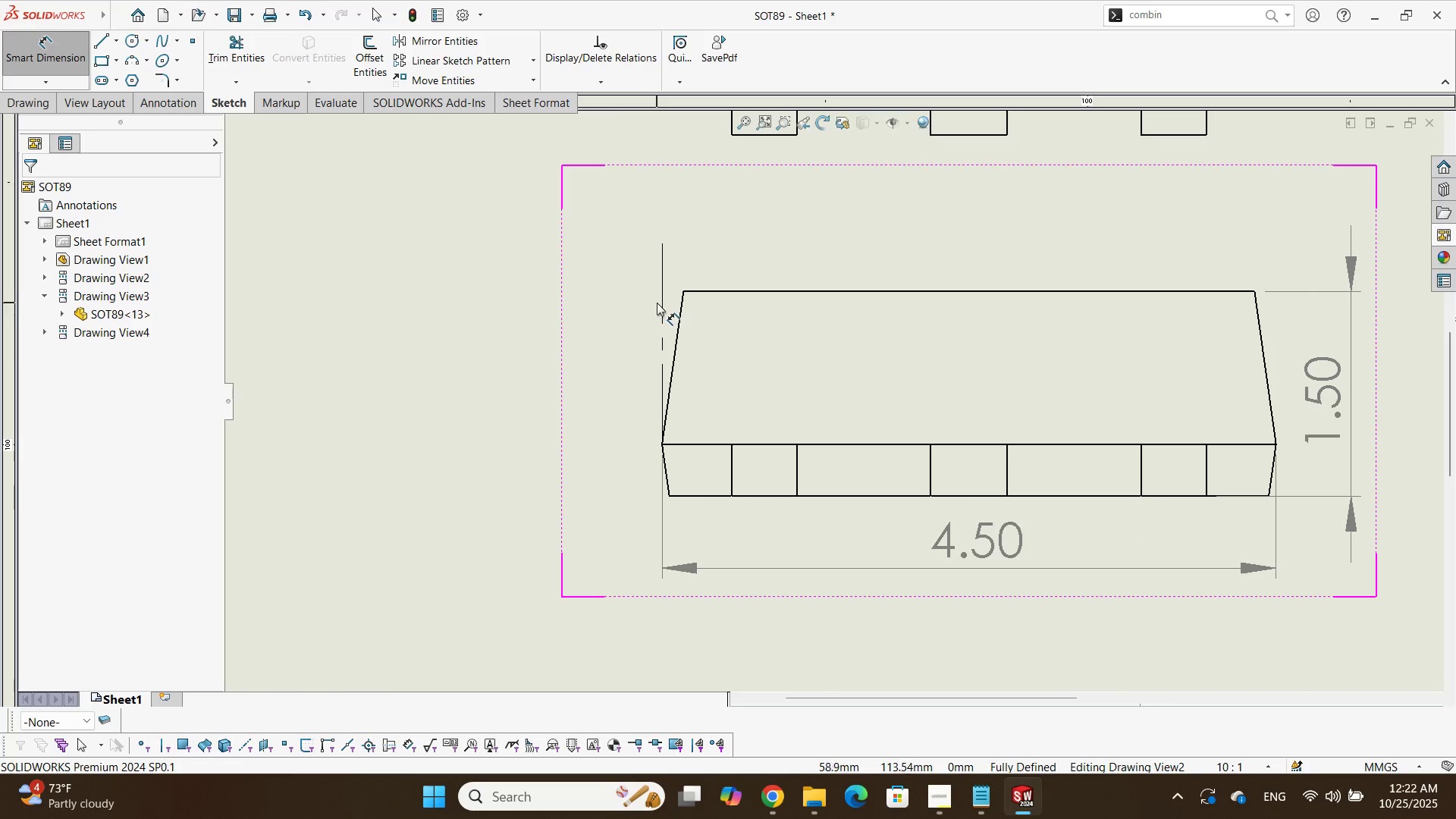 
left_click([660, 300])
 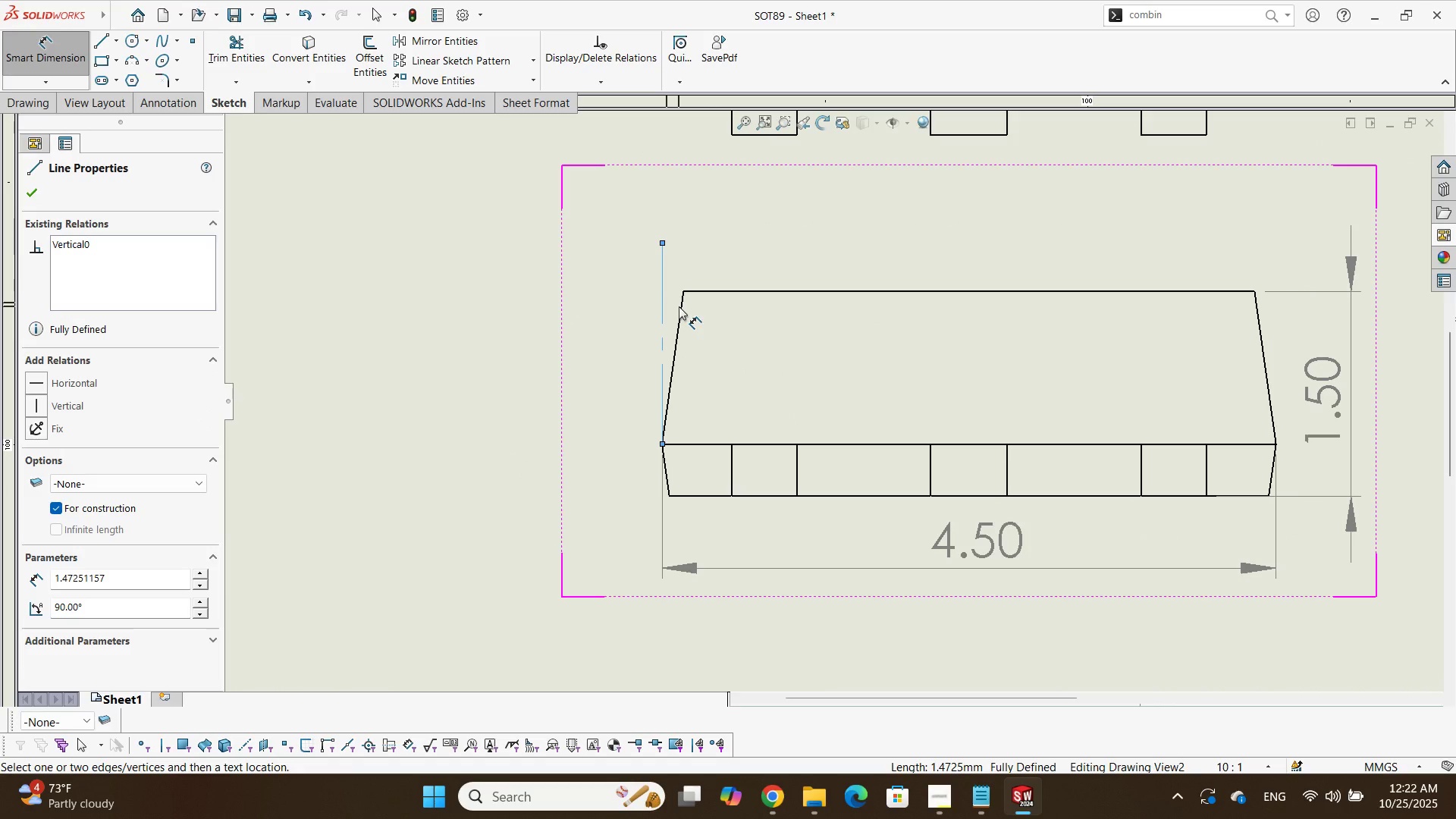 
left_click([680, 306])
 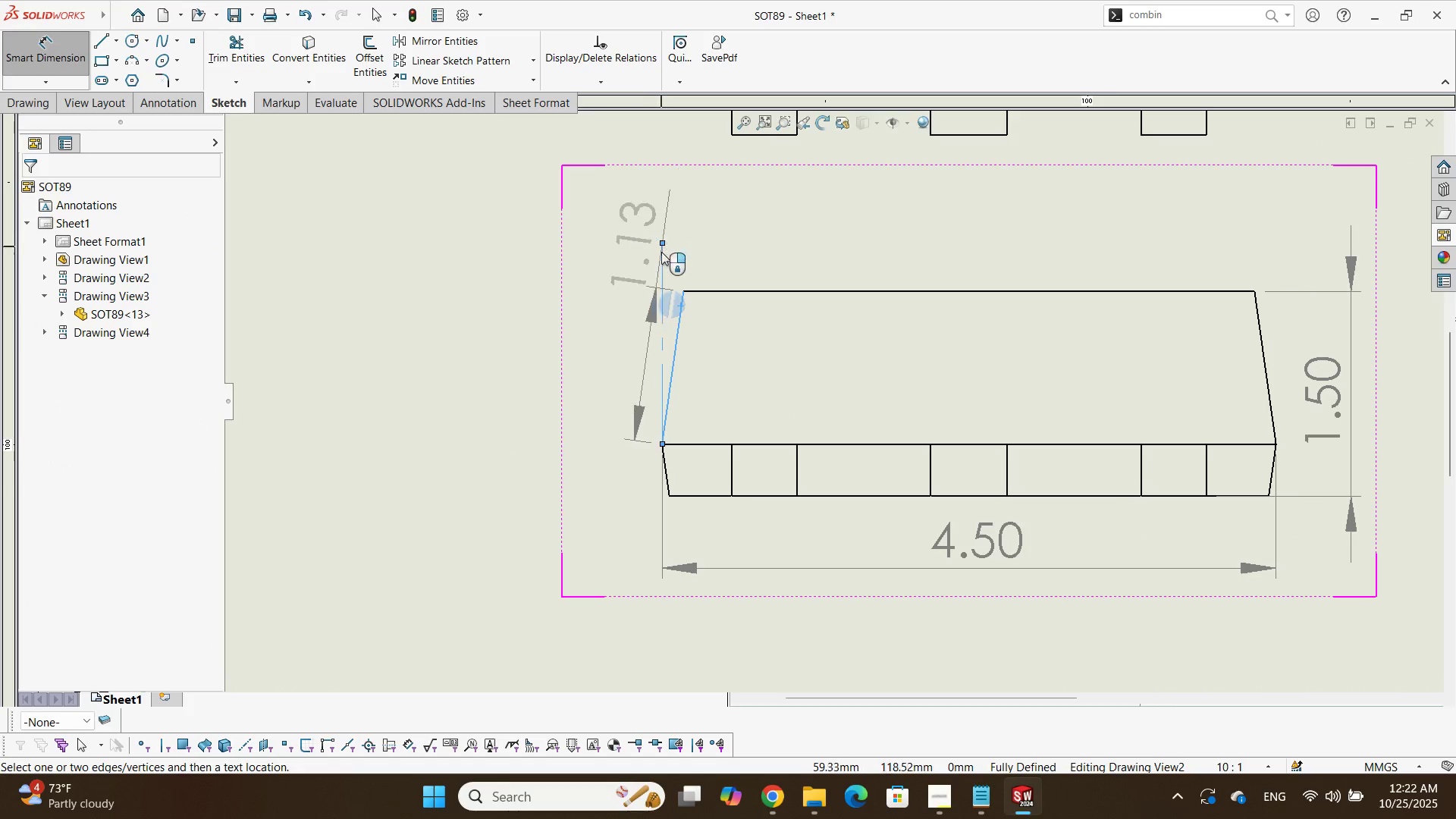 
key(Escape)
 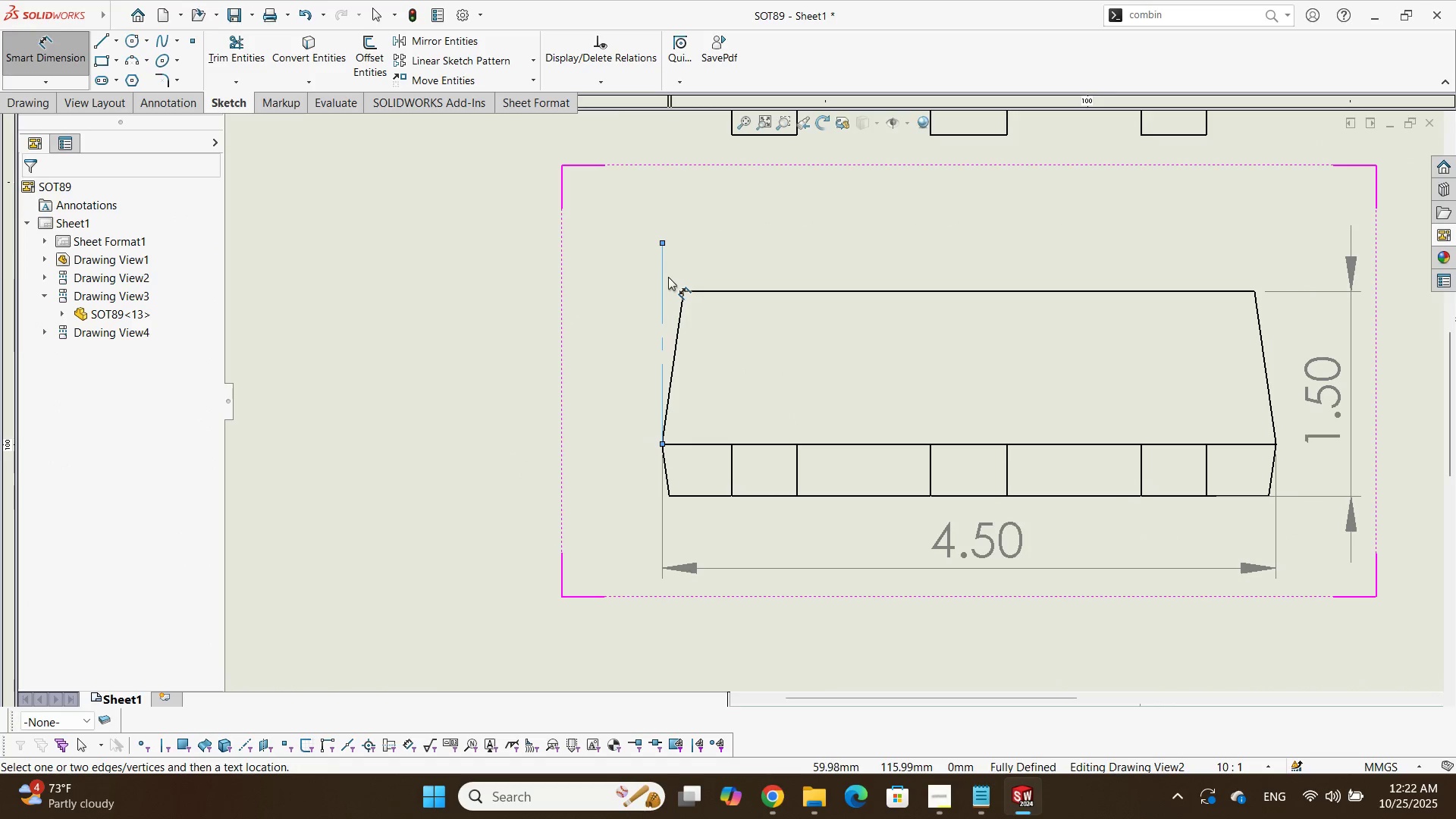 
key(Escape)
 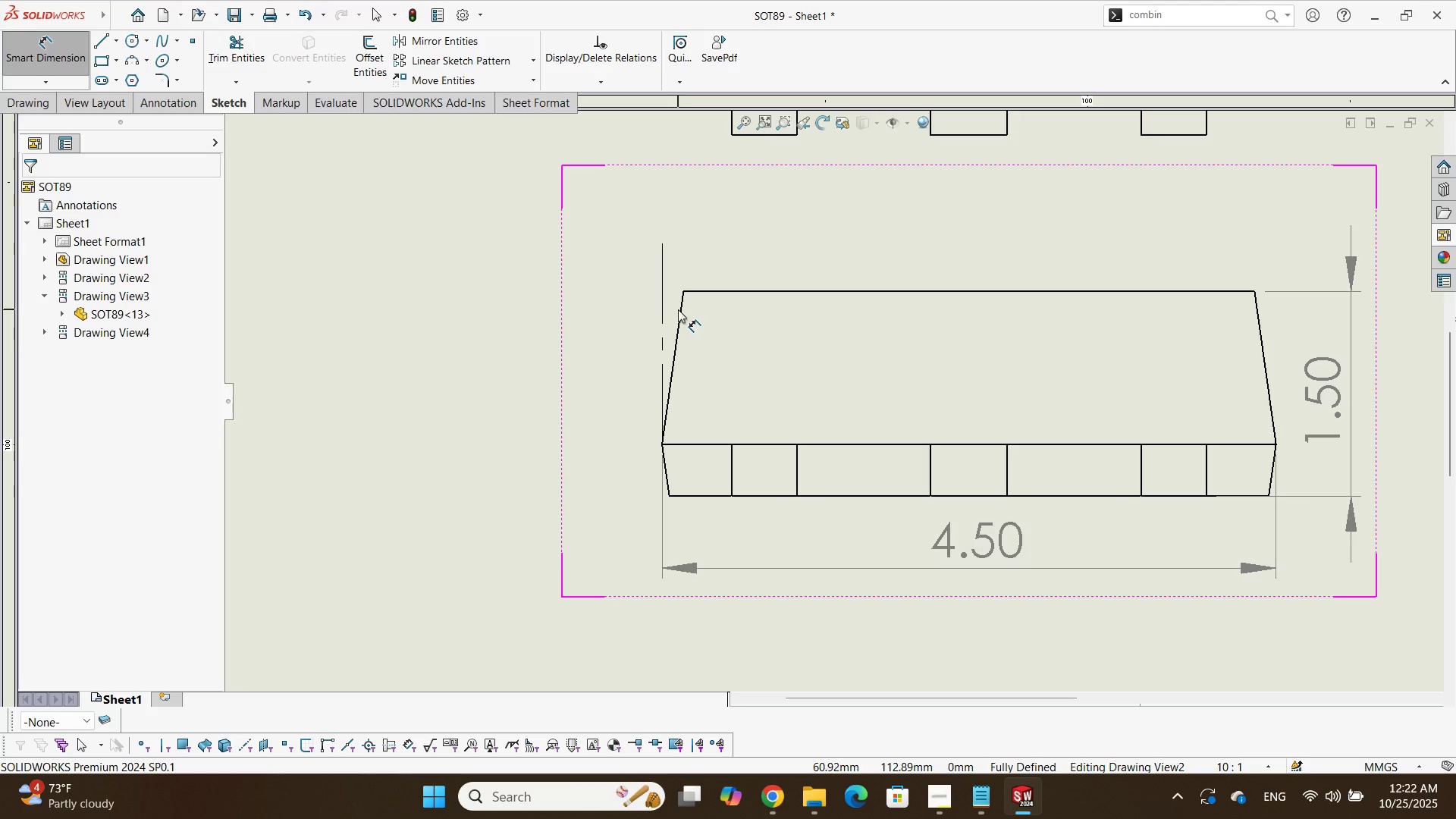 
left_click([681, 309])
 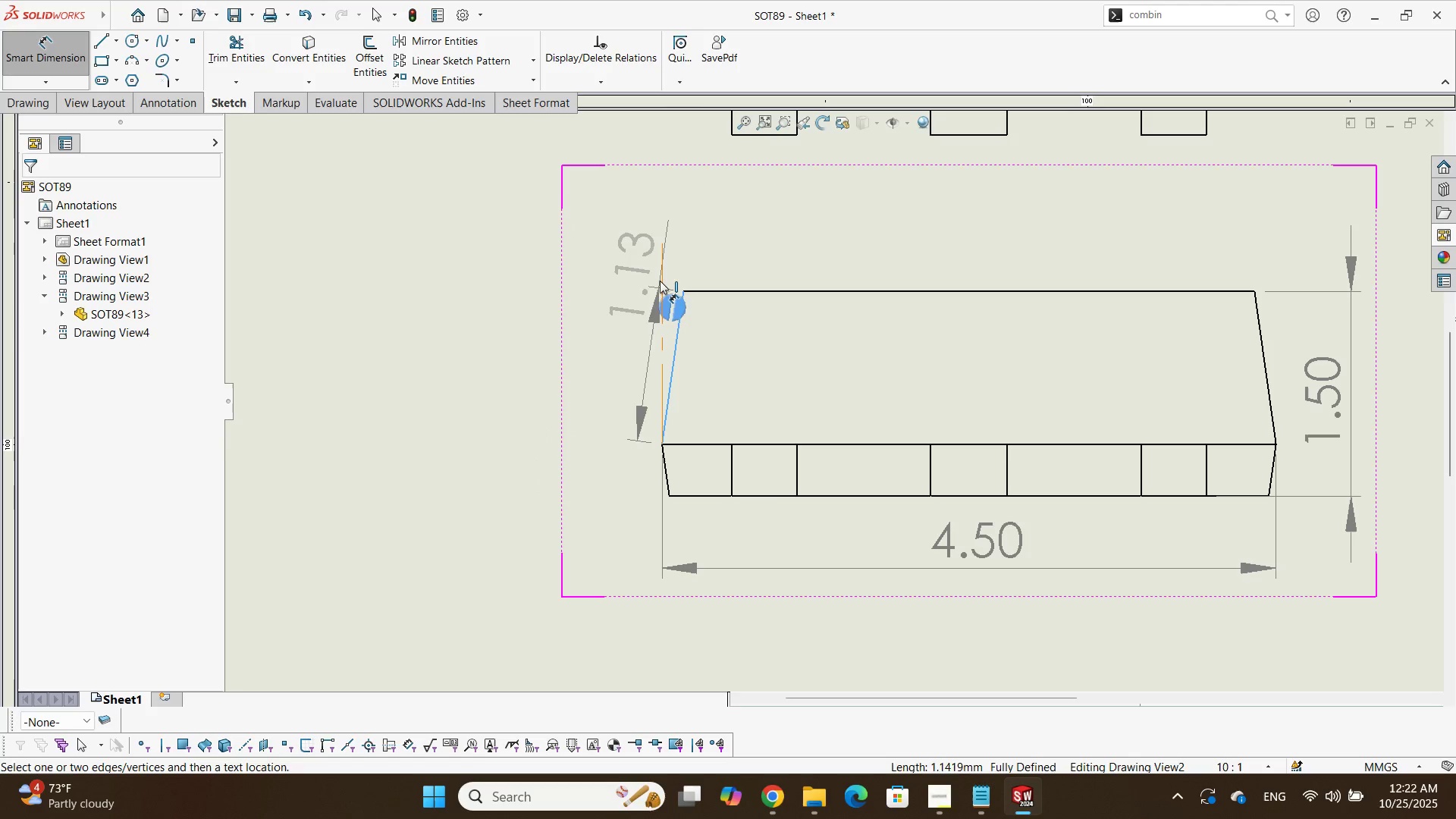 
left_click([660, 281])
 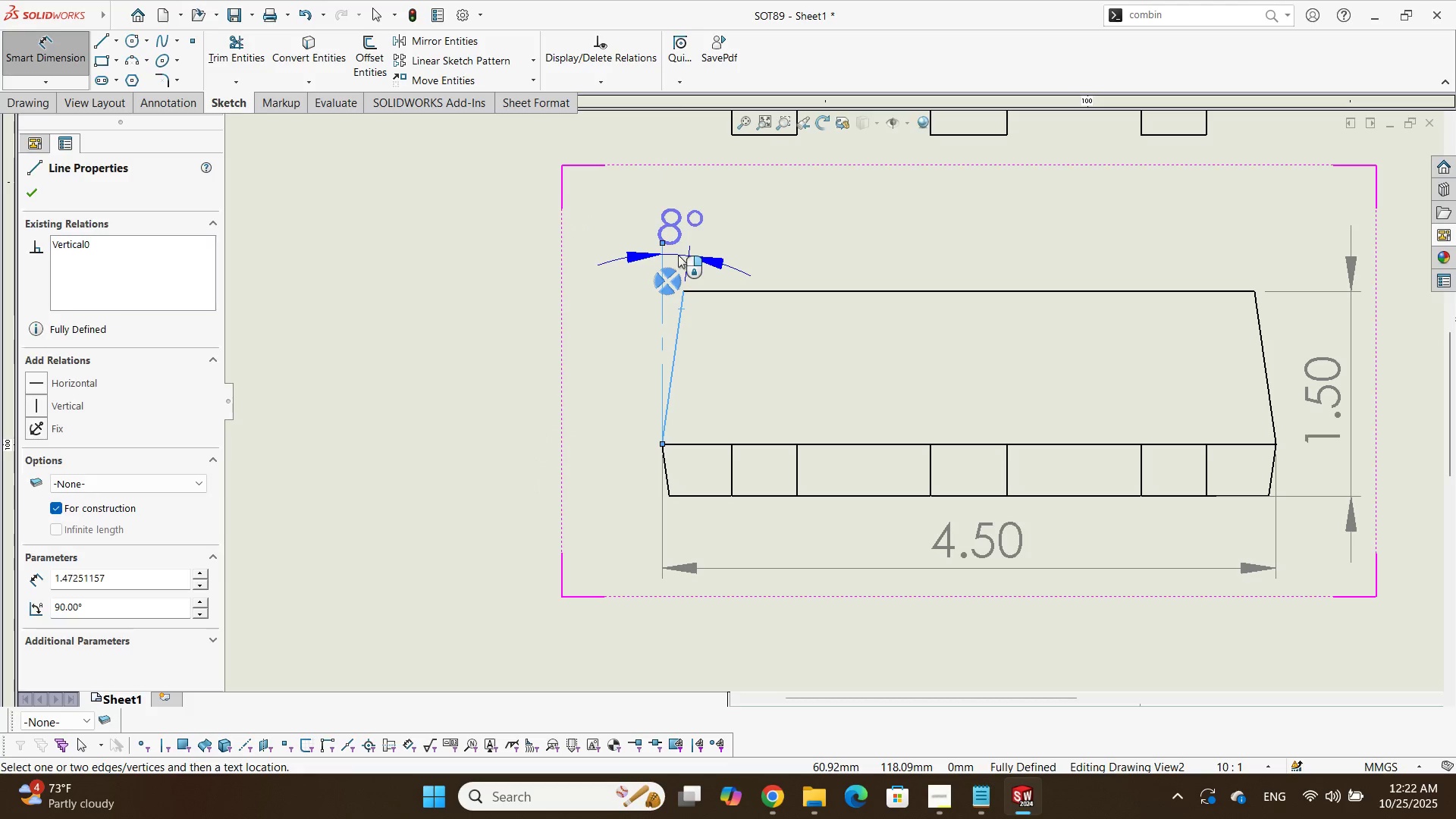 
left_click([678, 255])
 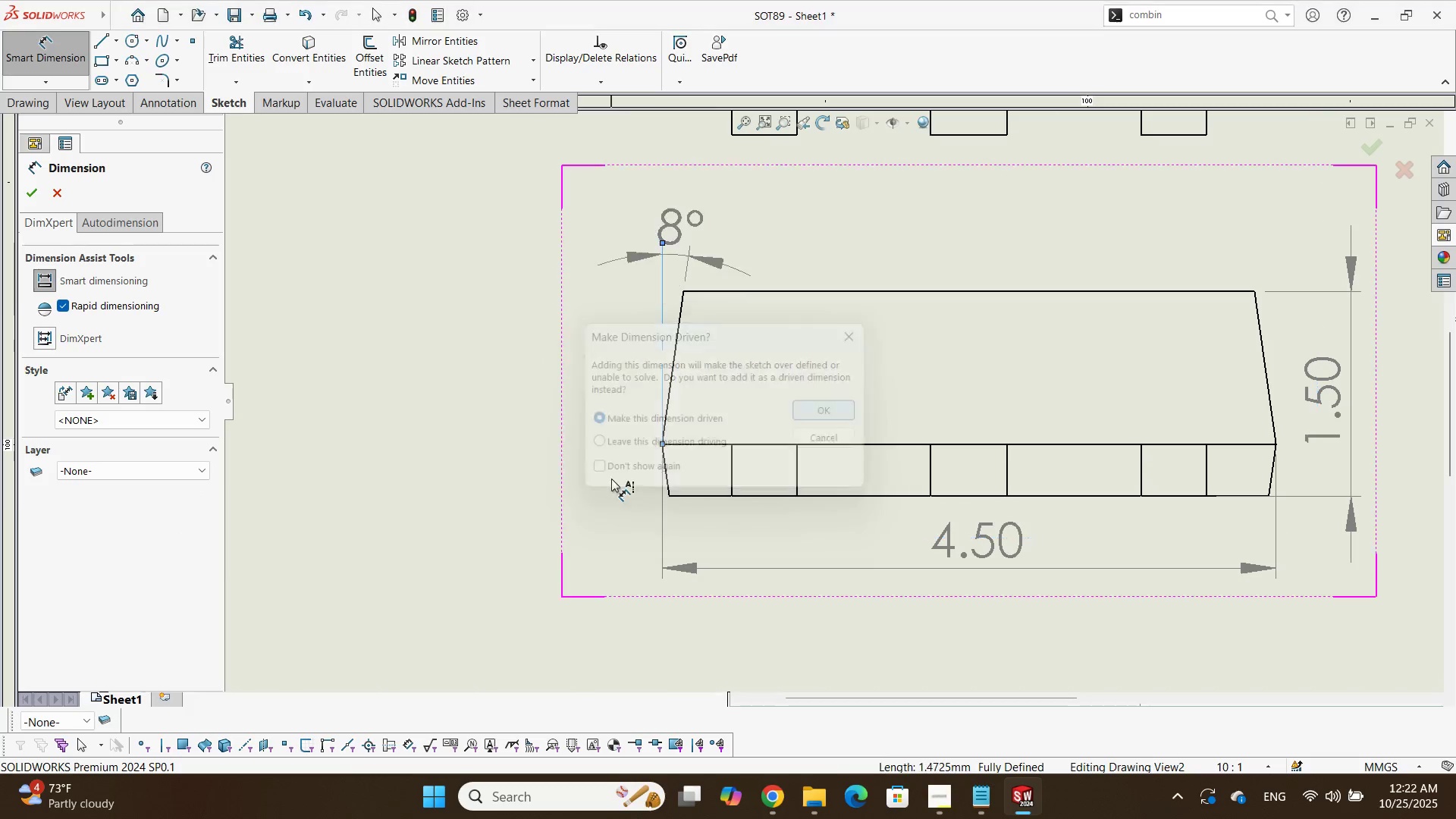 
left_click([437, 545])
 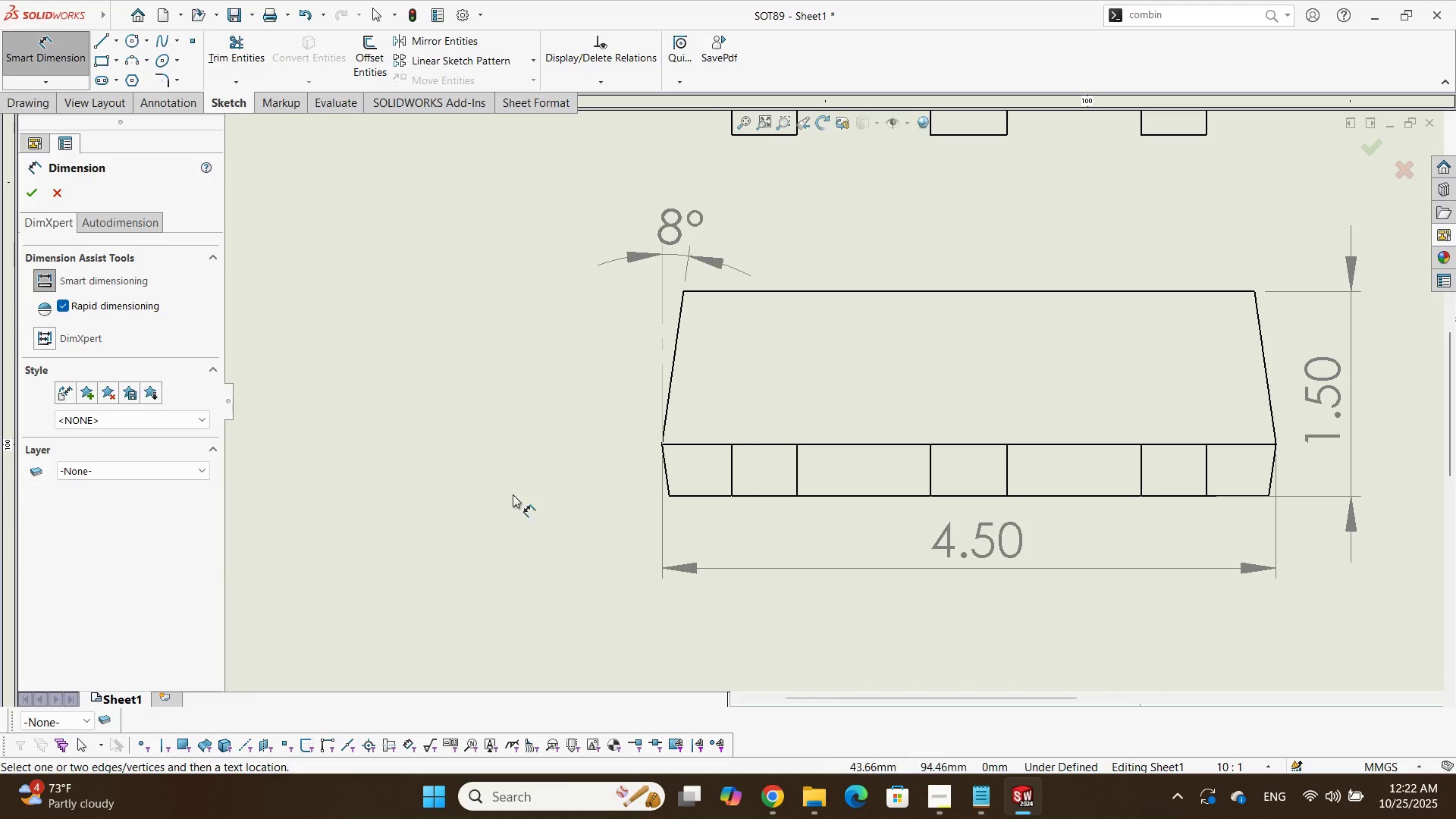 
scroll: coordinate [1084, 395], scroll_direction: up, amount: 1.0
 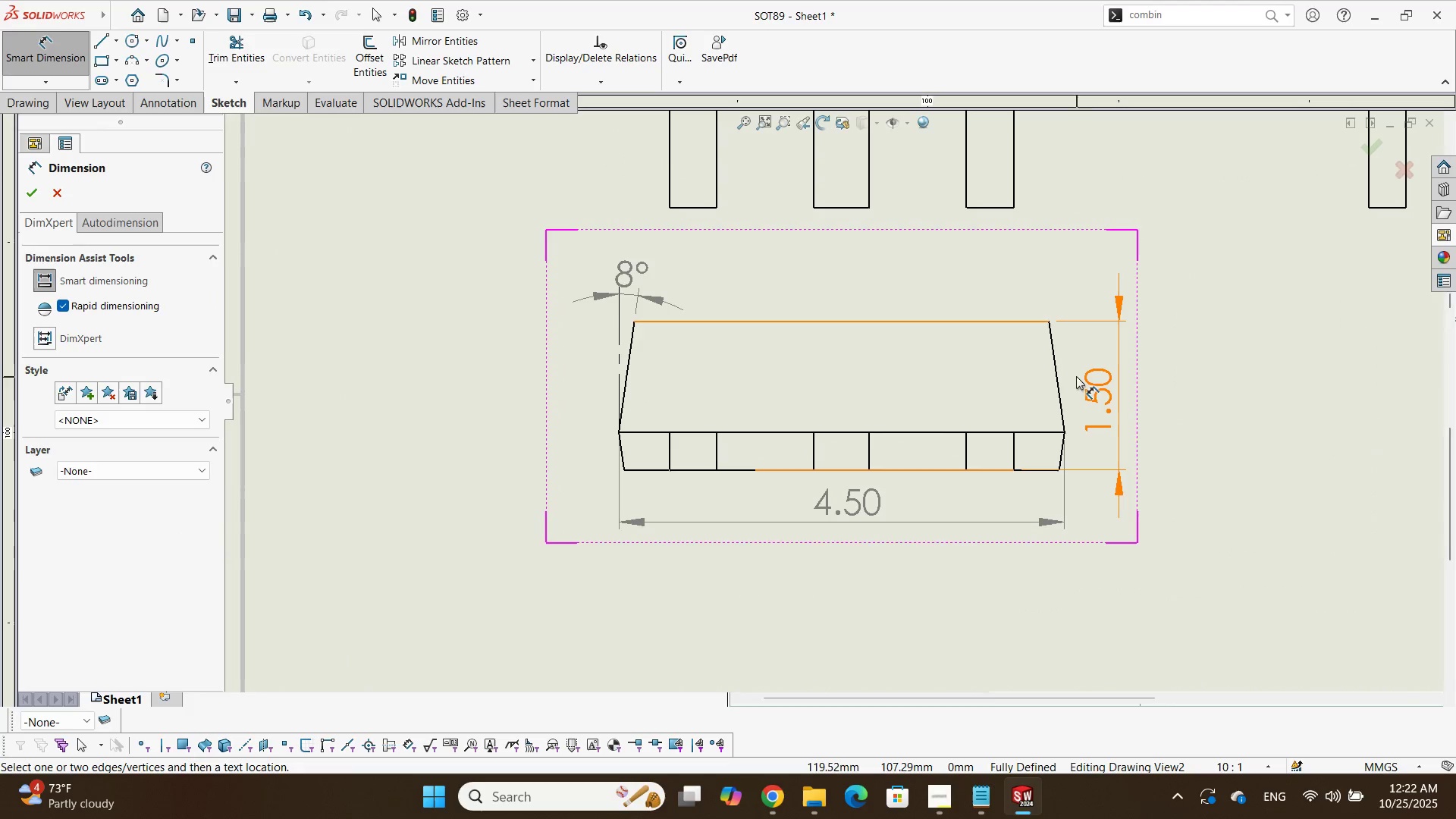 
key(Alt+AltLeft)
 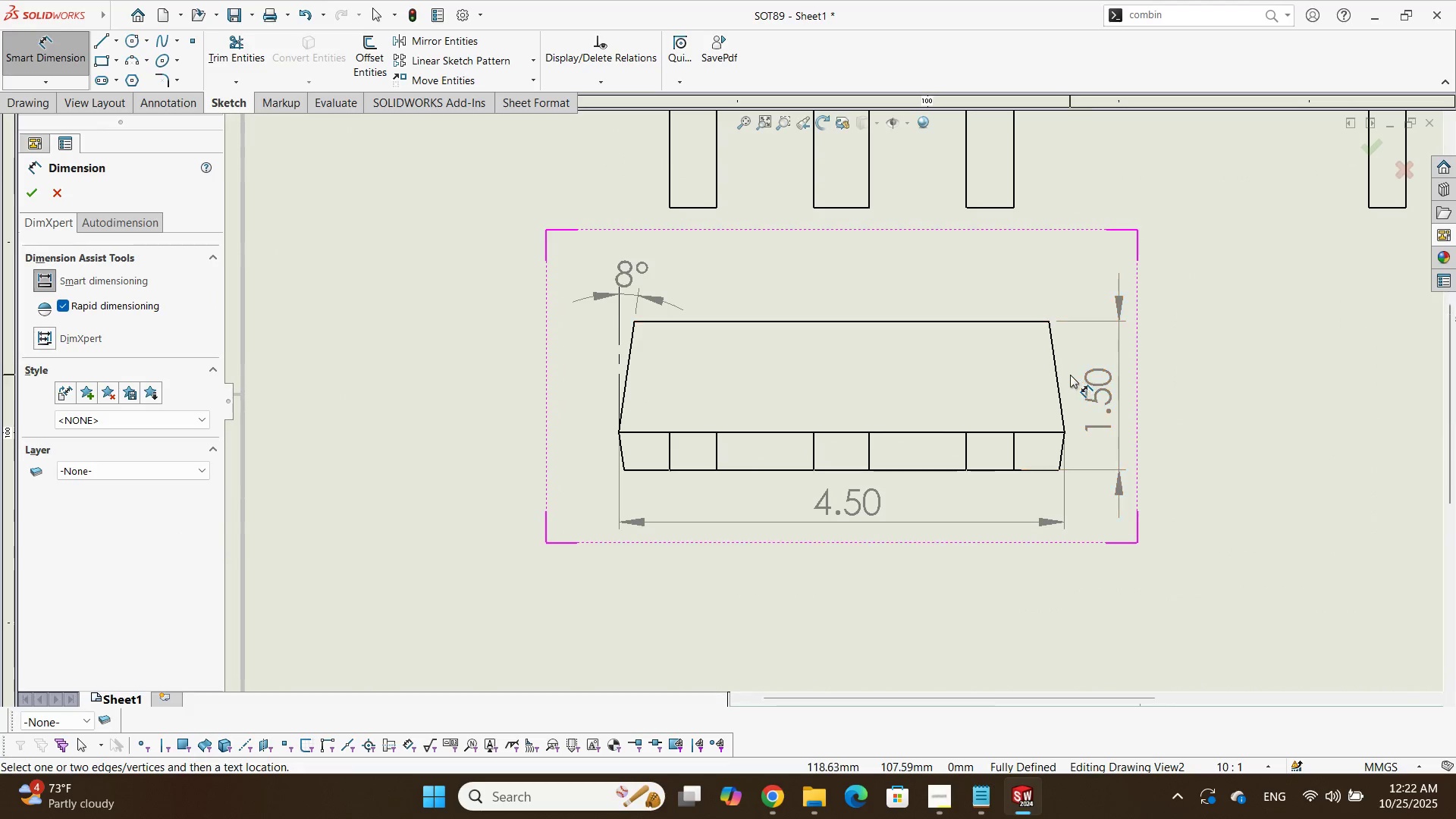 
key(Alt+Tab)
 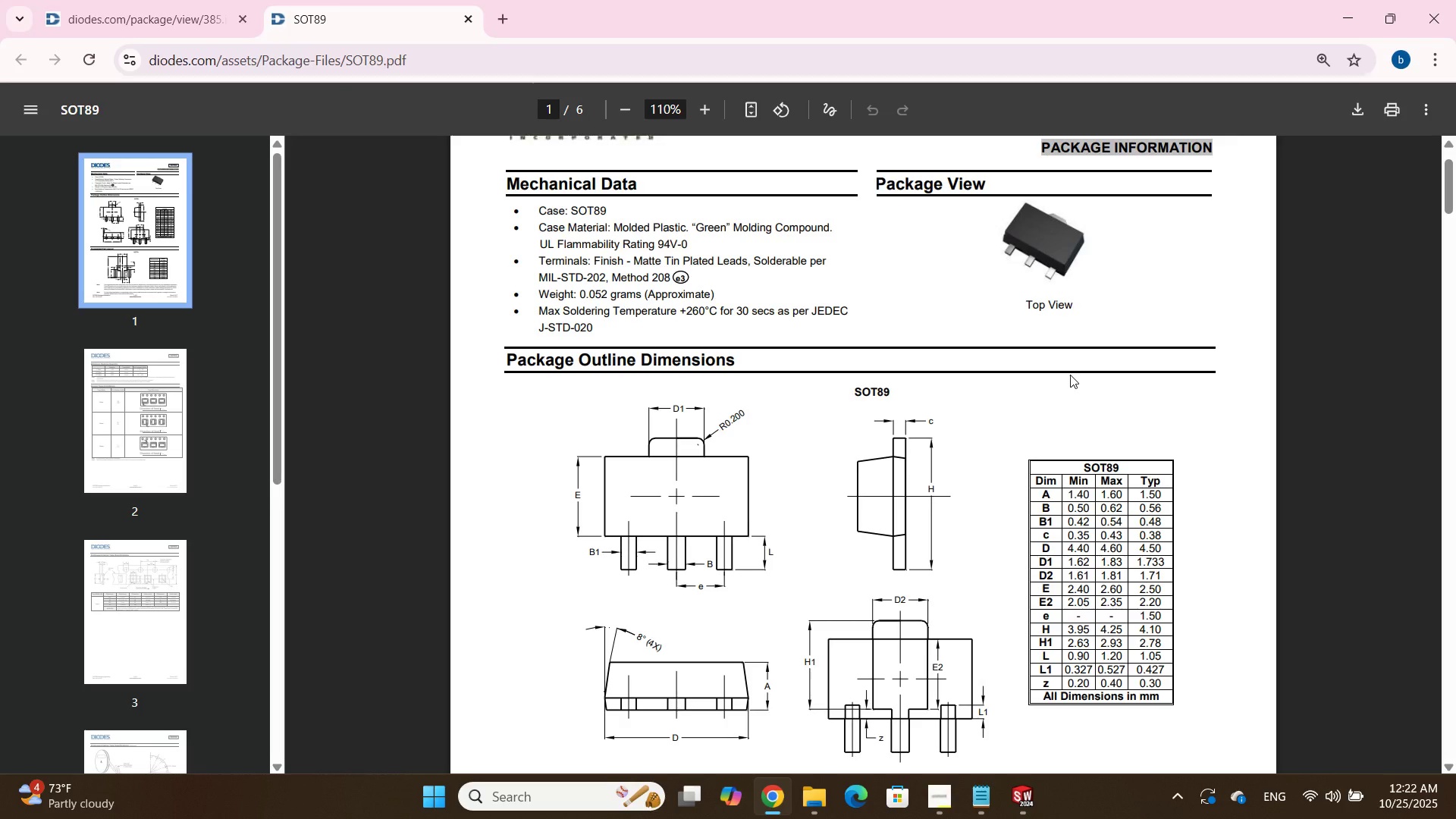 
key(Alt+AltLeft)
 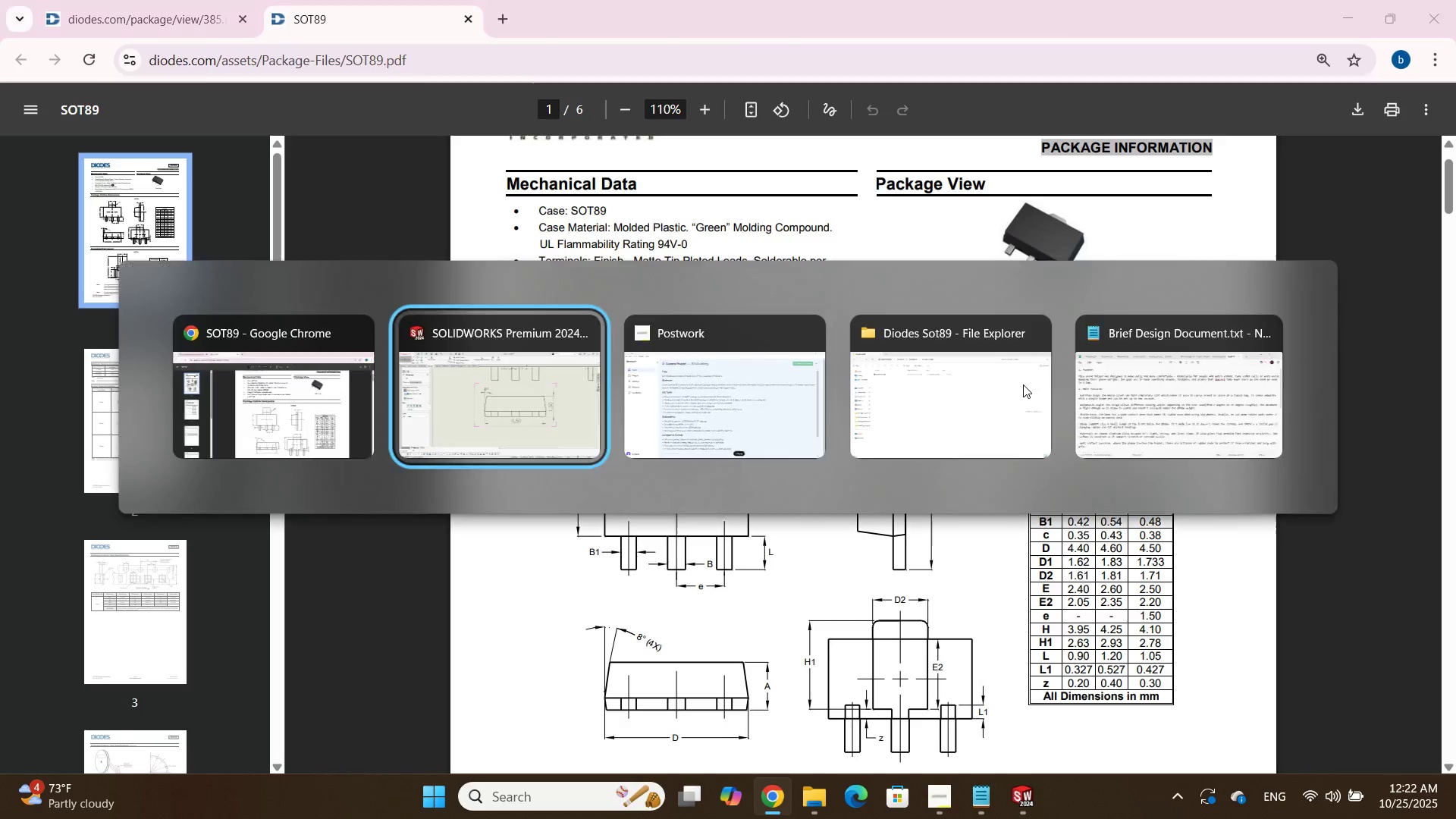 
key(Alt+Tab)
 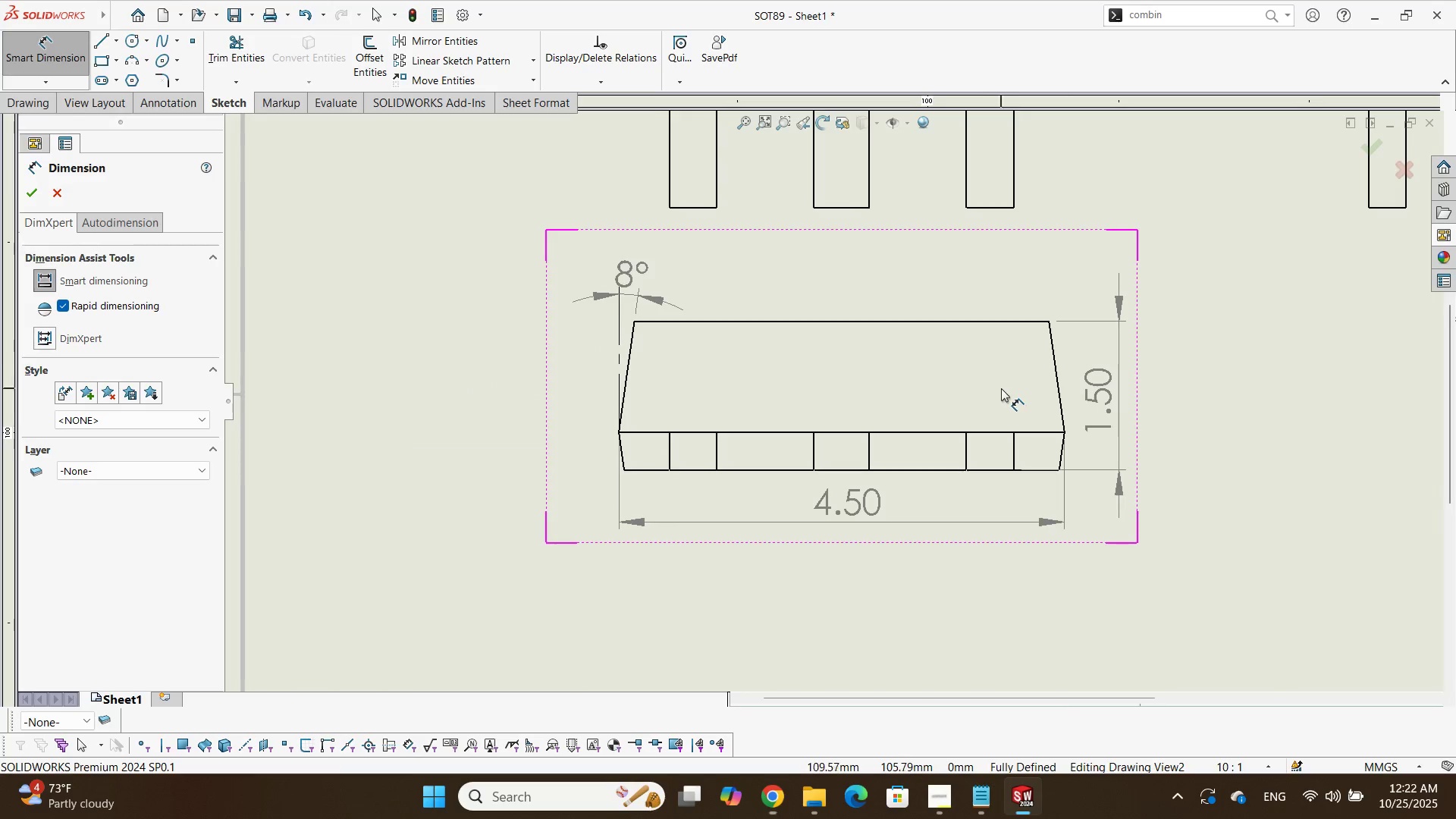 
scroll: coordinate [890, 208], scroll_direction: up, amount: 2.0
 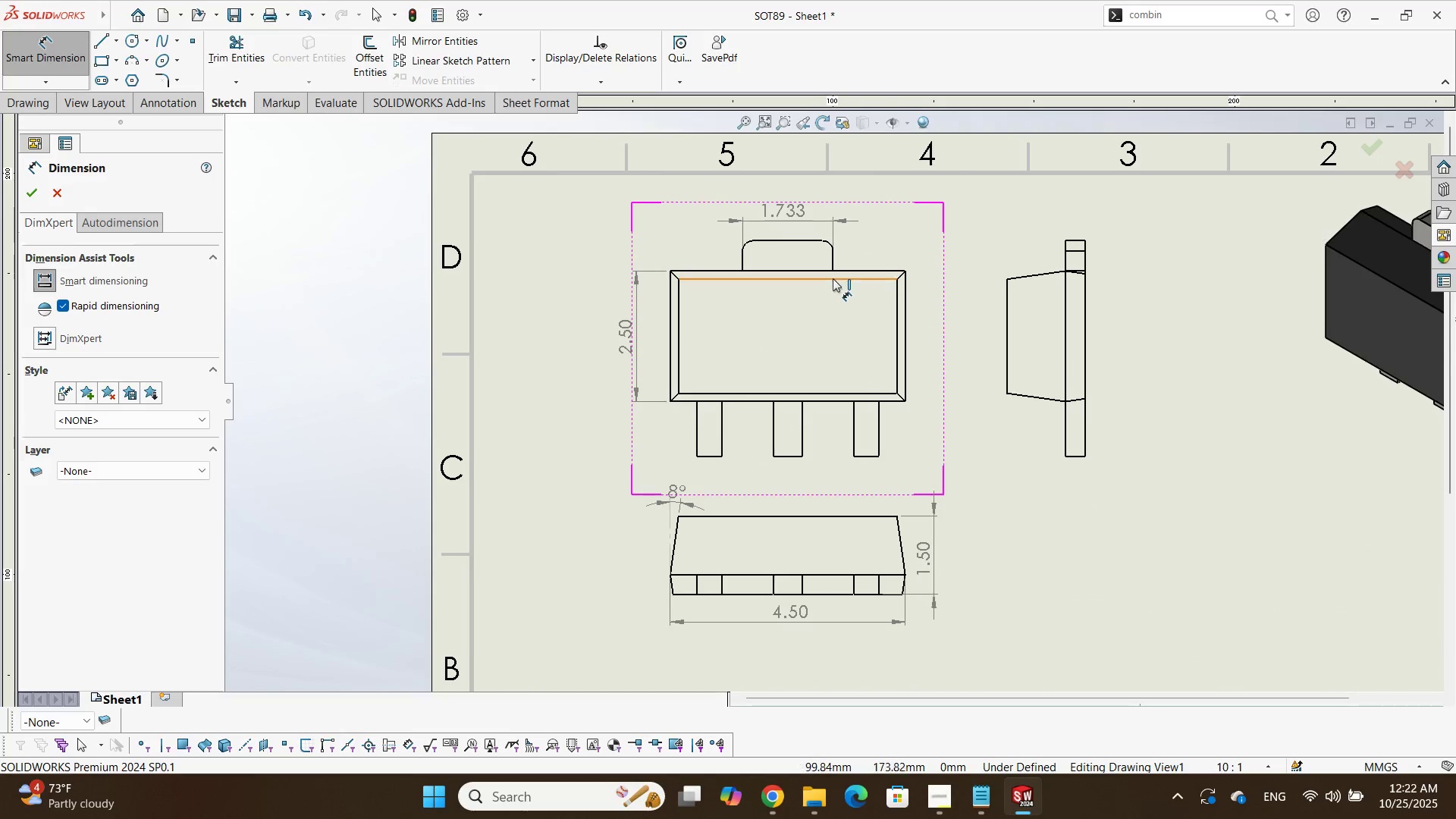 
key(Alt+AltLeft)
 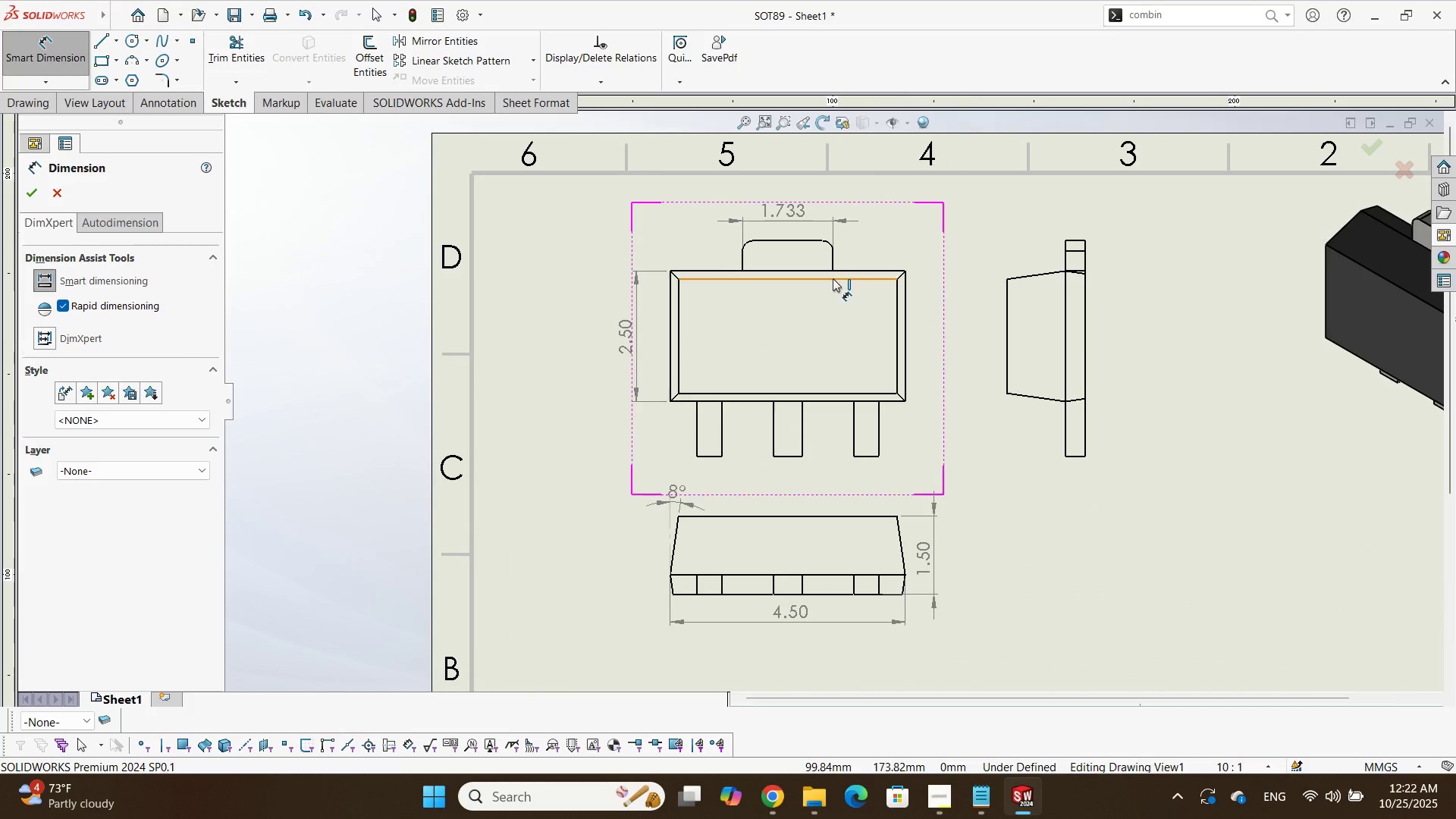 
key(Alt+Tab)
 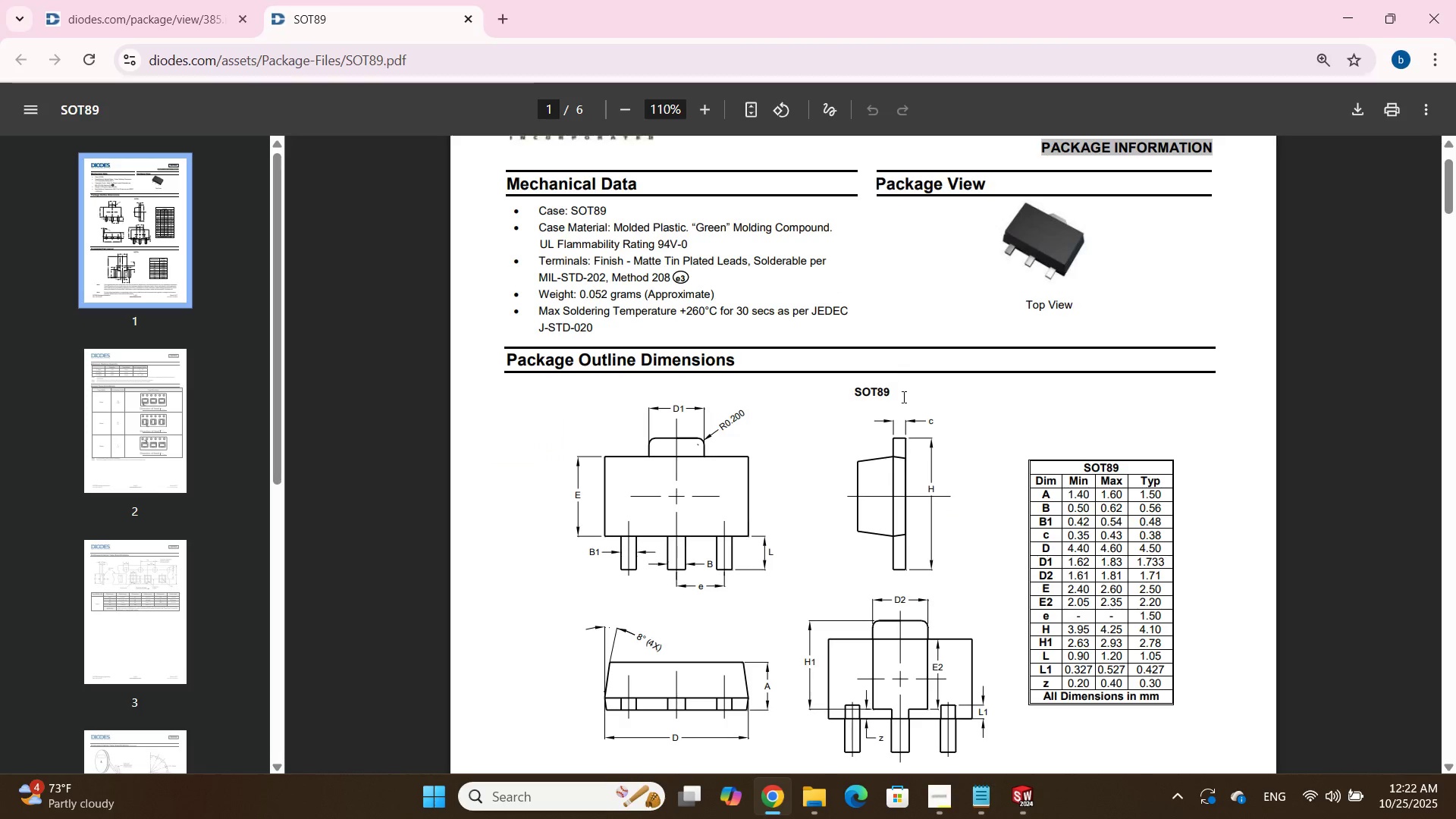 
key(Alt+Tab)
 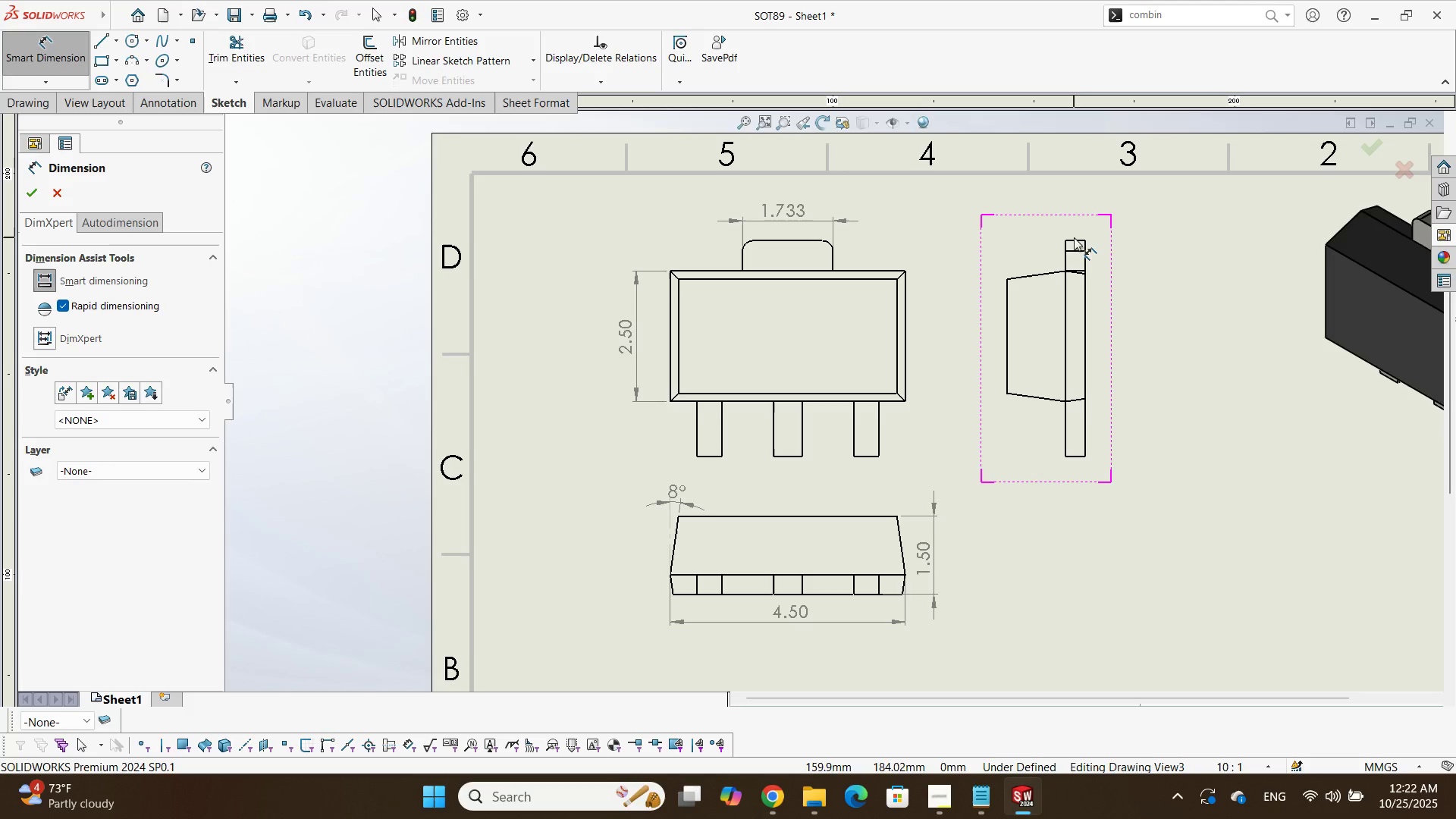 
left_click([1070, 240])
 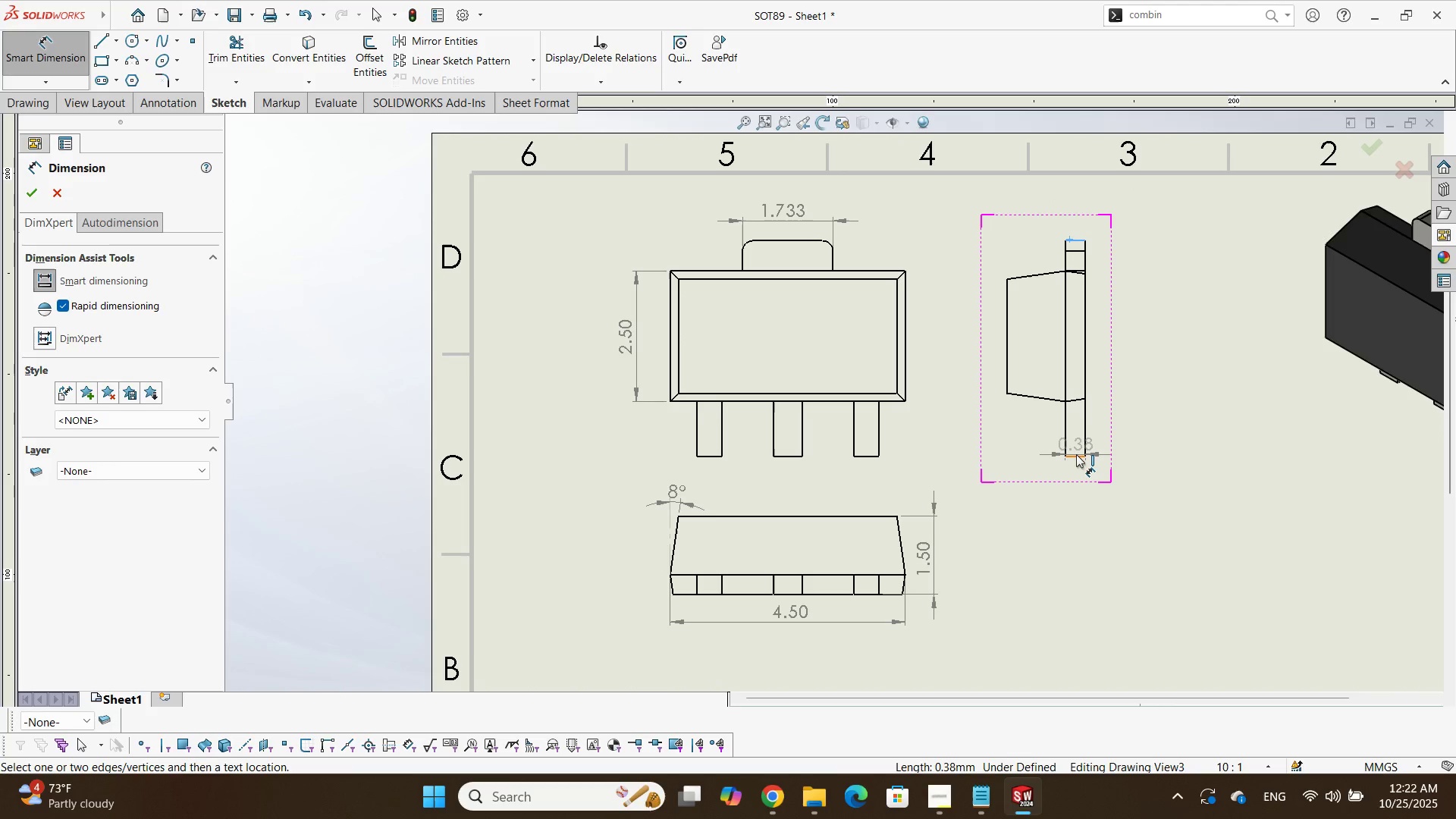 
left_click([1076, 454])
 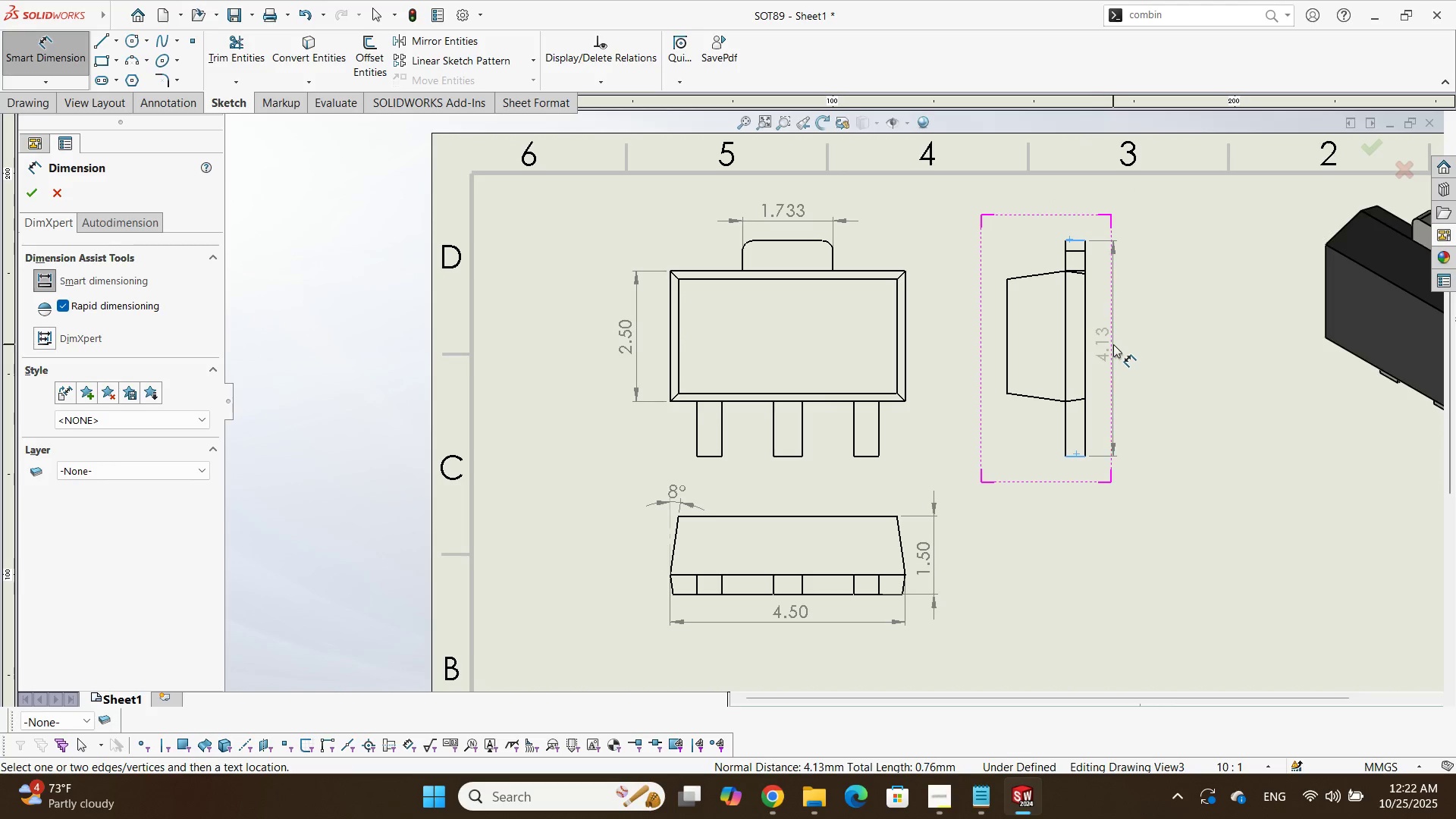 
left_click([1113, 344])
 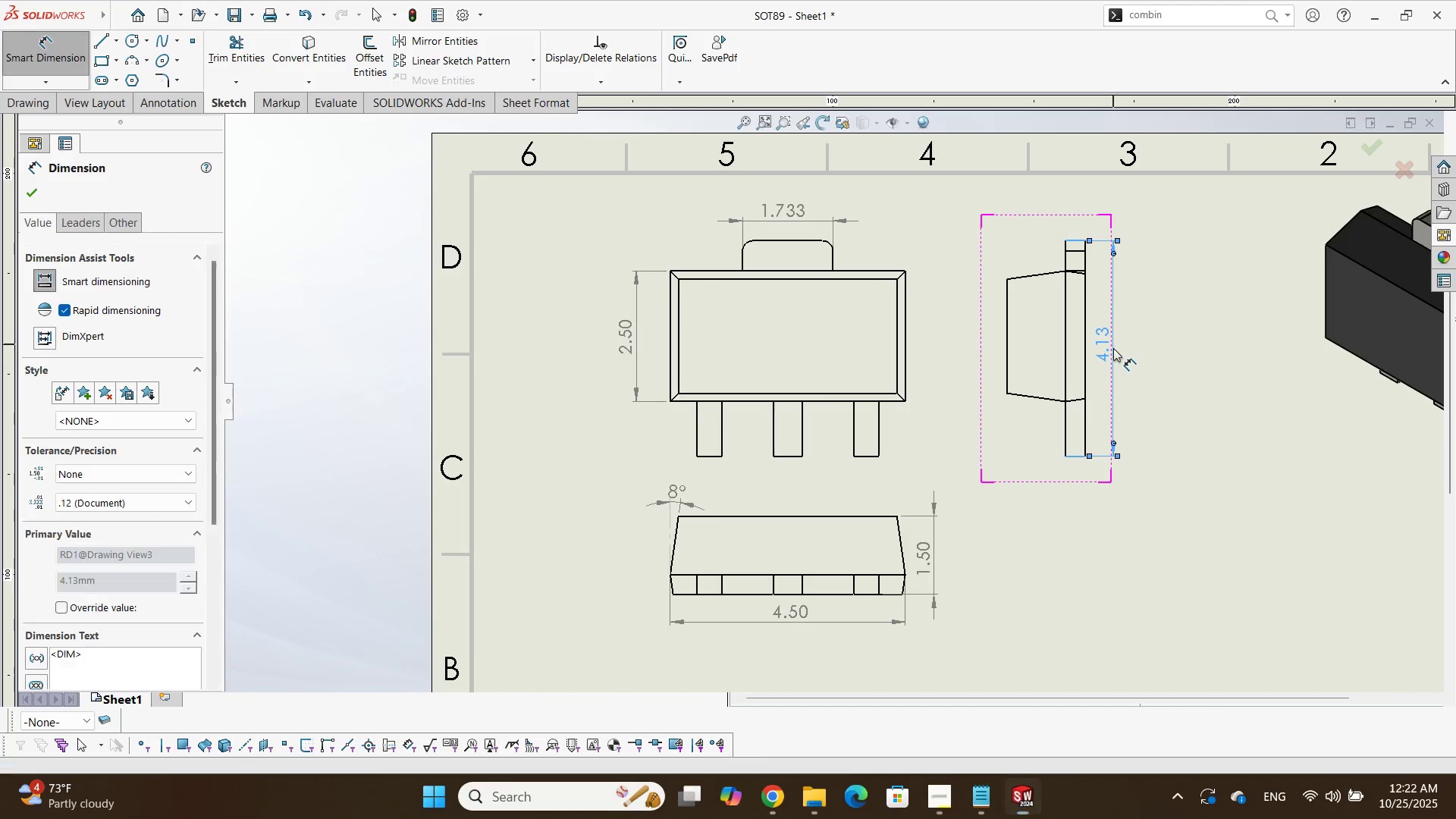 
key(Alt+AltLeft)
 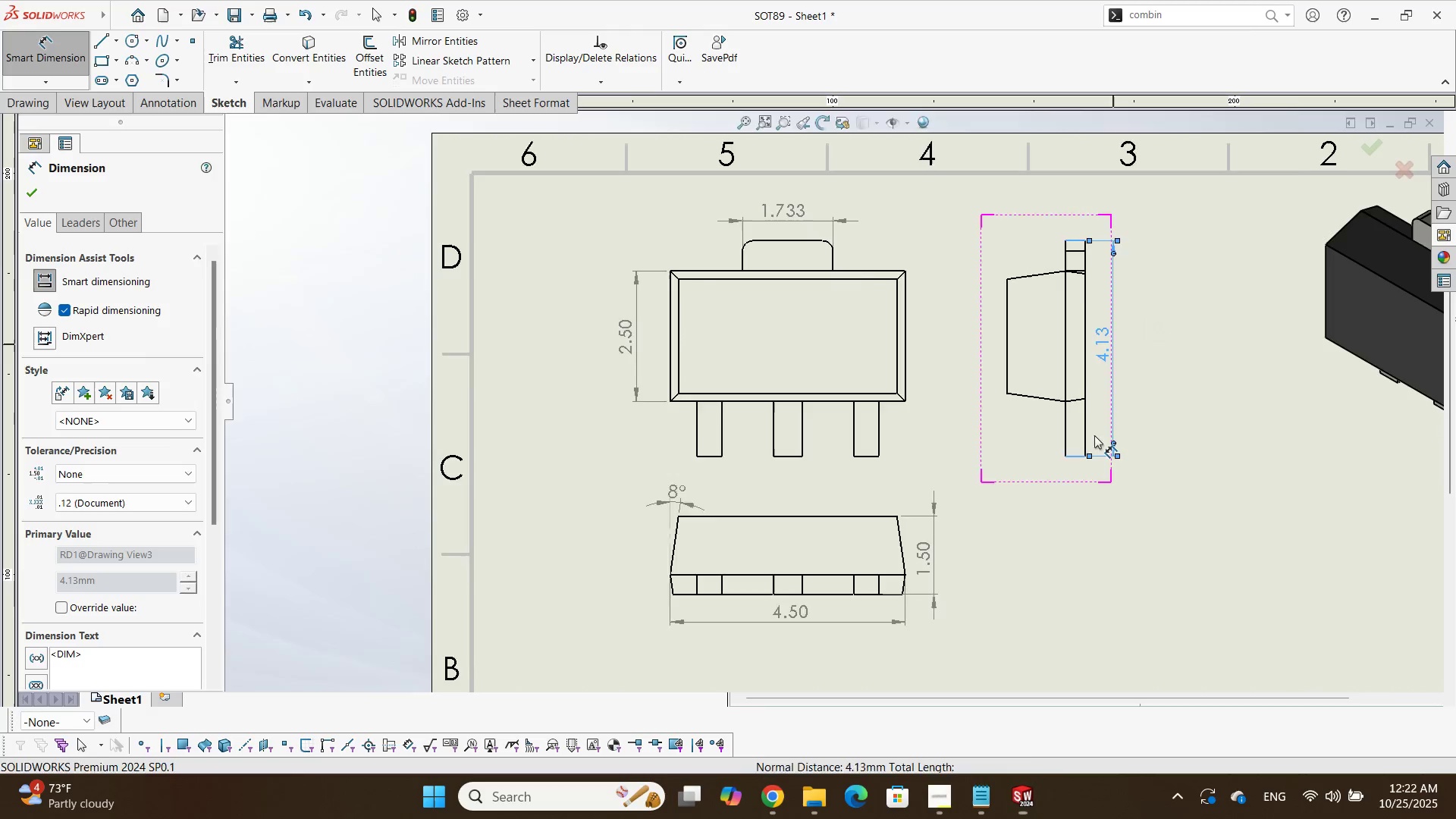 
key(Alt+Tab)
 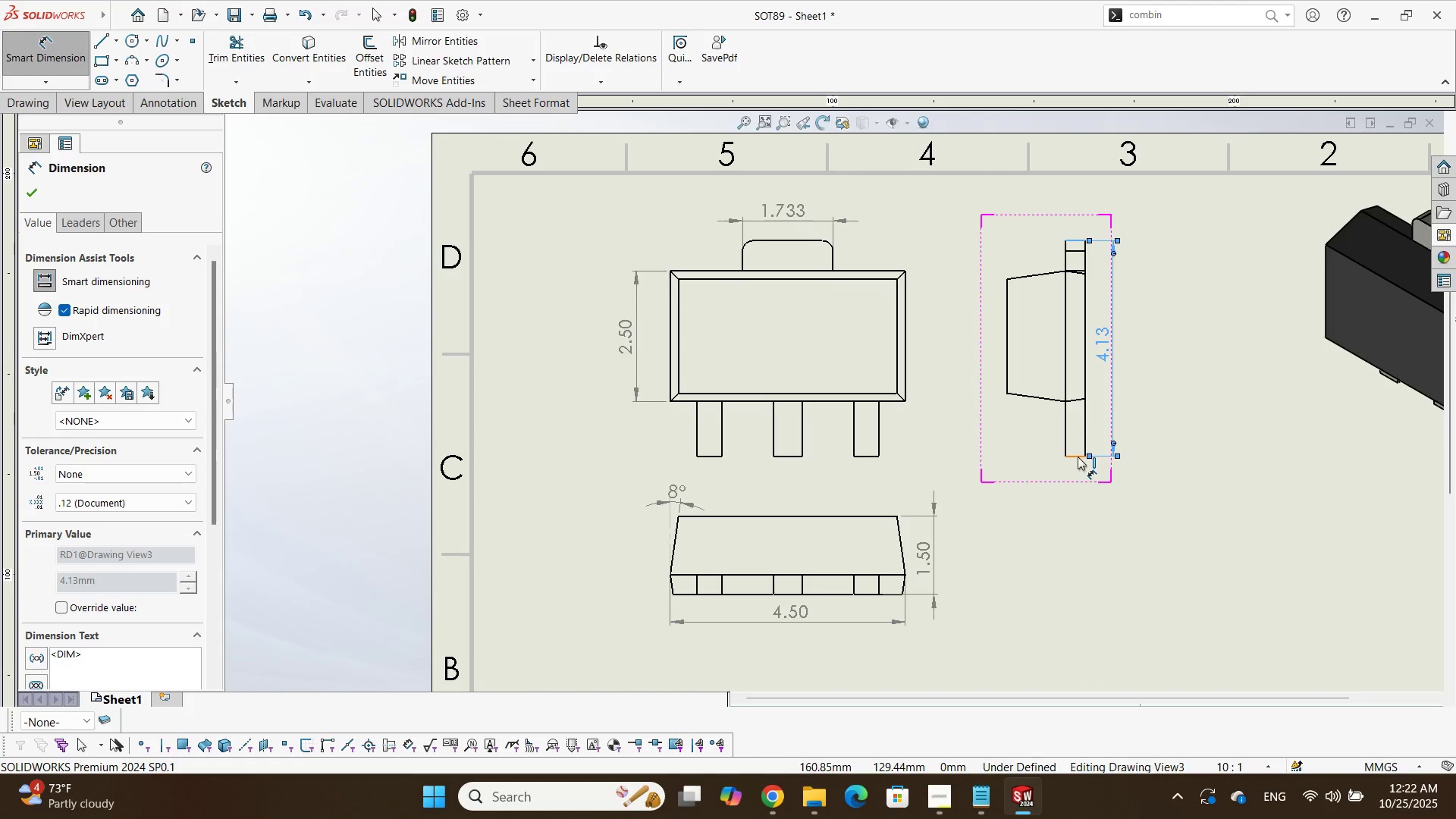 
key(Alt+AltLeft)
 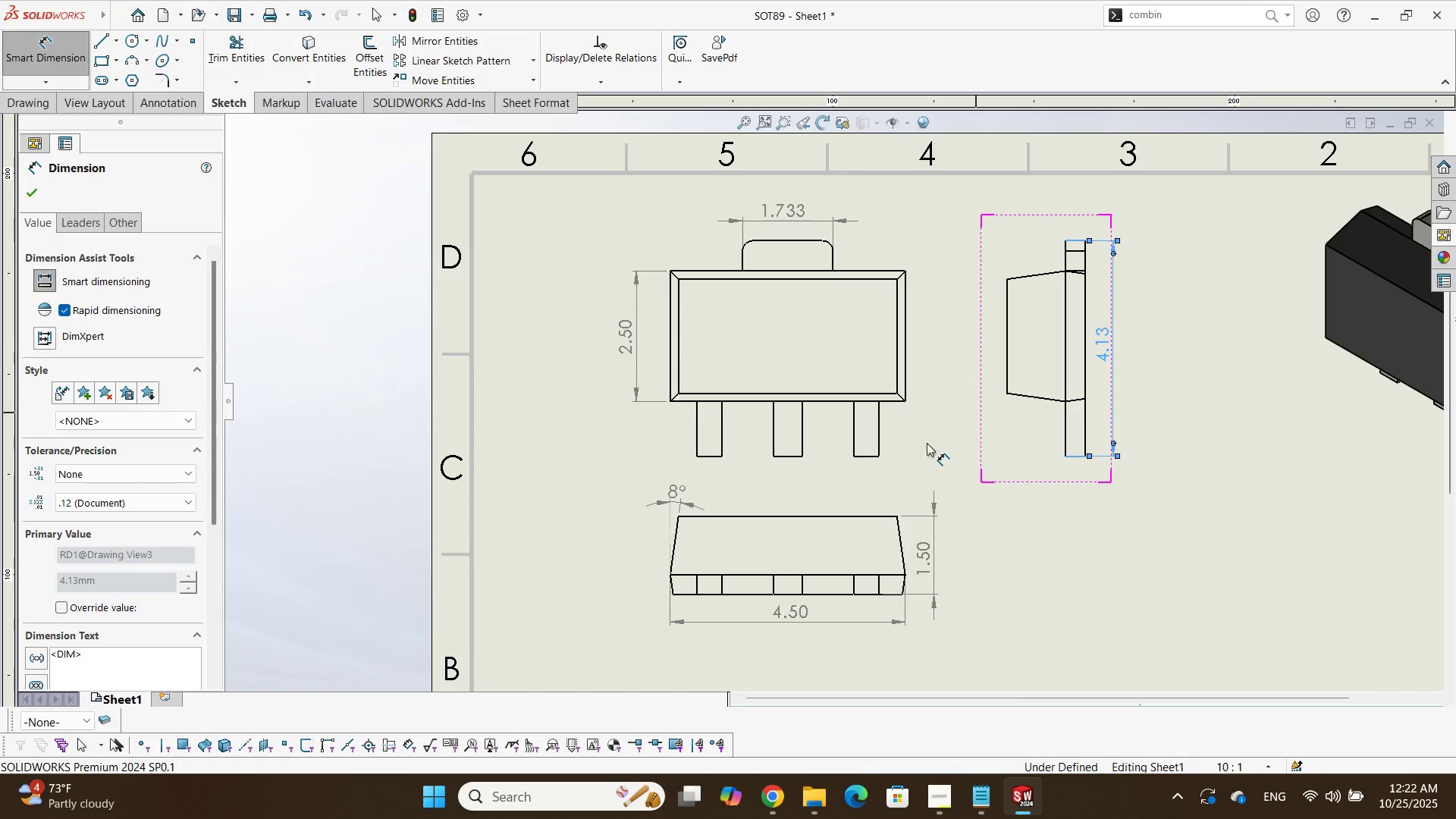 
key(Alt+Tab)
 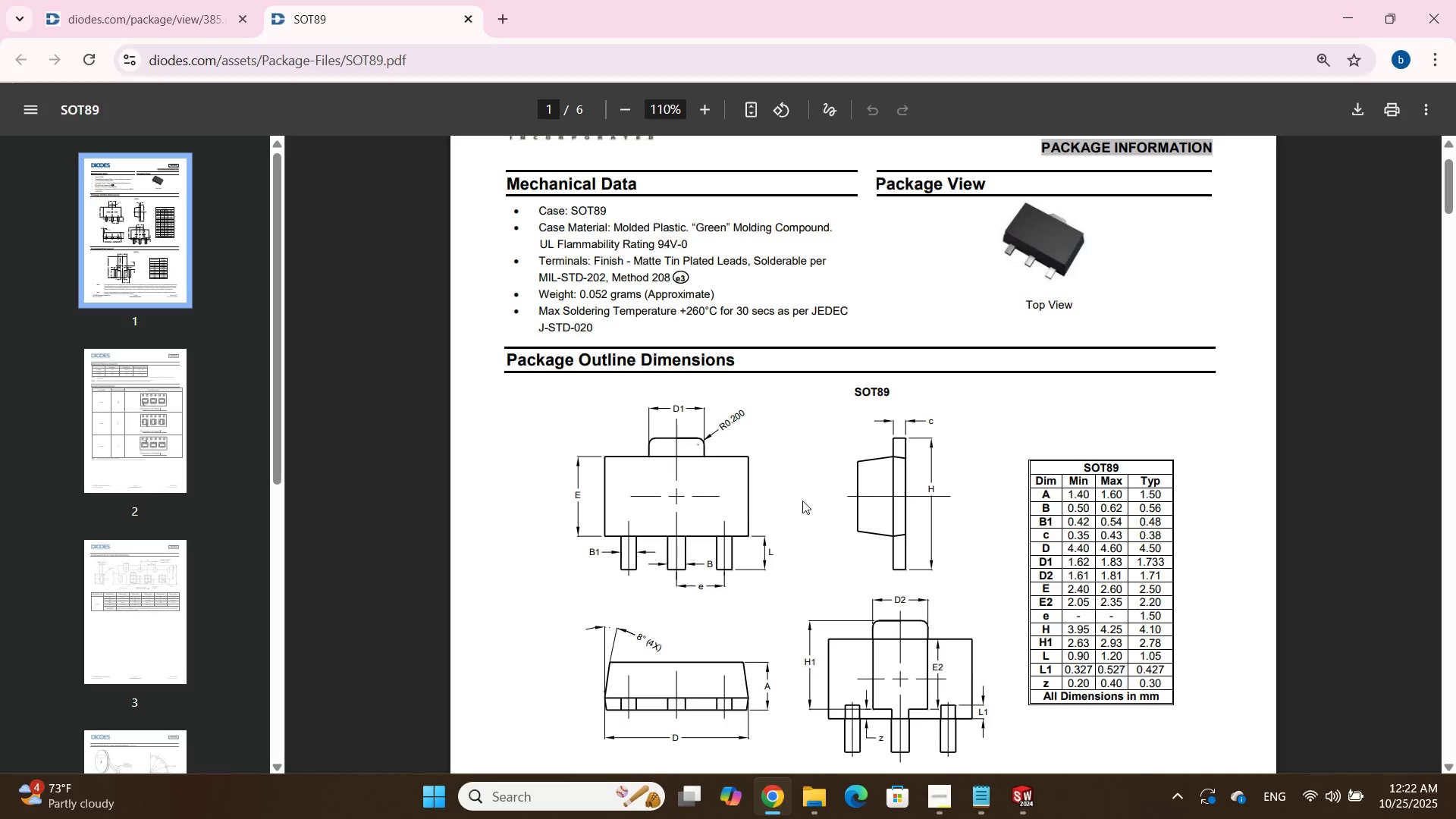 
key(Alt+AltLeft)
 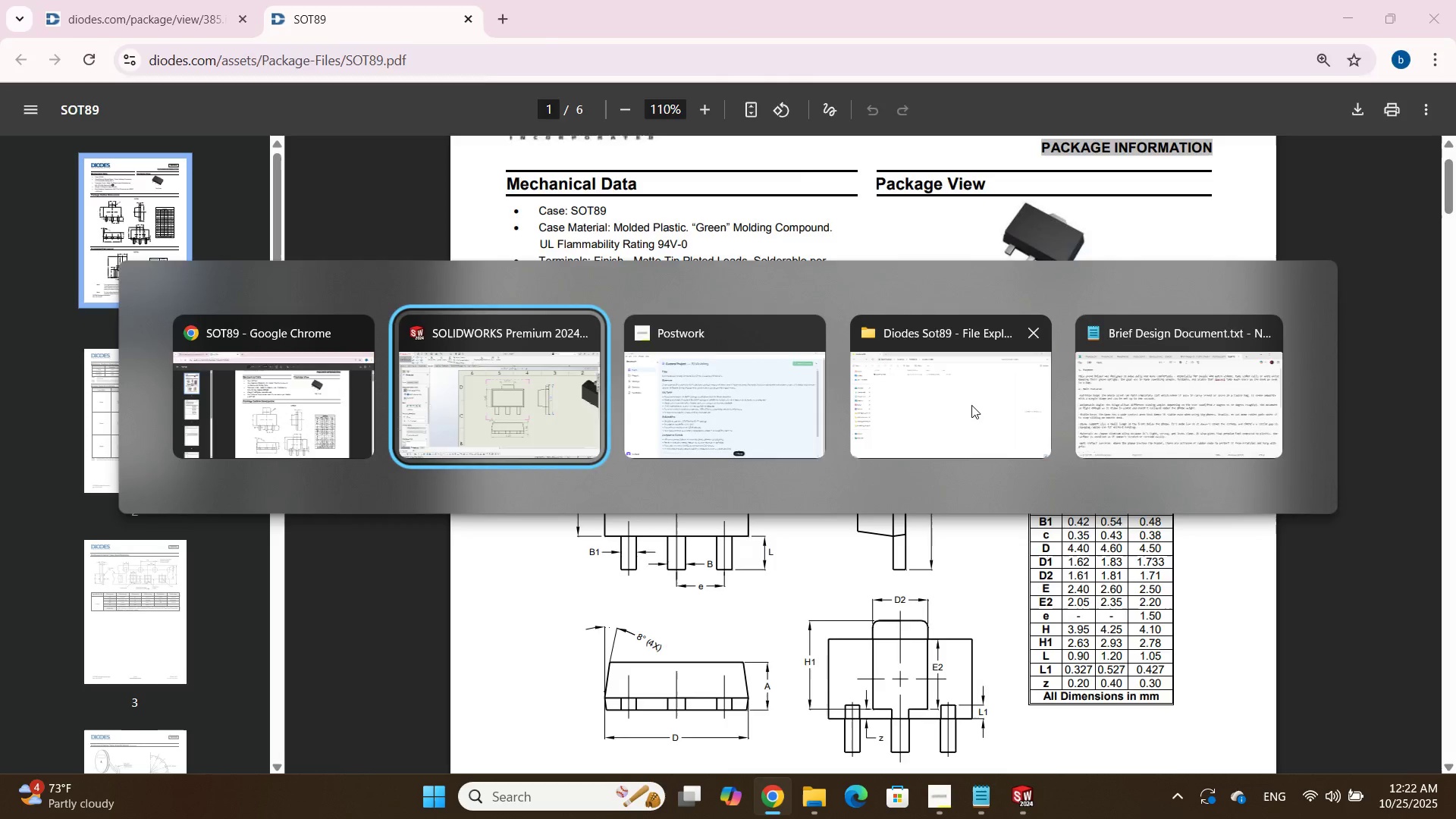 
key(Alt+Tab)
 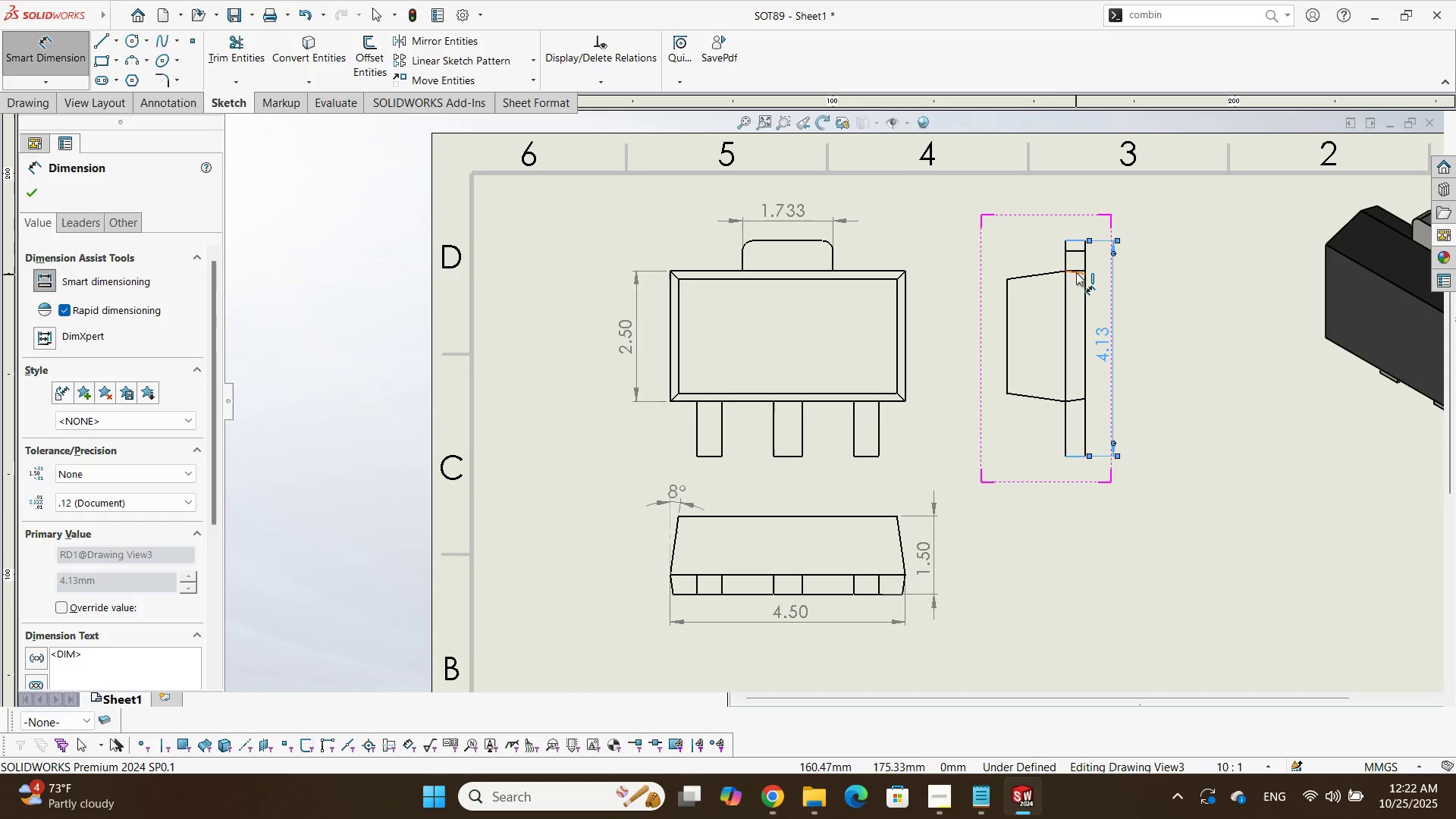 
scroll: coordinate [1121, 253], scroll_direction: down, amount: 3.0
 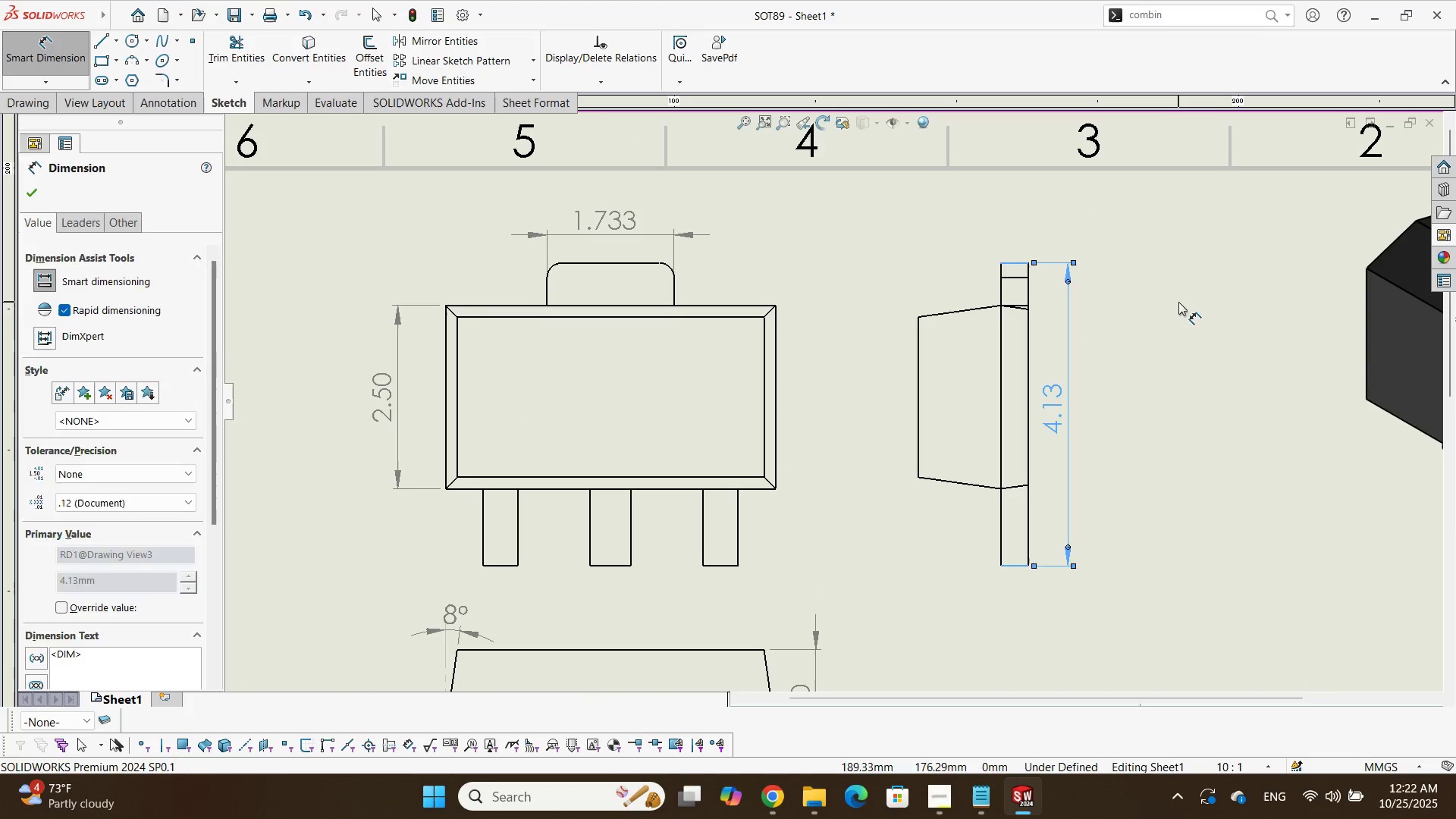 
left_click([1178, 302])
 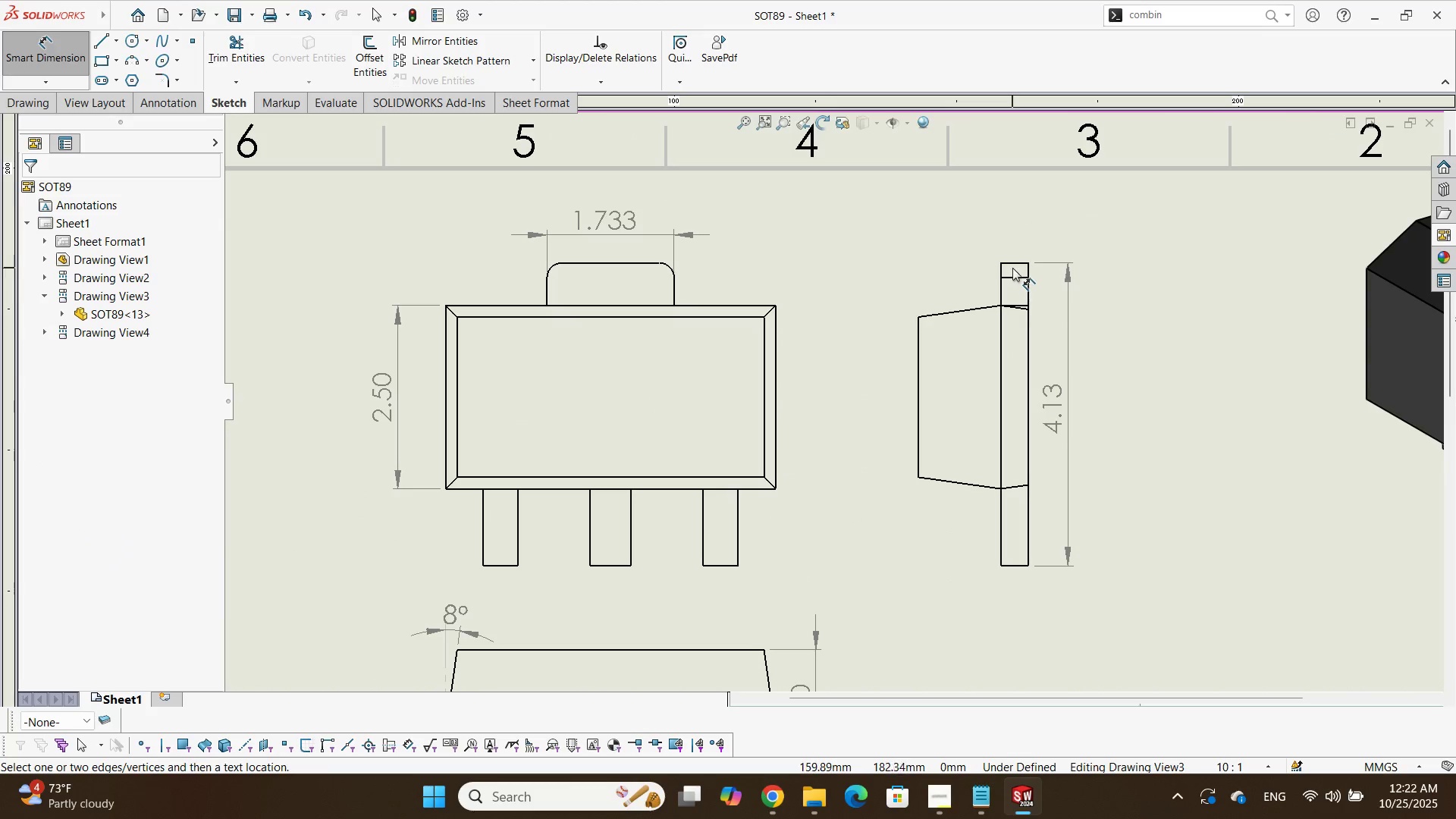 
left_click([1012, 265])
 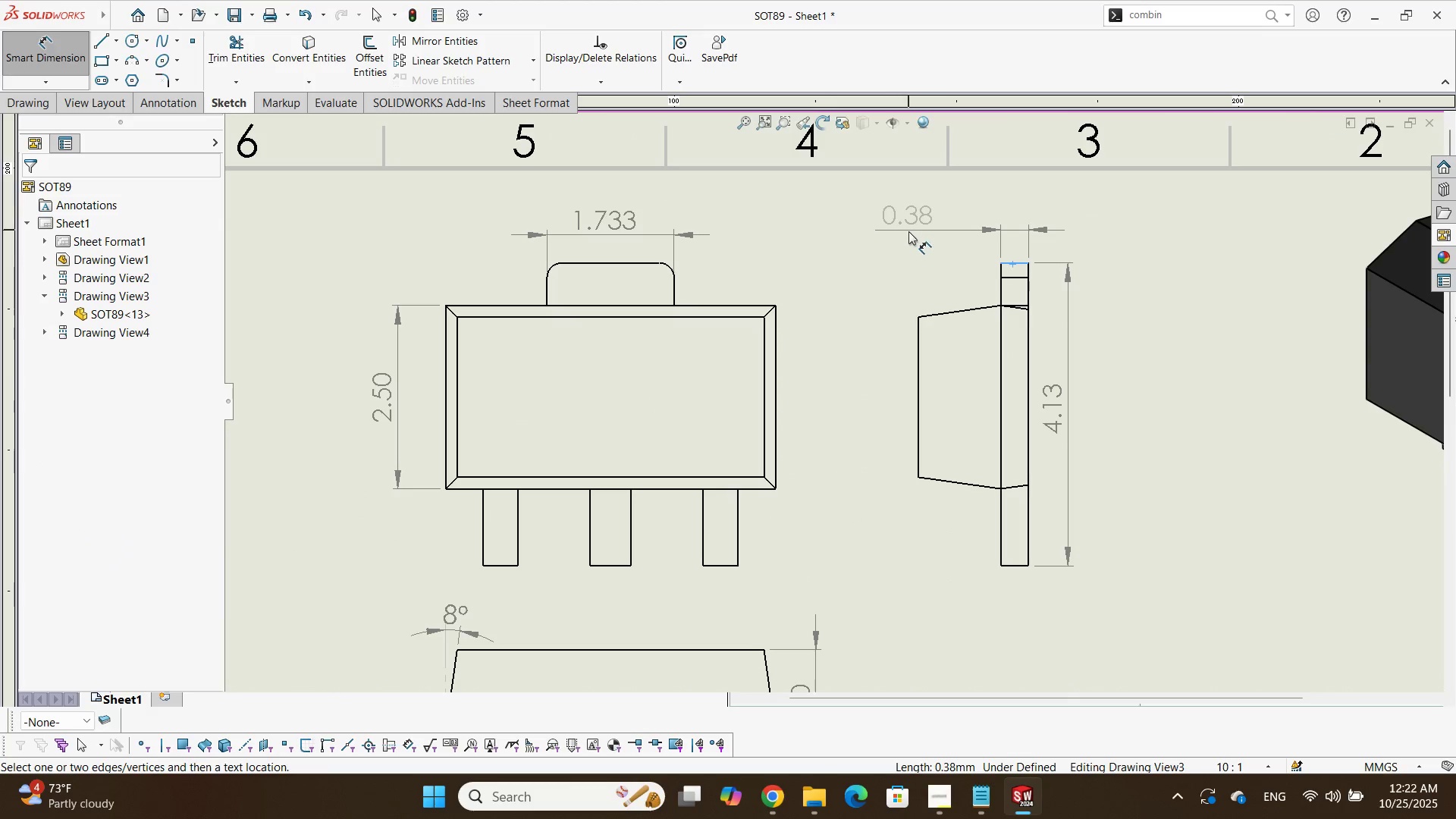 
left_click([920, 231])
 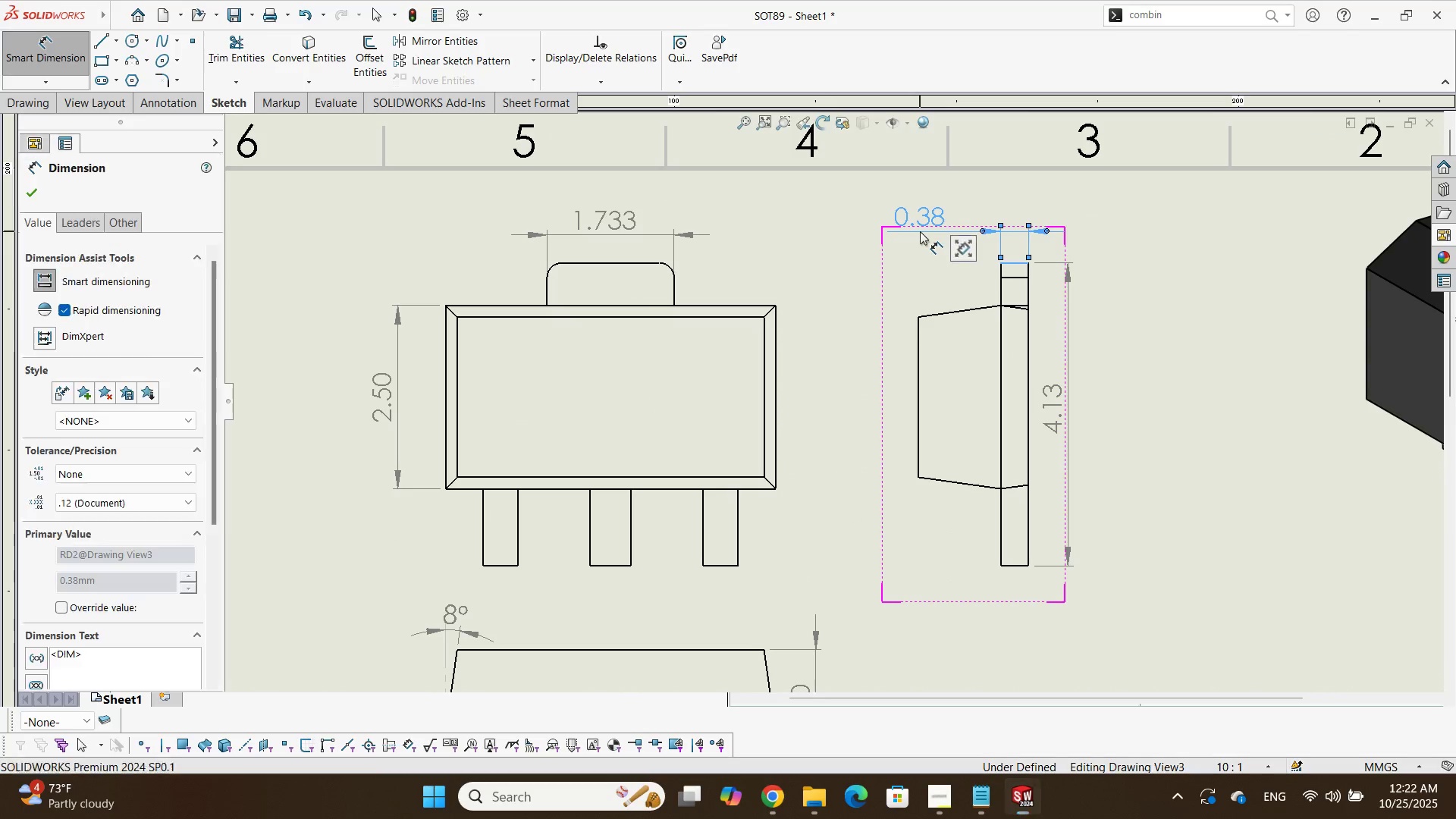 
key(Alt+AltLeft)
 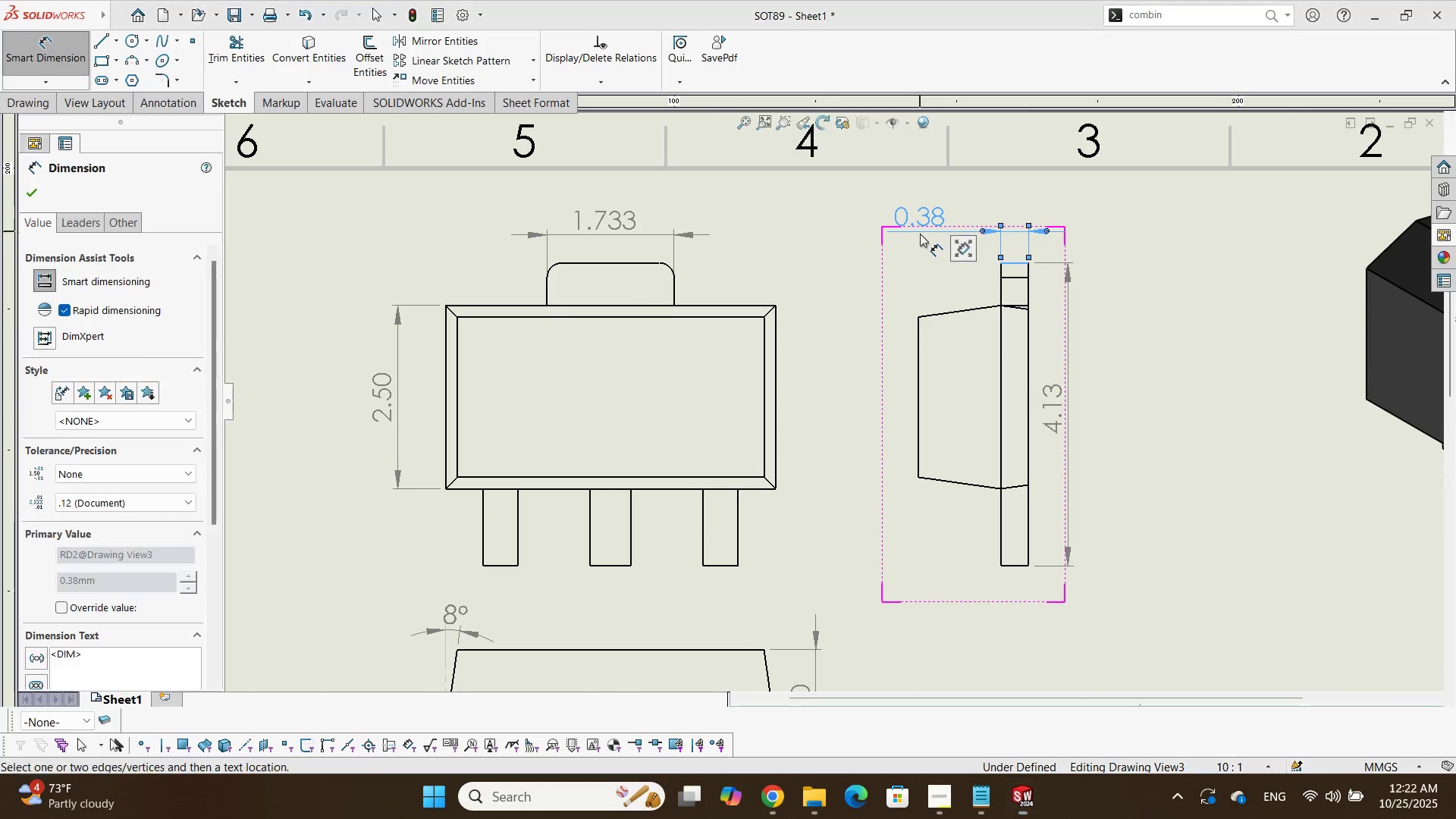 
key(Alt+Tab)
 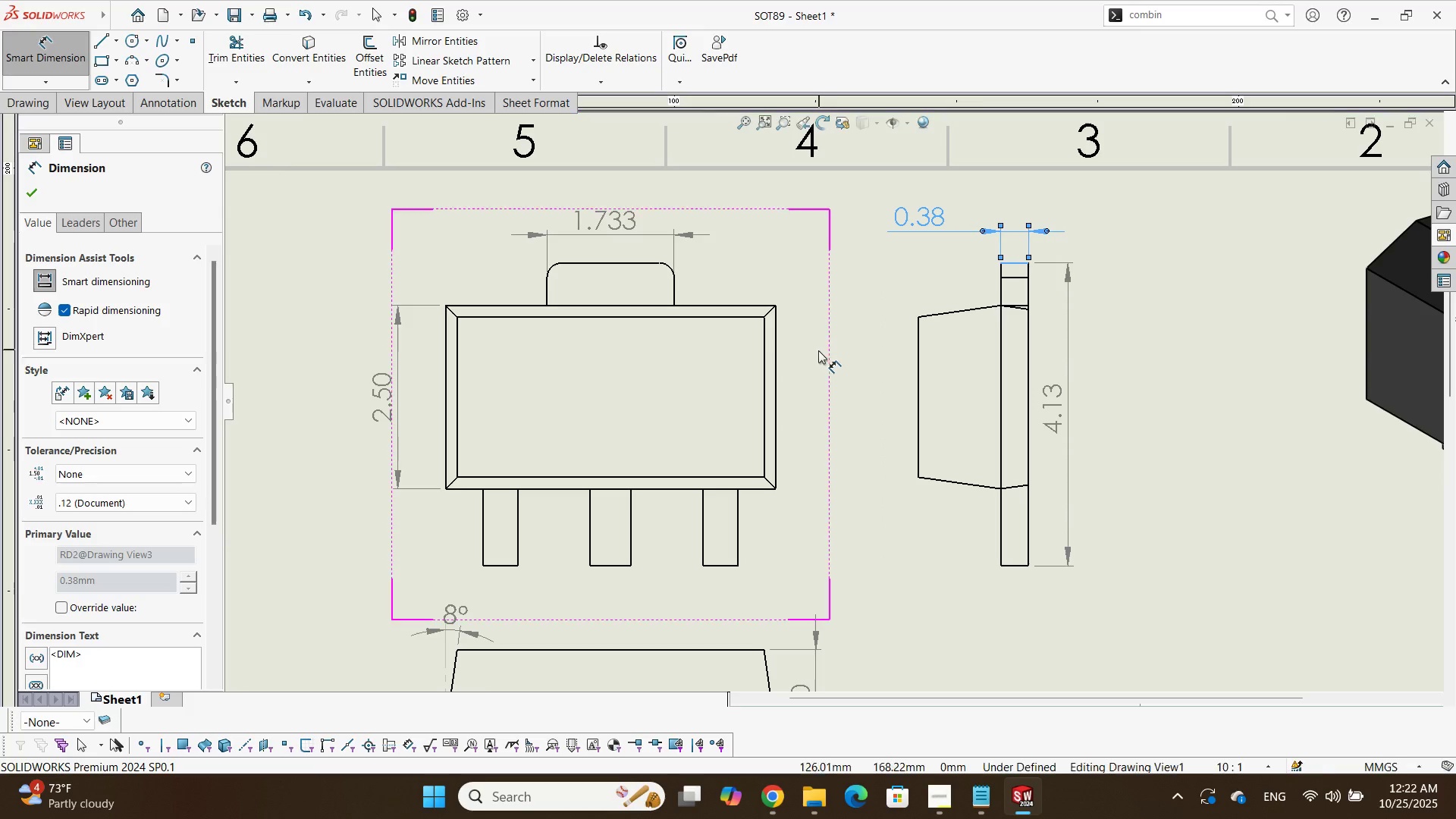 
key(Alt+AltLeft)
 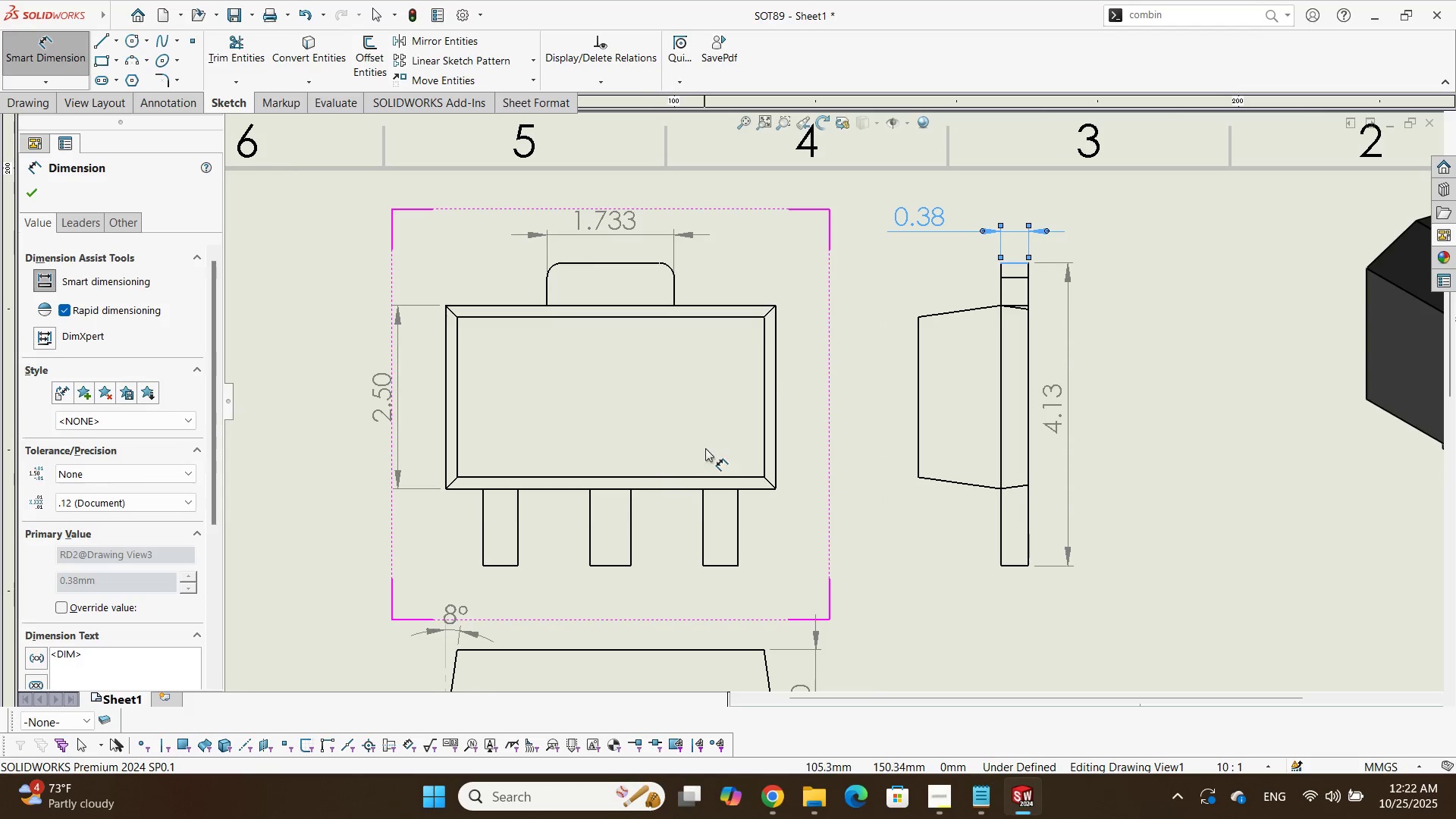 
hold_key(key=Tab, duration=1.68)
 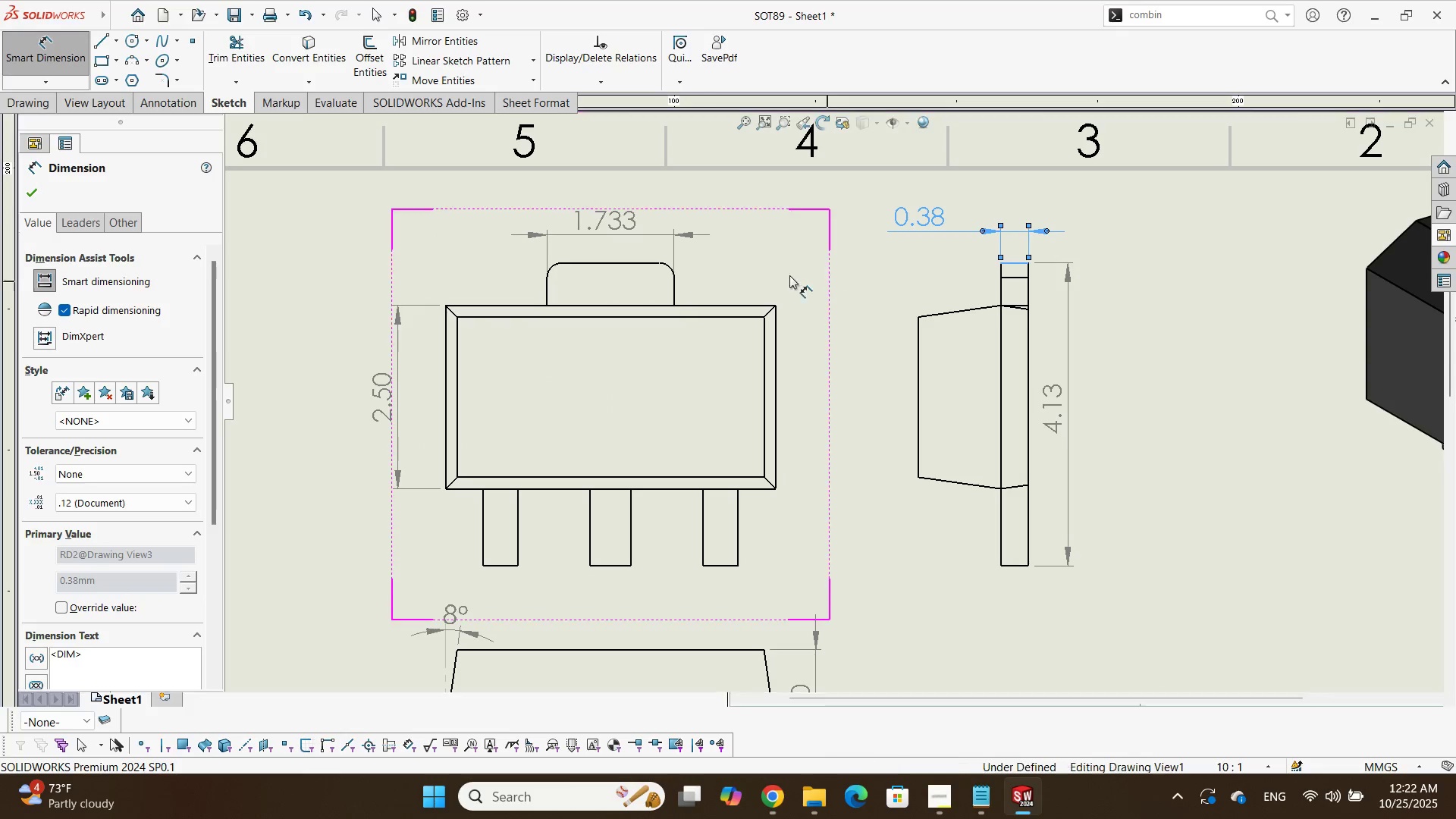 
key(Alt+AltLeft)
 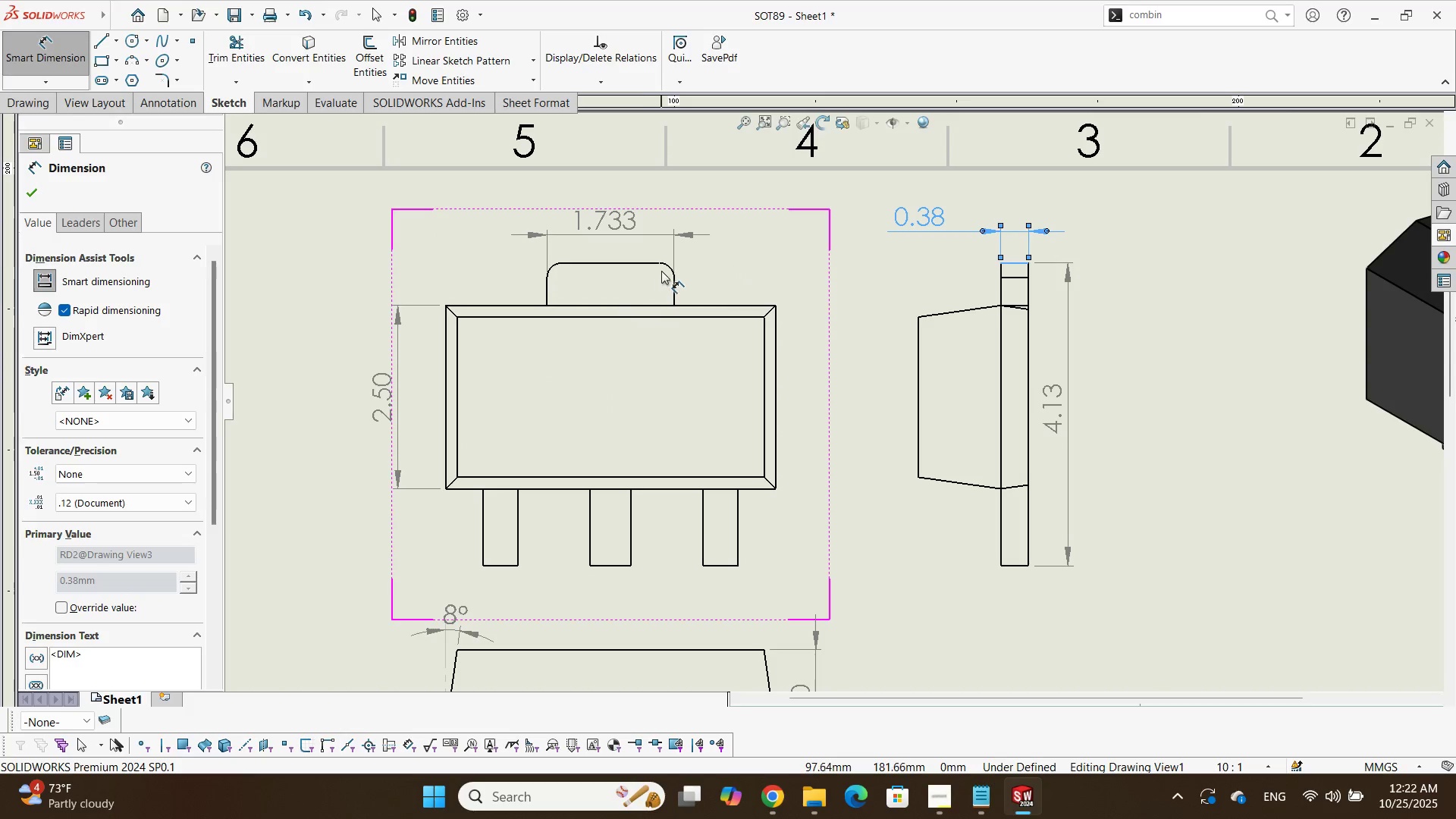 
left_click([668, 267])
 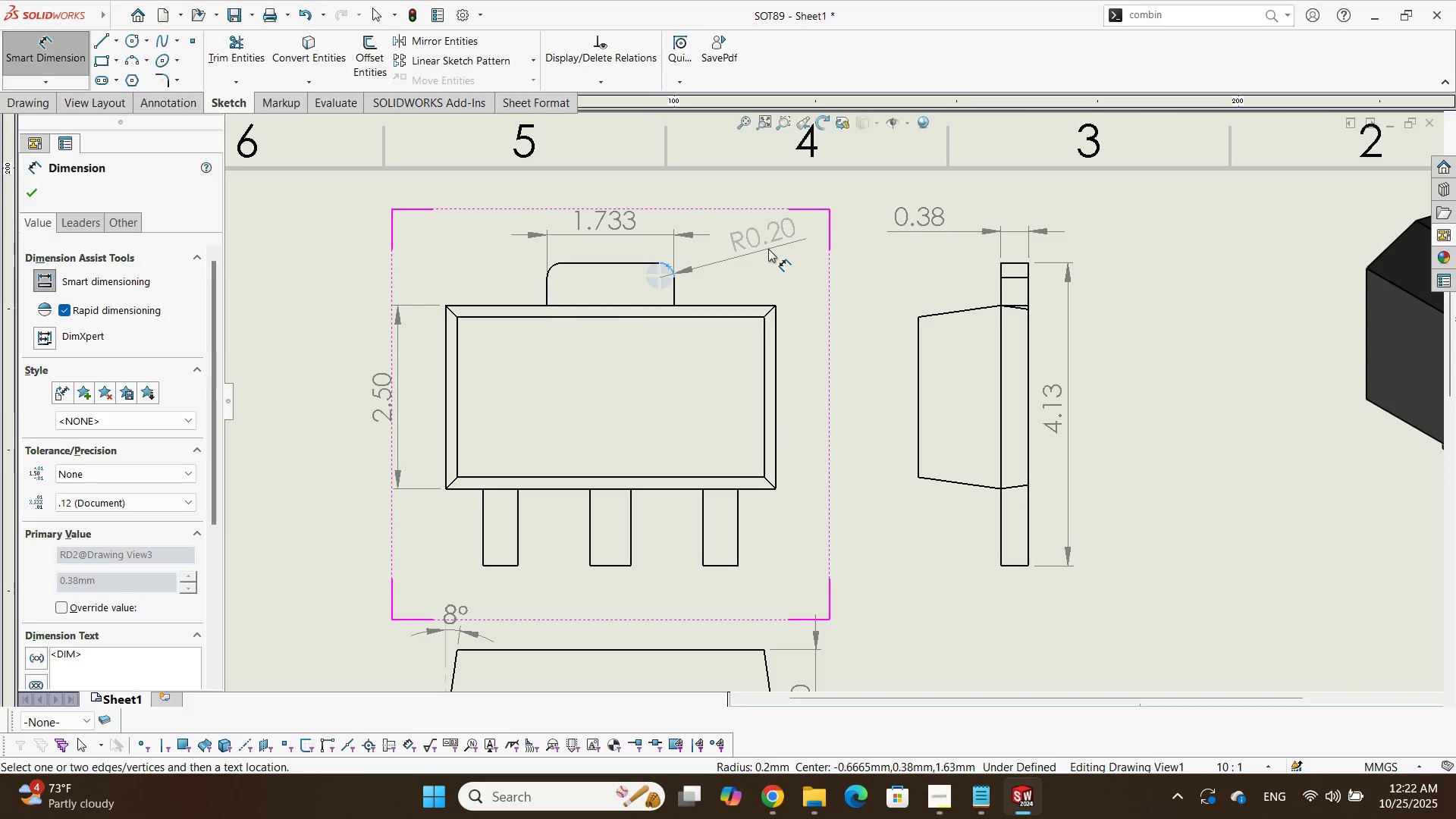 
key(Alt+AltLeft)
 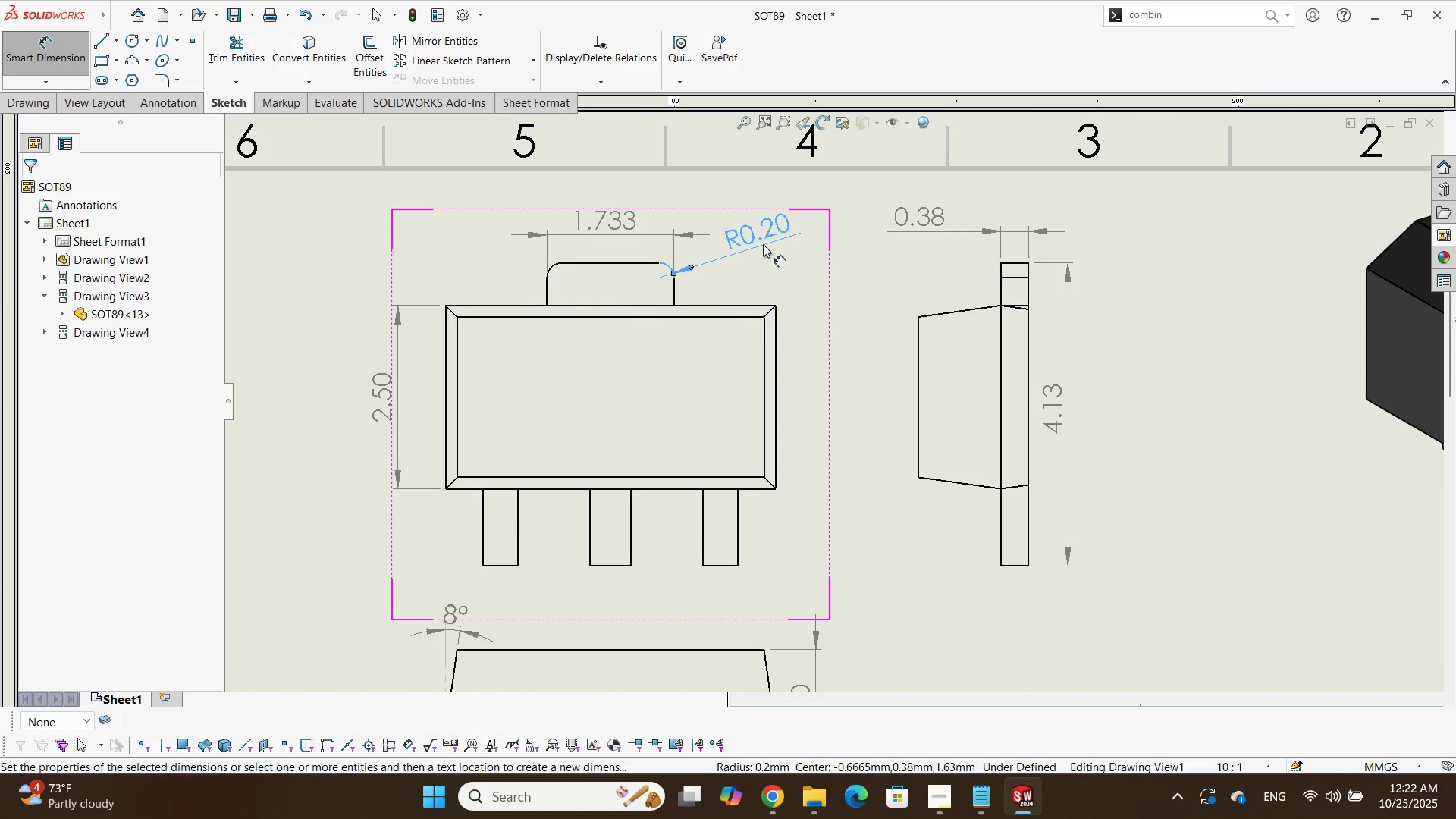 
key(Alt+Tab)
 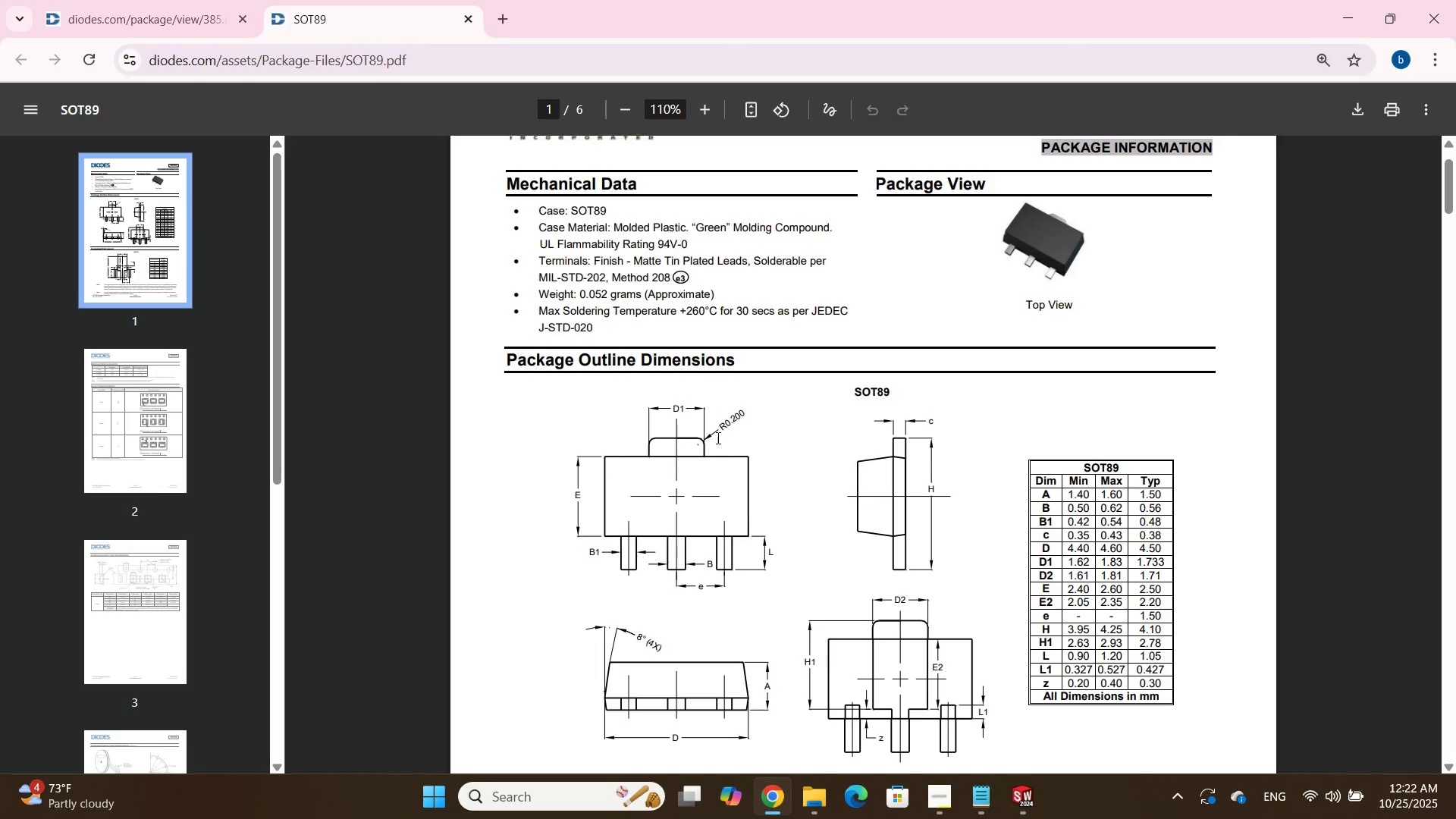 
scroll: coordinate [725, 446], scroll_direction: down, amount: 1.0
 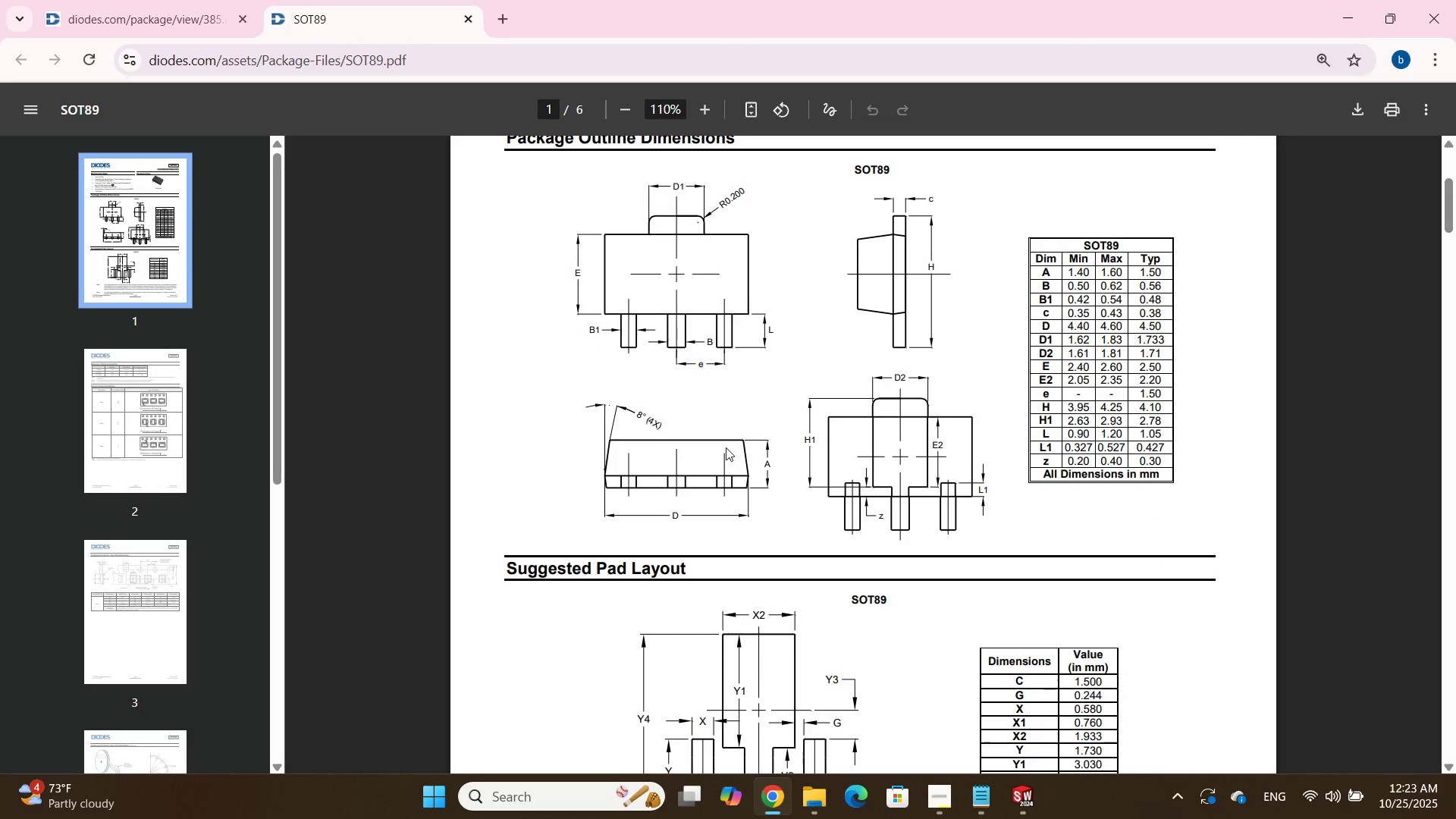 
key(Alt+Tab)
 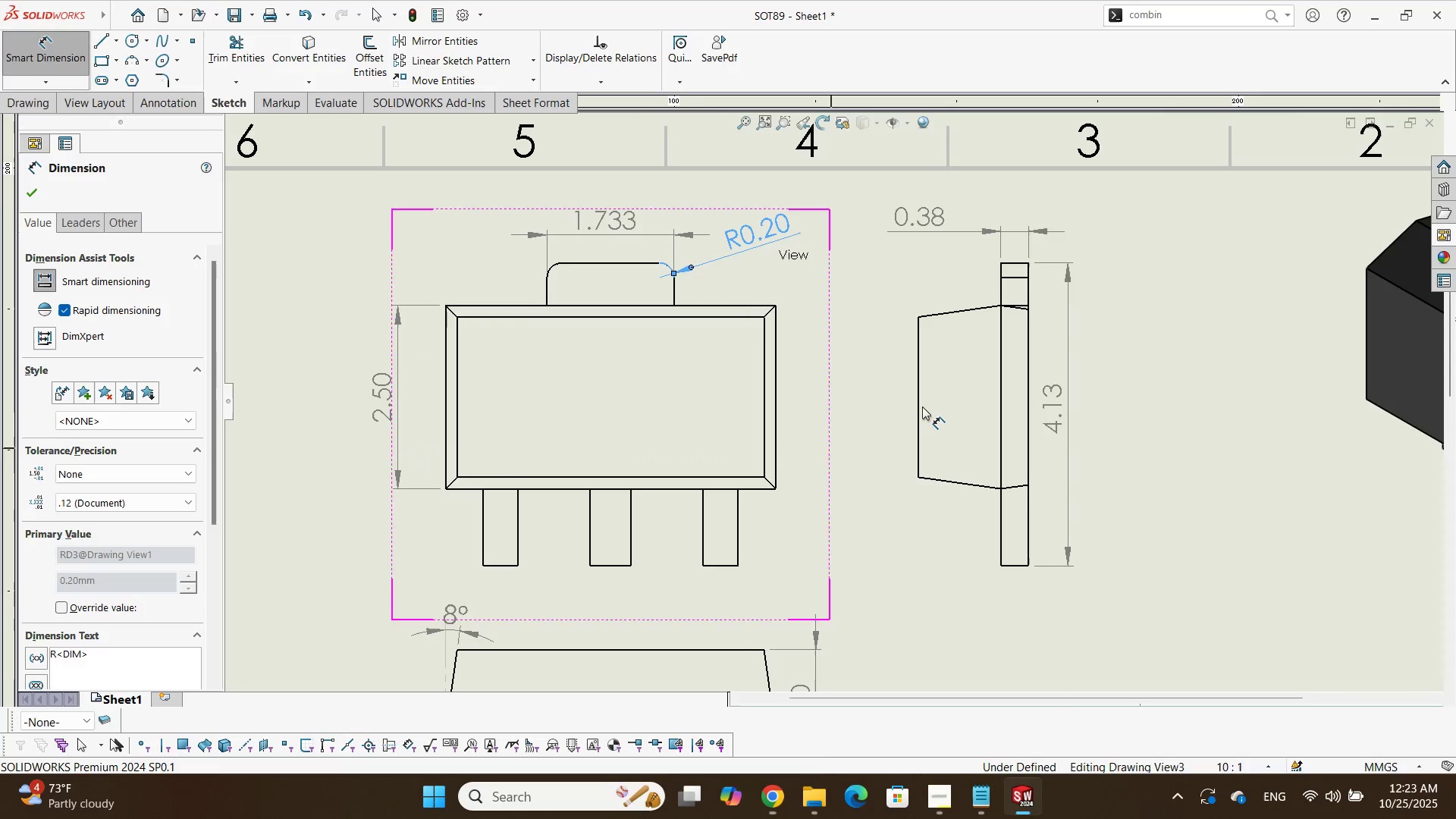 
scroll: coordinate [908, 442], scroll_direction: down, amount: 1.0
 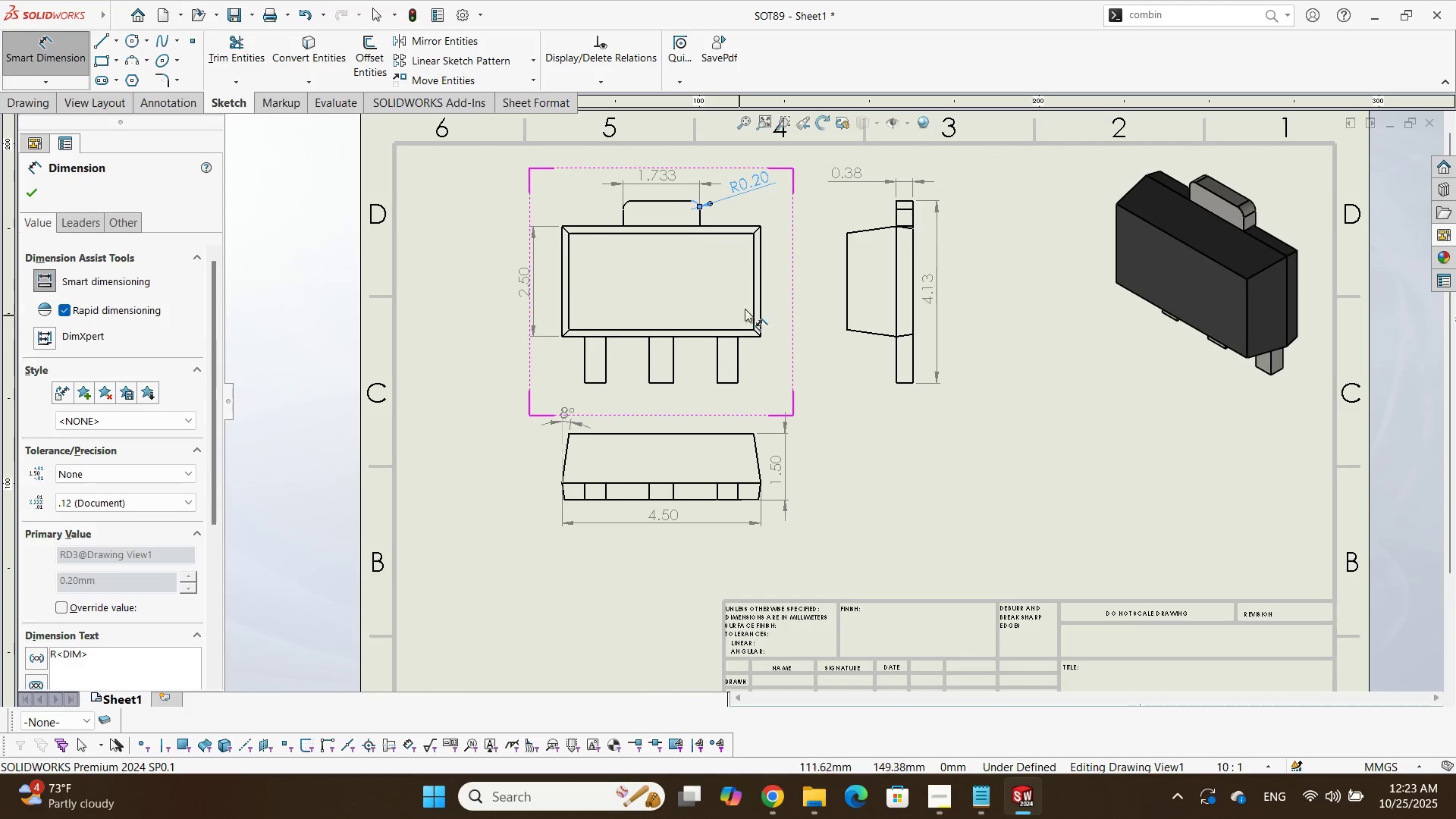 
key(Escape)
 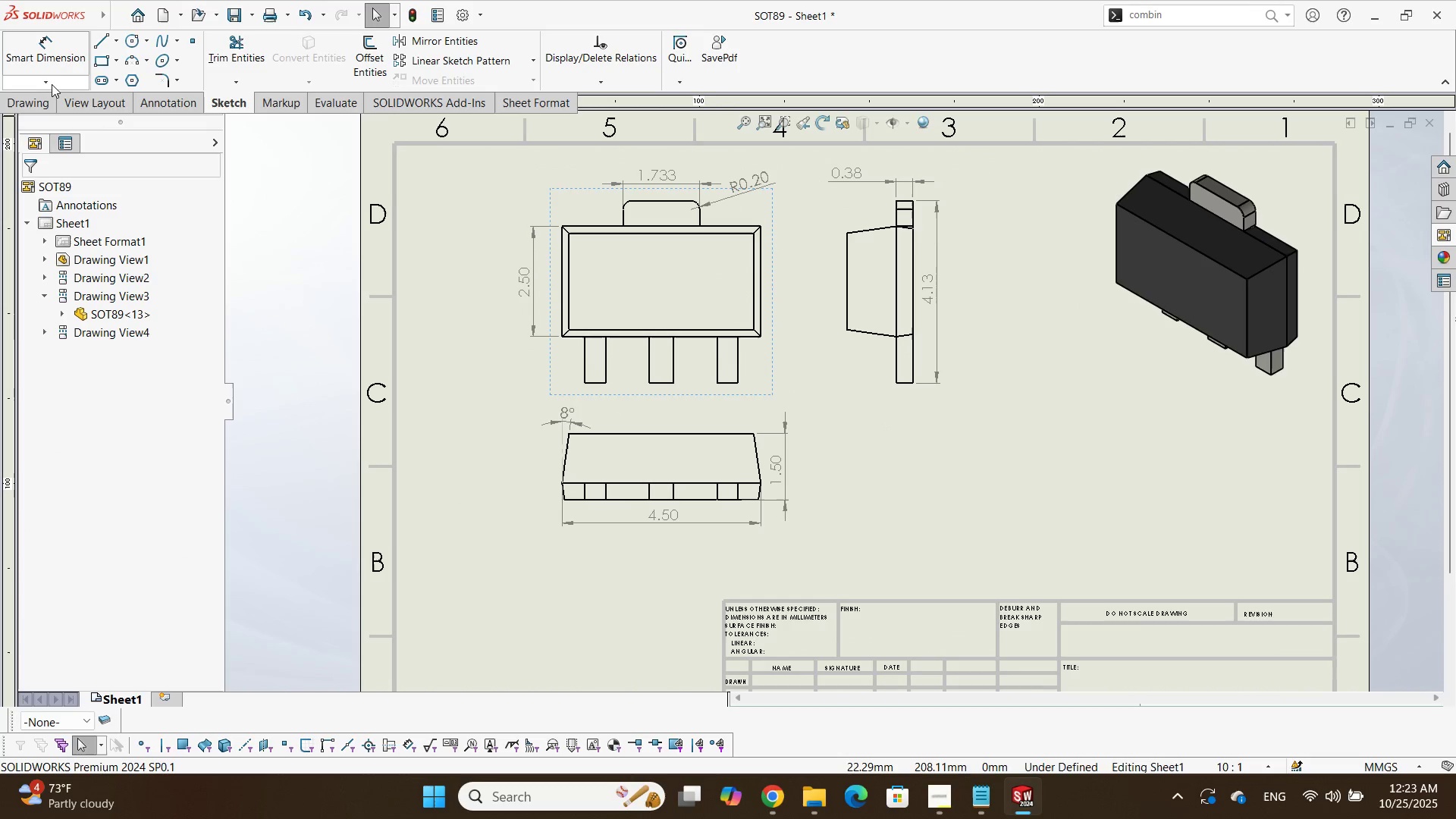 
left_click([28, 99])
 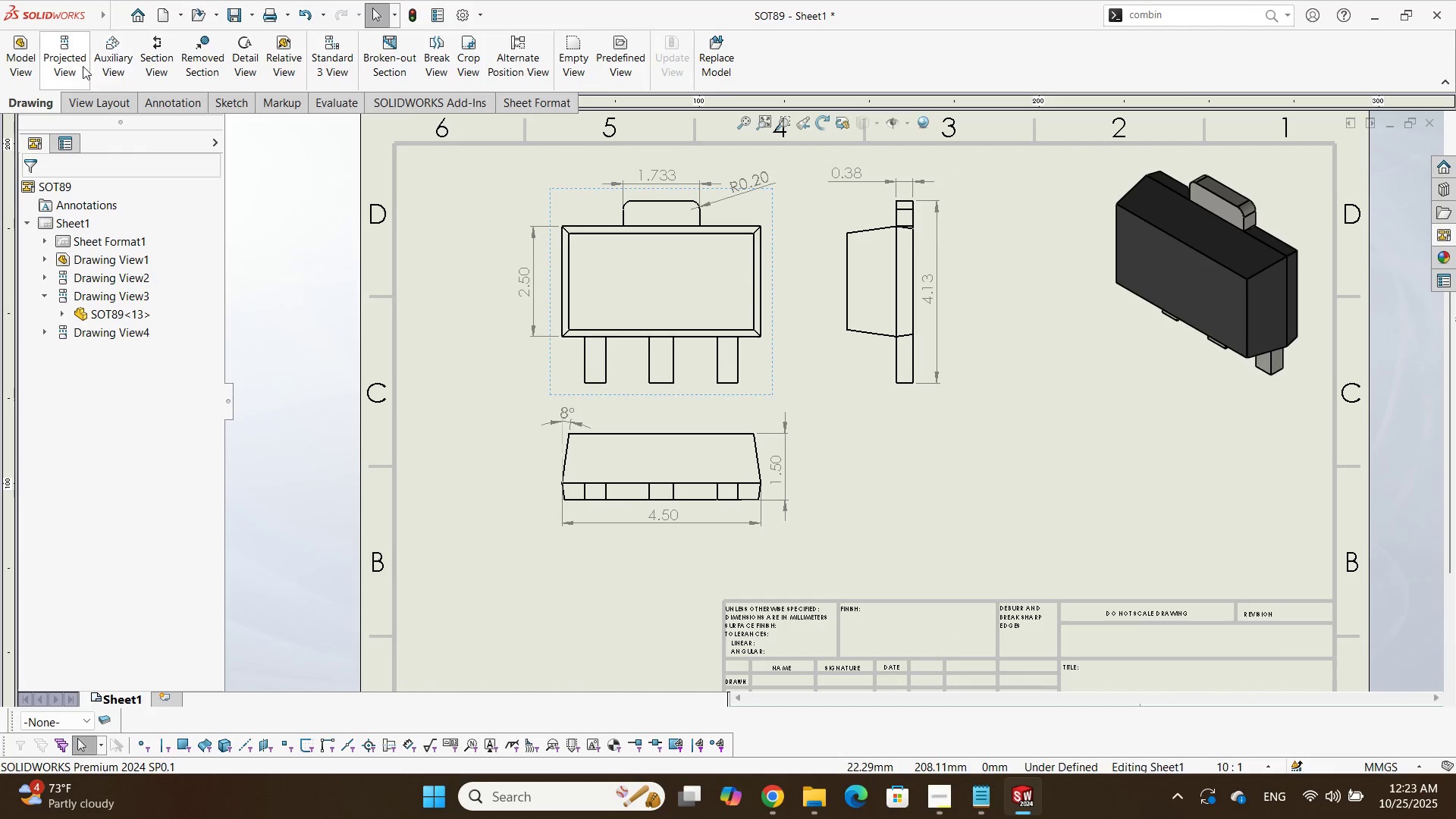 
left_click([76, 63])
 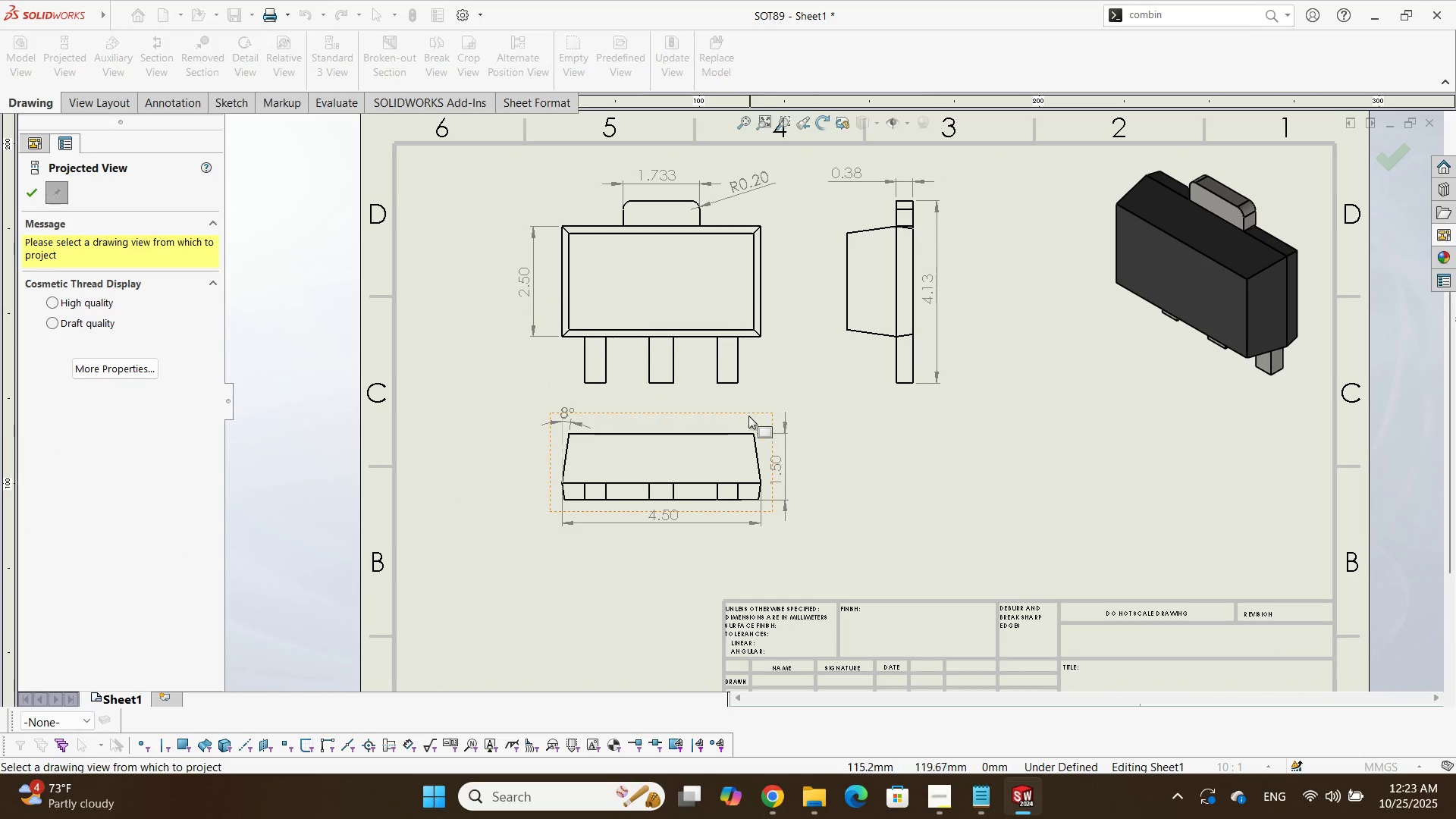 
left_click([746, 414])
 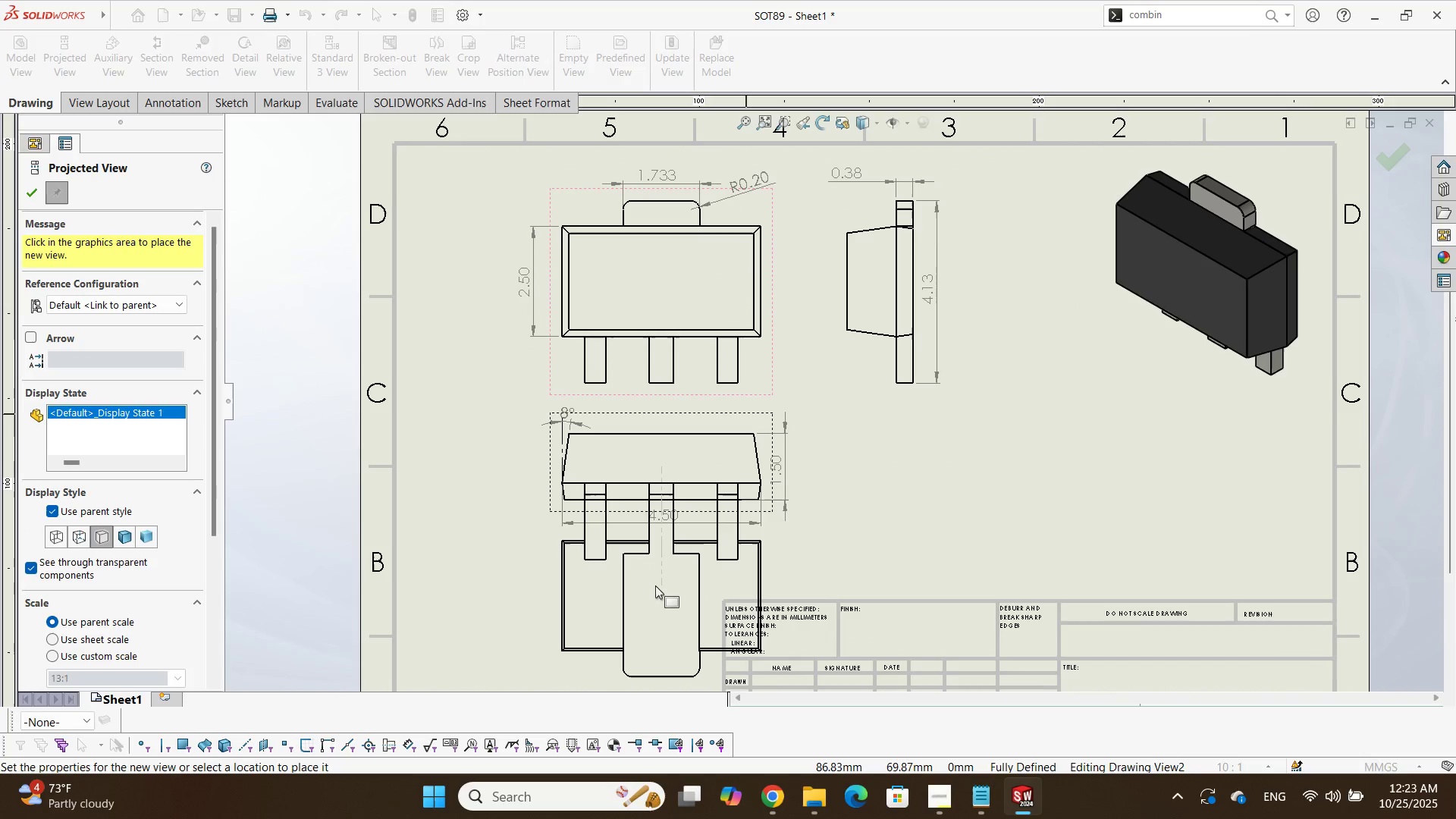 
scroll: coordinate [698, 199], scroll_direction: up, amount: 3.0
 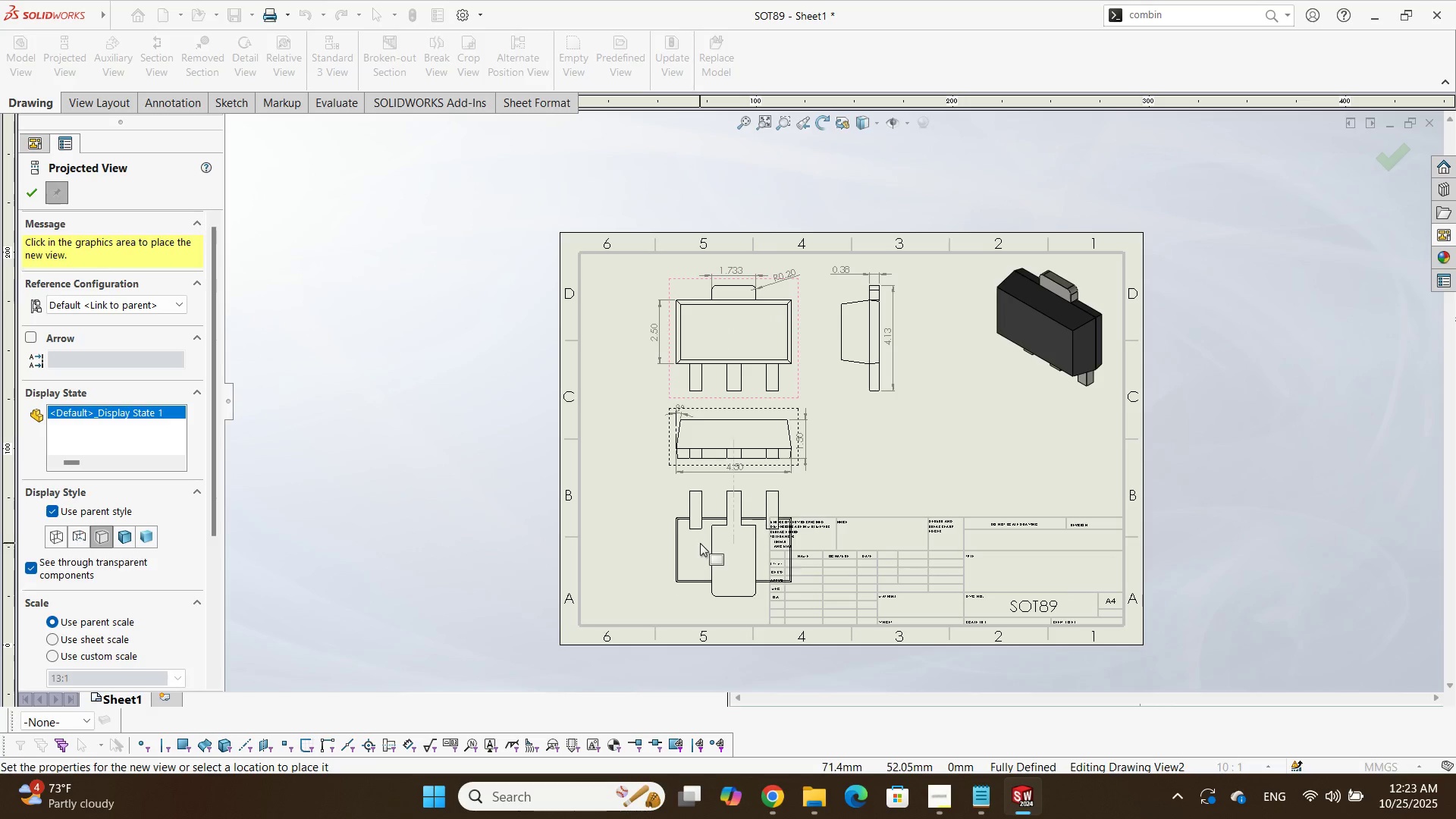 
left_click([699, 543])
 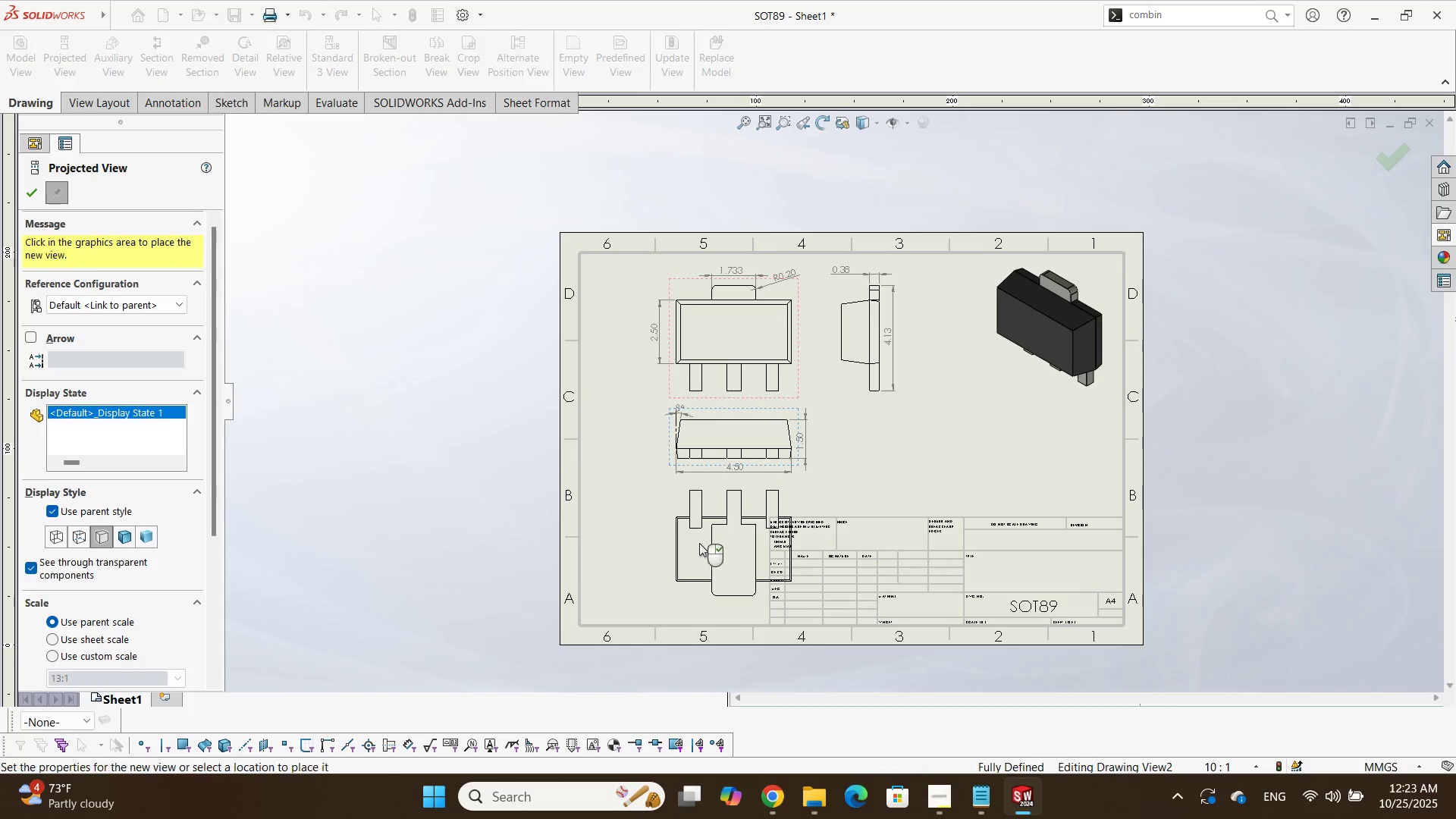 
key(Alt+AltLeft)
 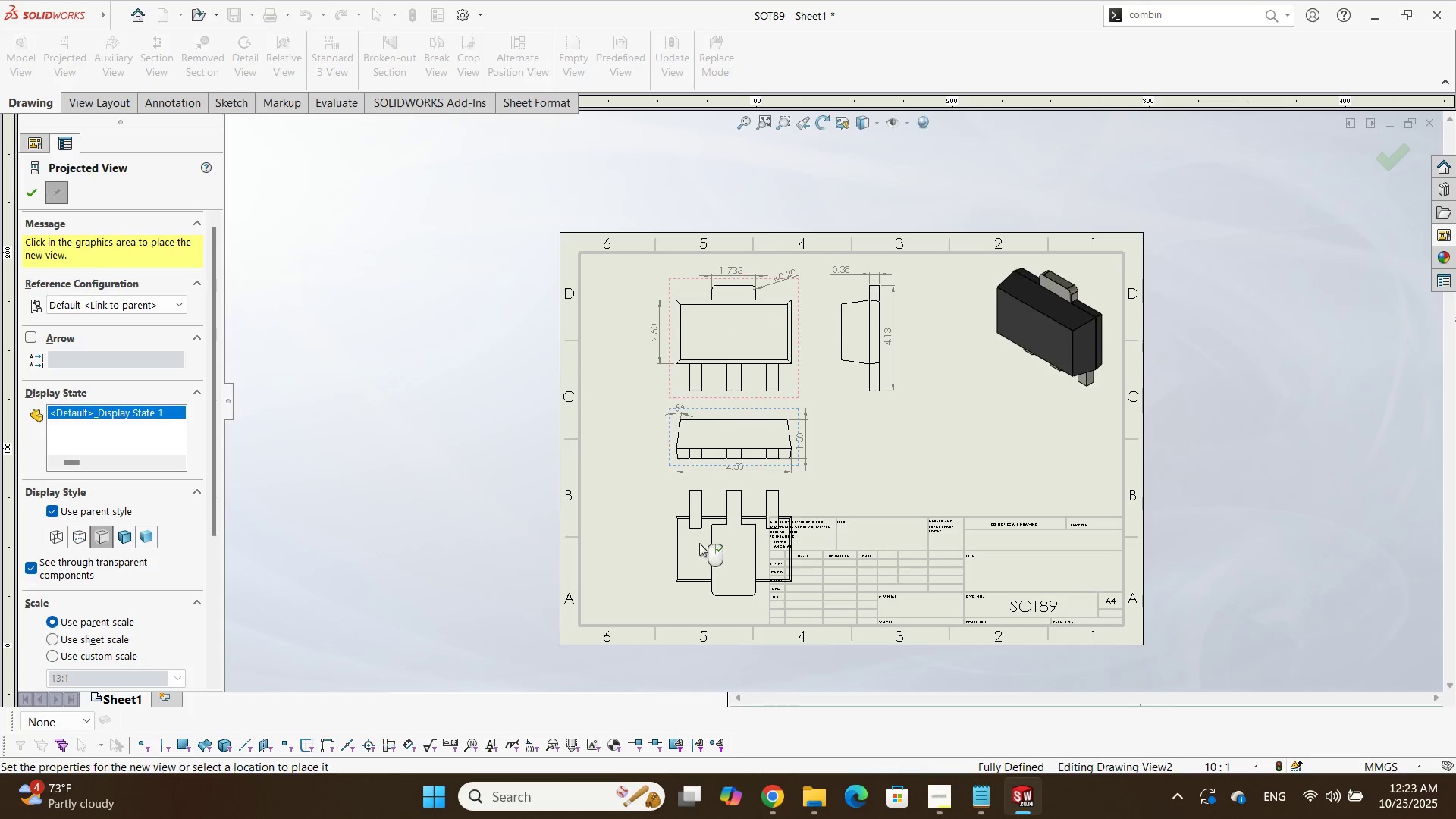 
key(Alt+Tab)
 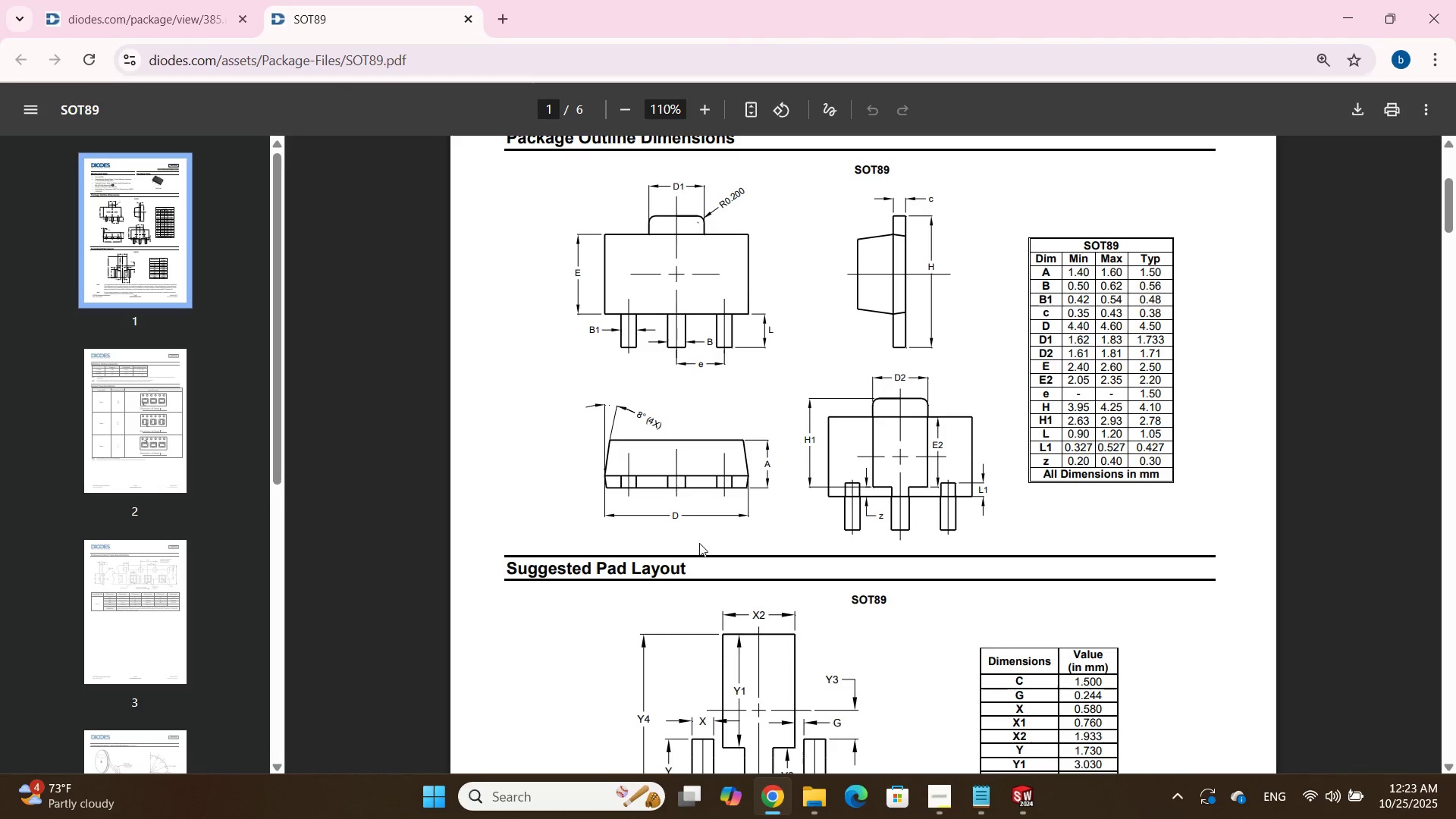 
key(Alt+AltLeft)
 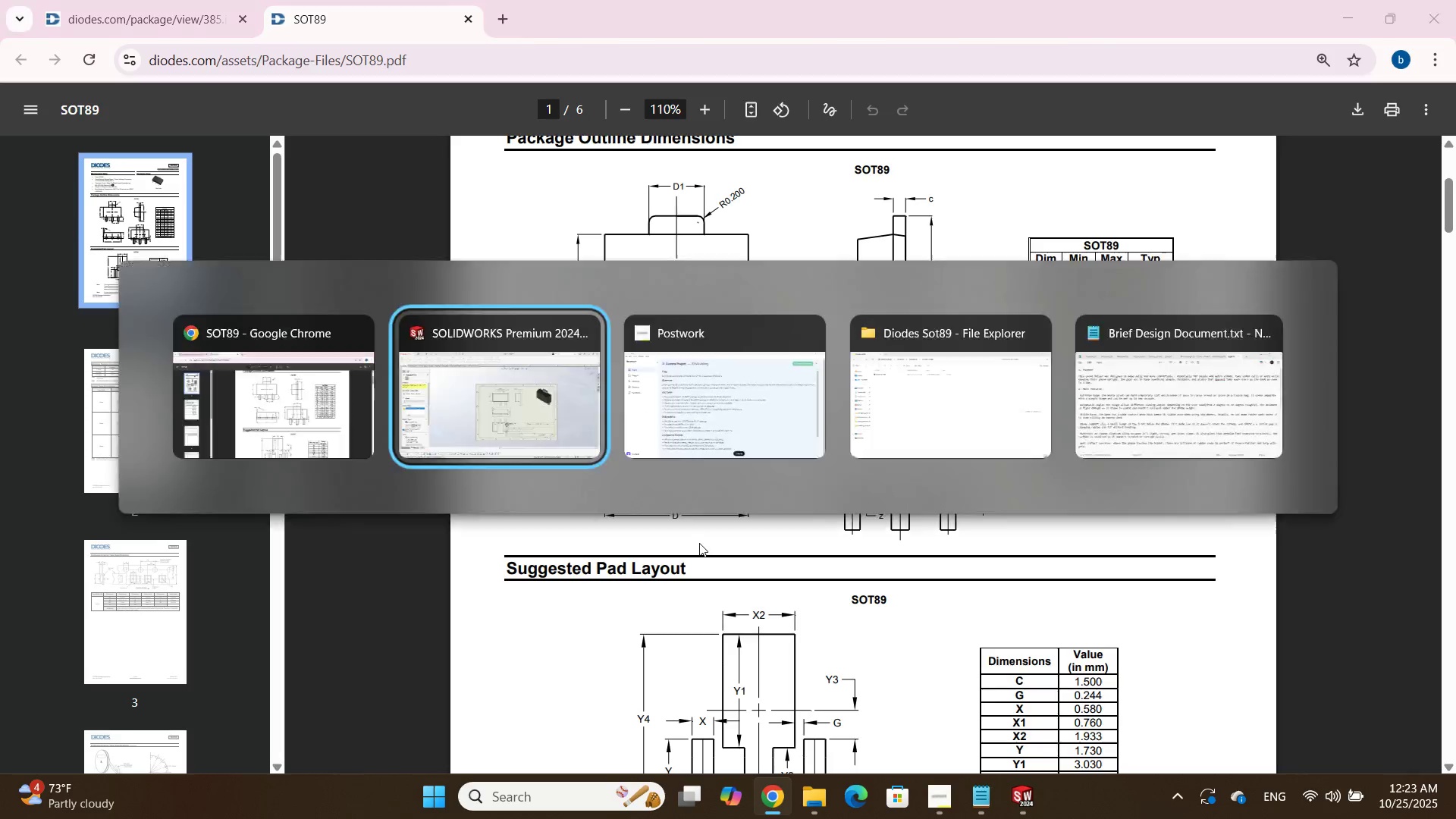 
key(Alt+Tab)
 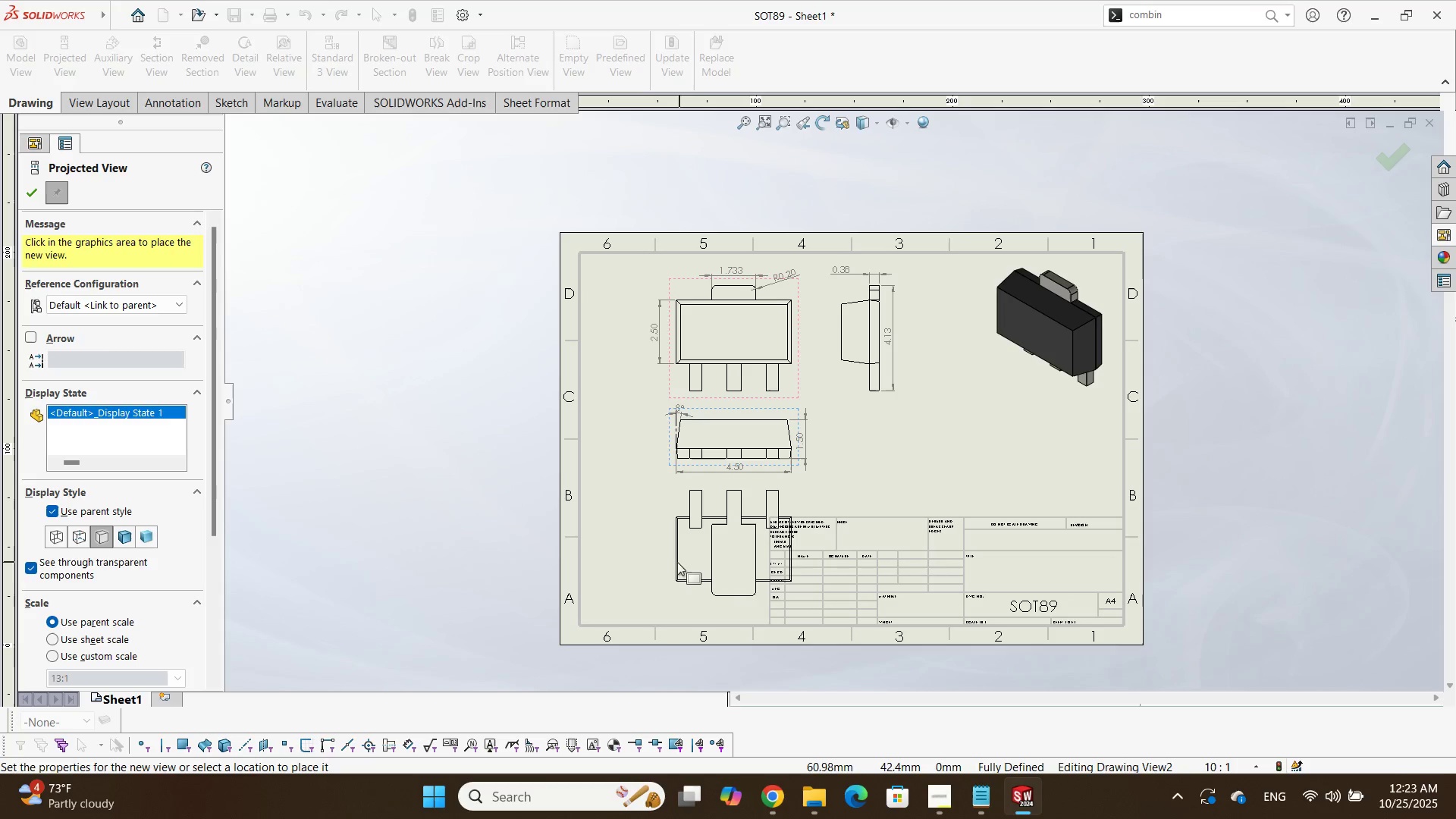 
key(Escape)
 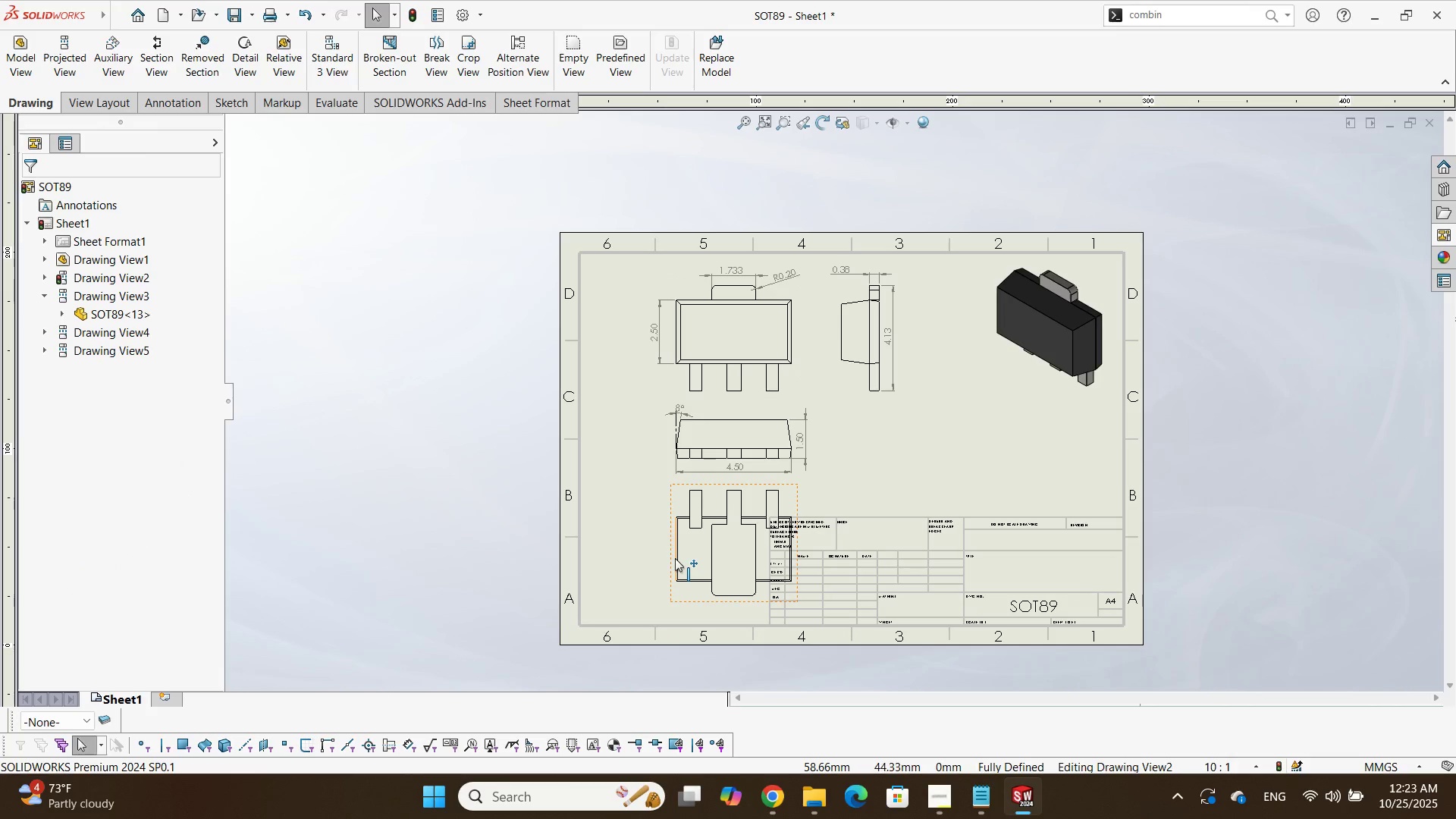 
right_click([675, 558])
 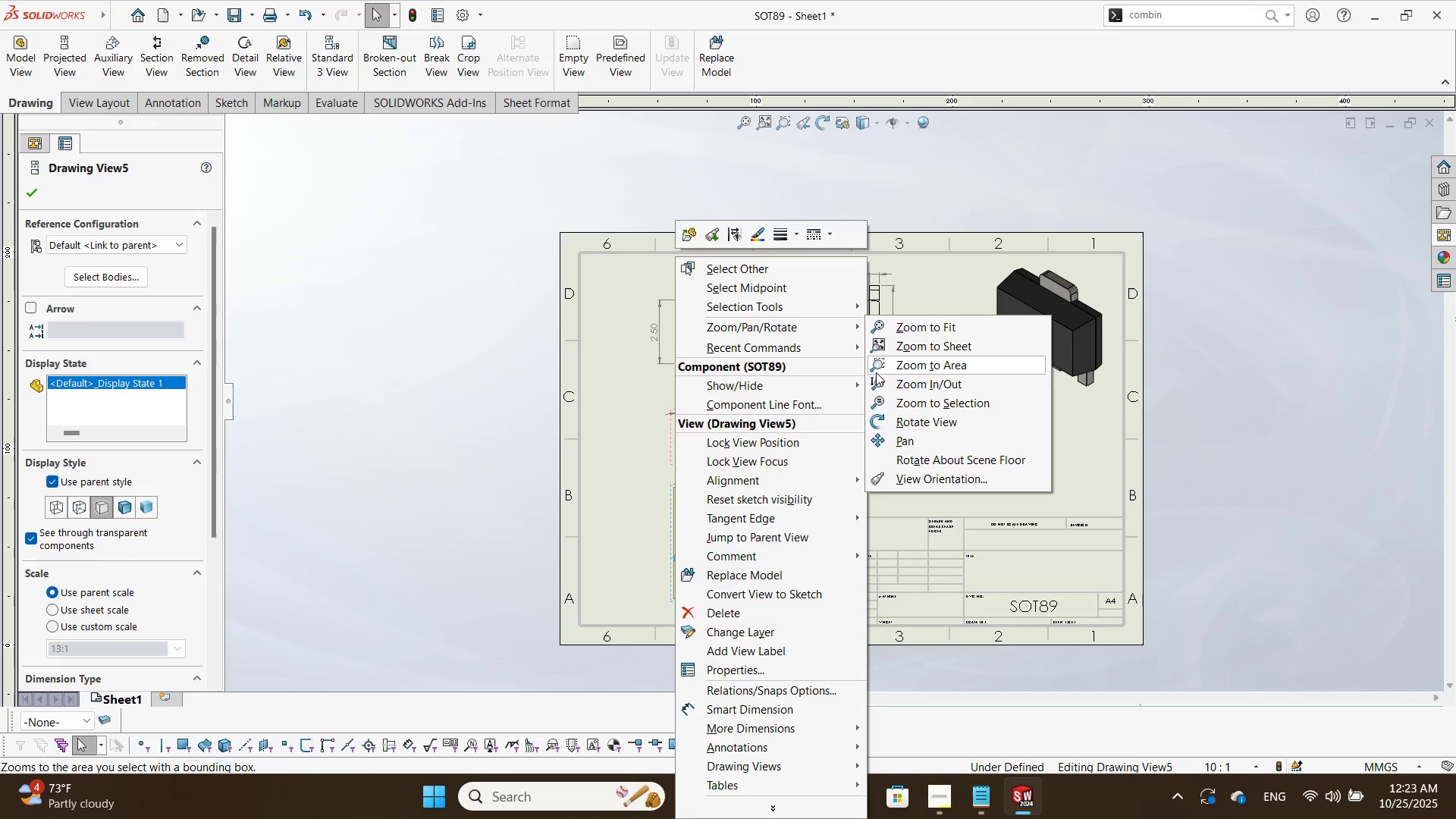 
left_click([894, 419])
 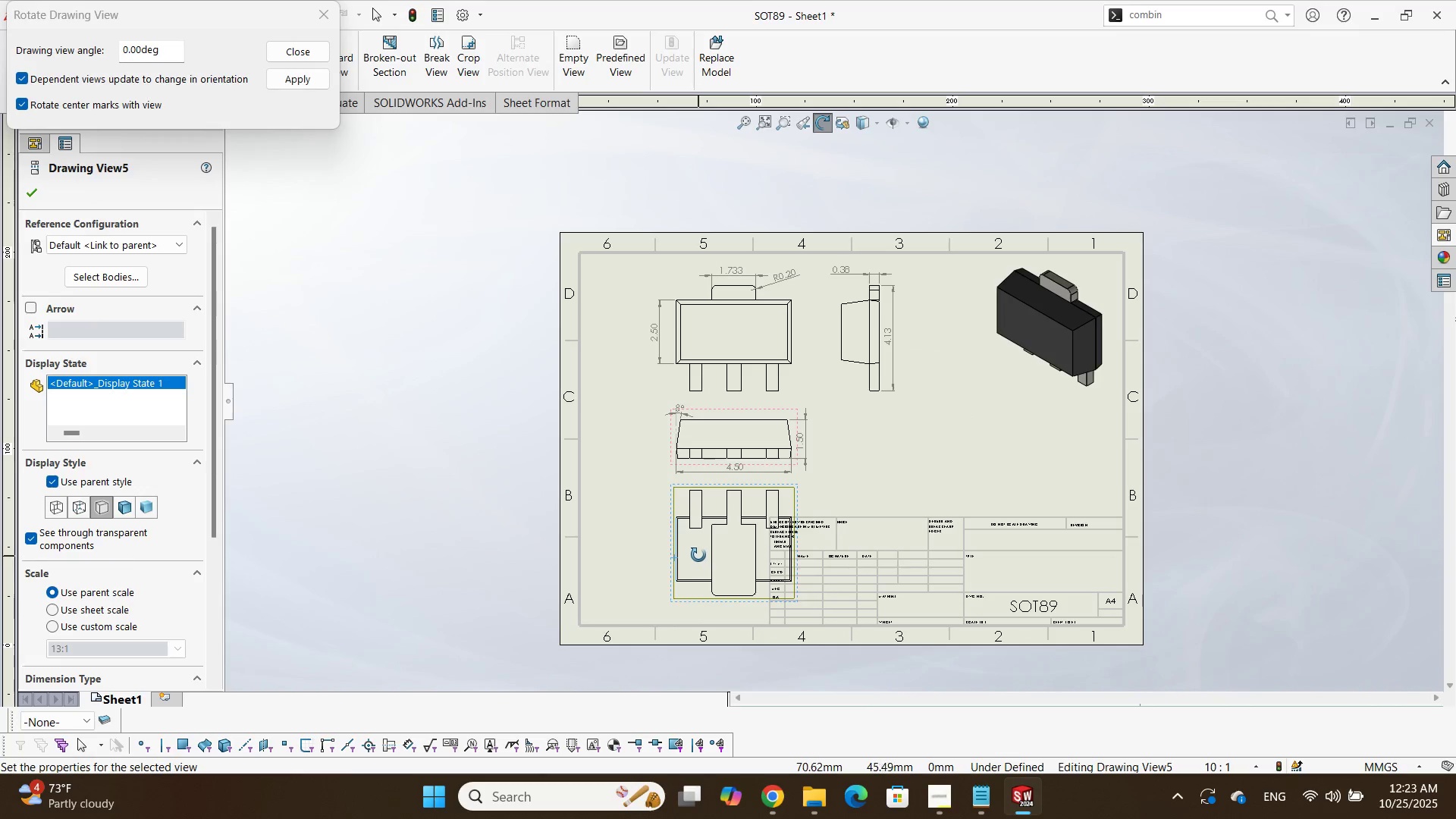 
left_click_drag(start_coordinate=[698, 552], to_coordinate=[645, 537])
 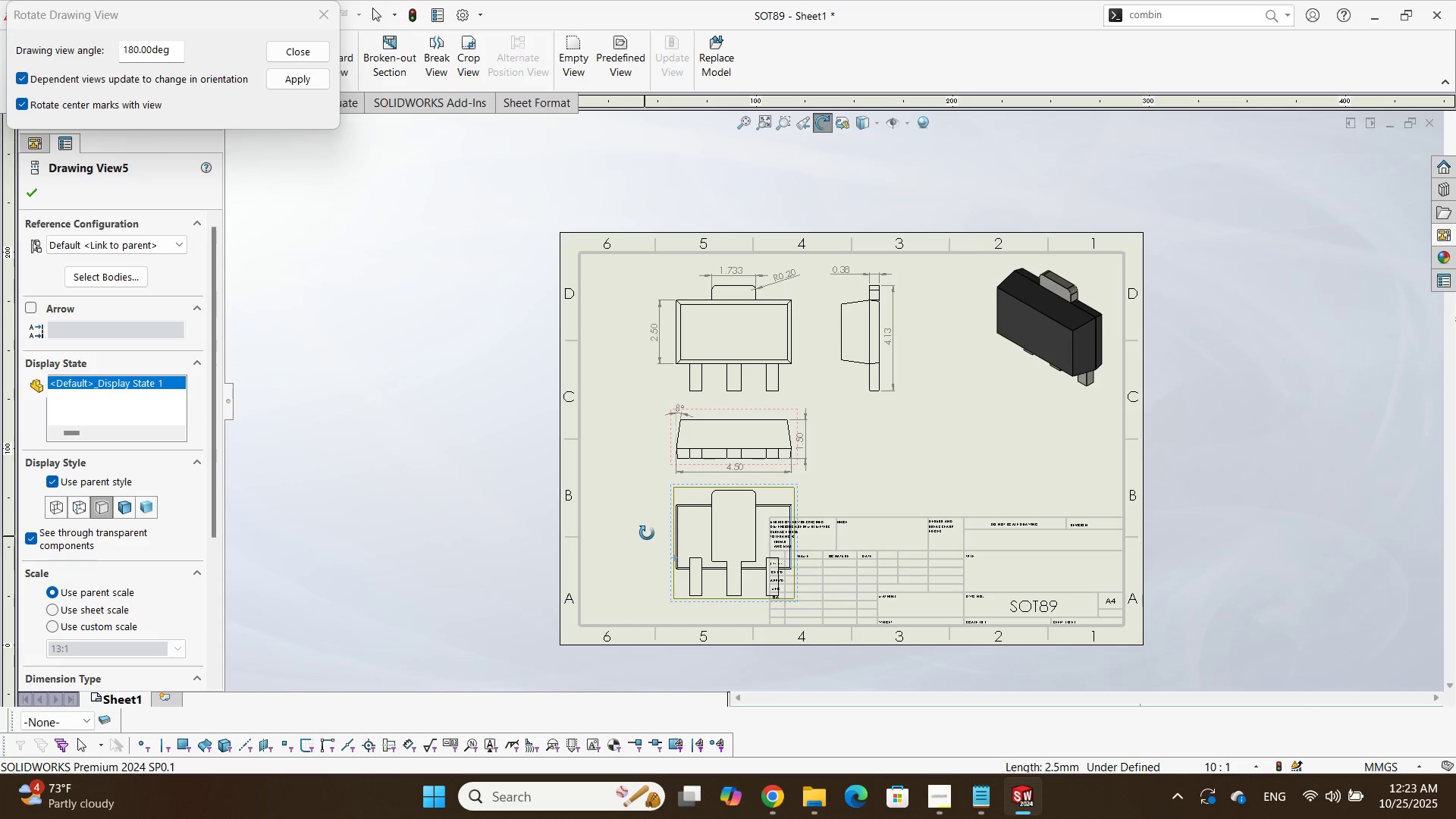 
key(Alt+AltLeft)
 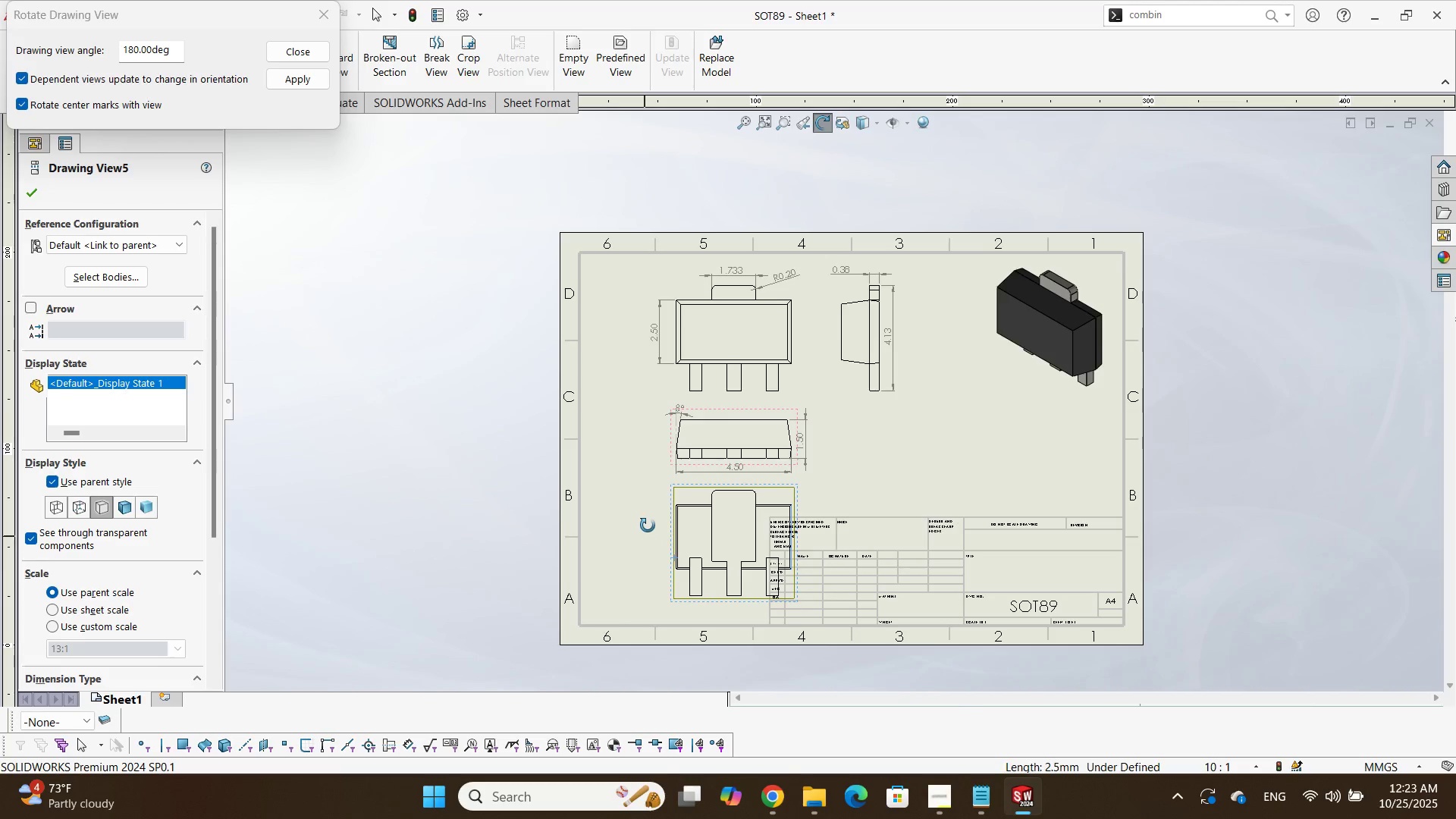 
key(Alt+Tab)
 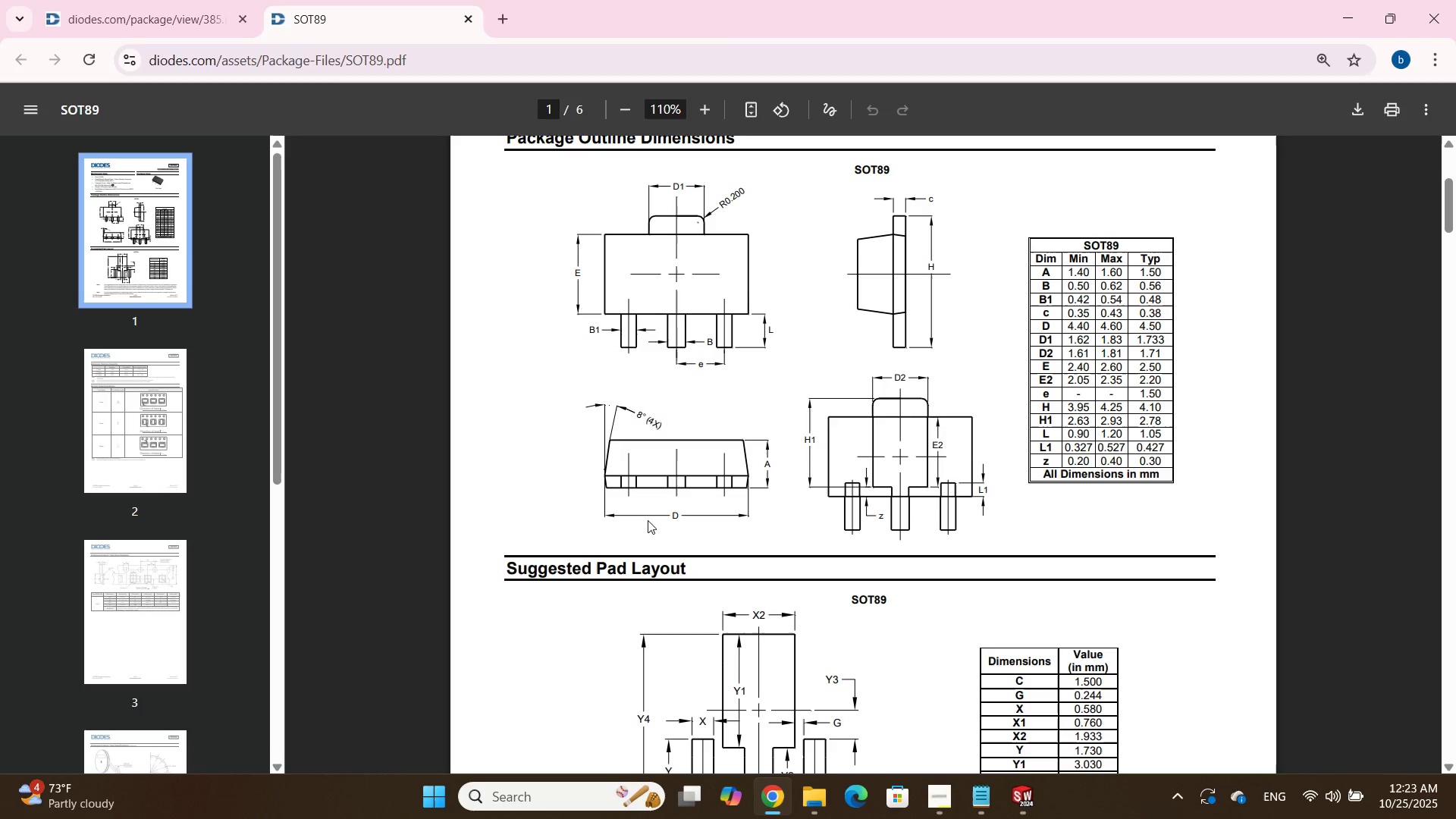 
key(Alt+AltLeft)
 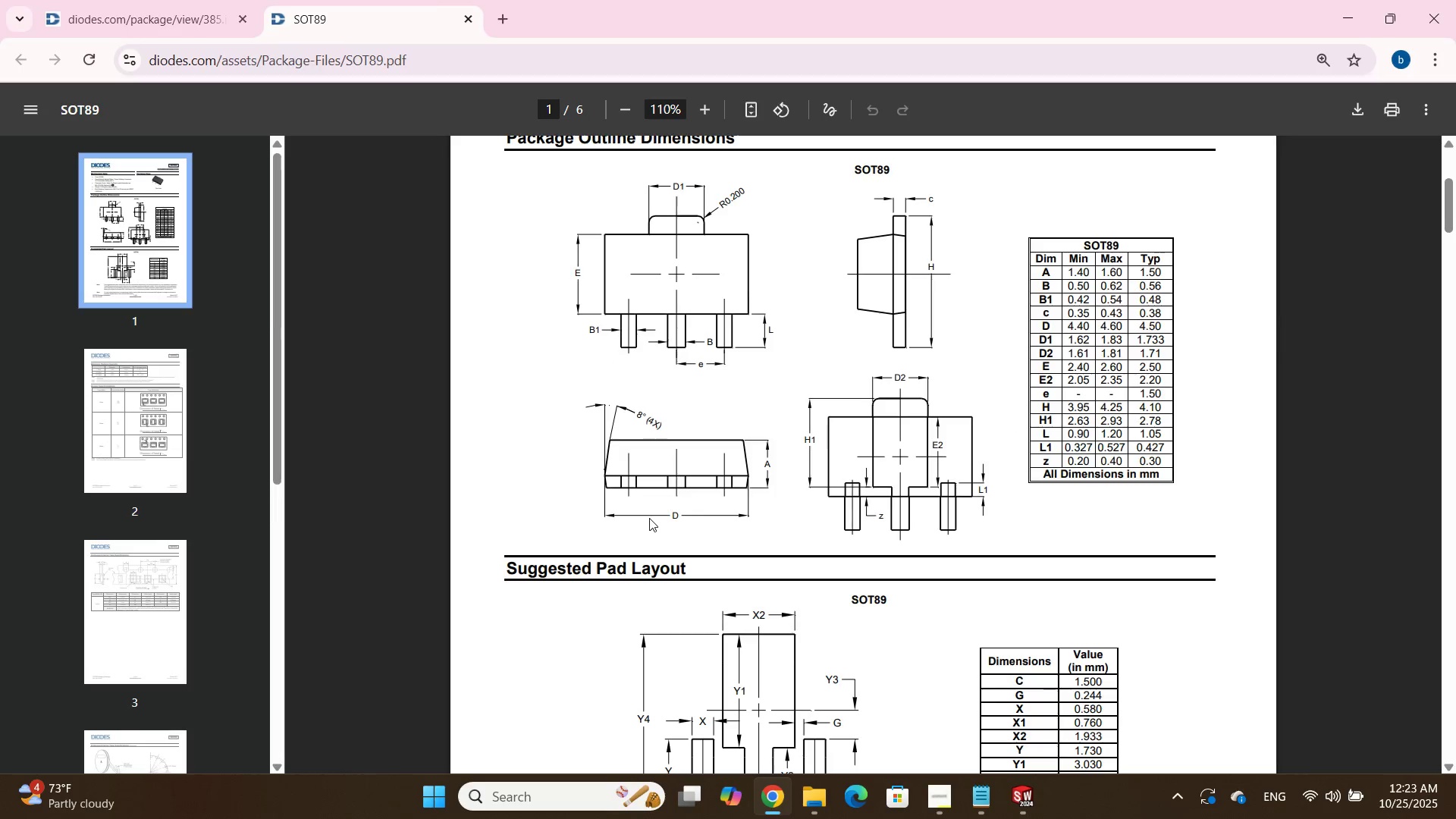 
key(Alt+Tab)
 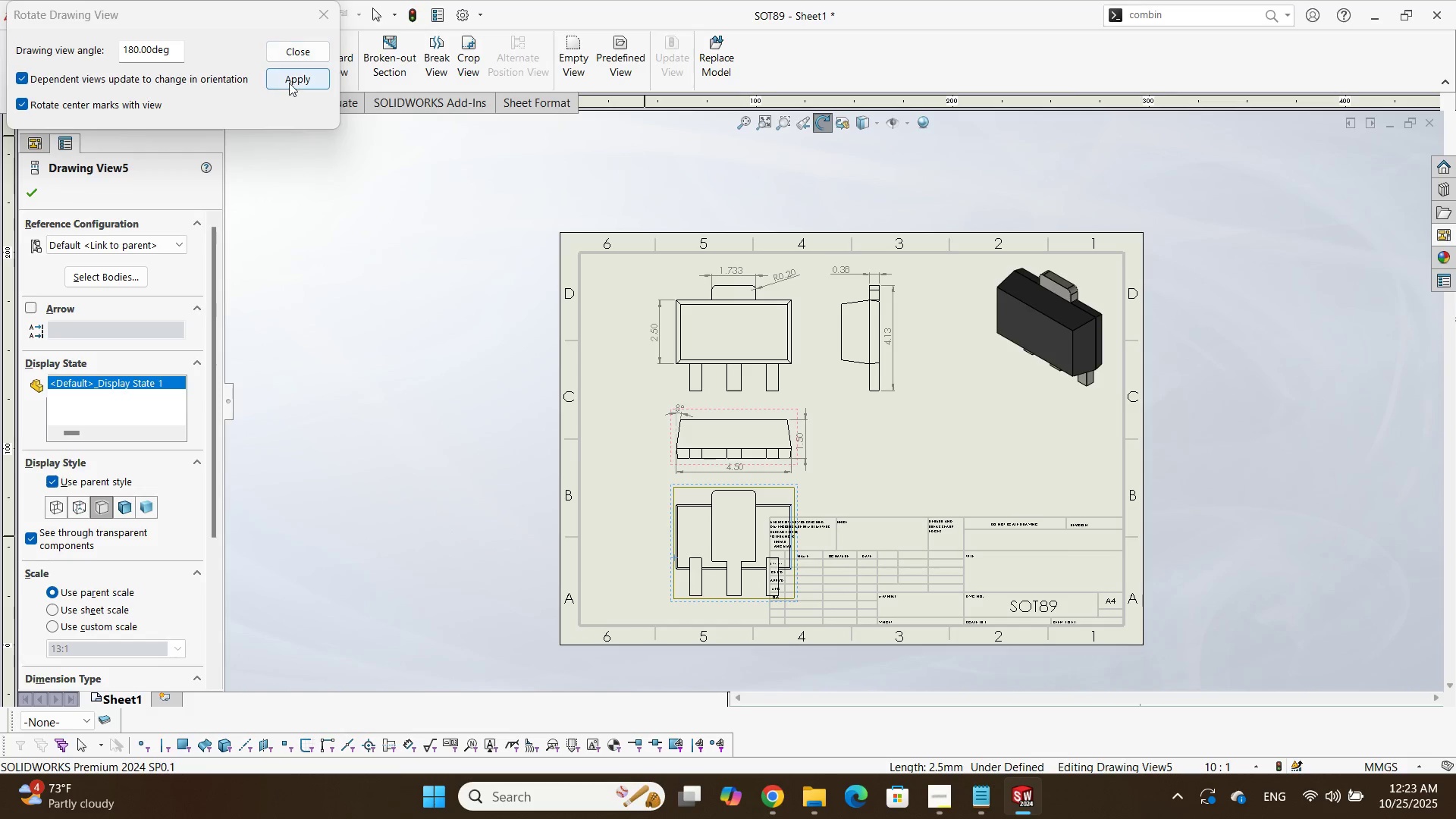 
double_click([290, 55])
 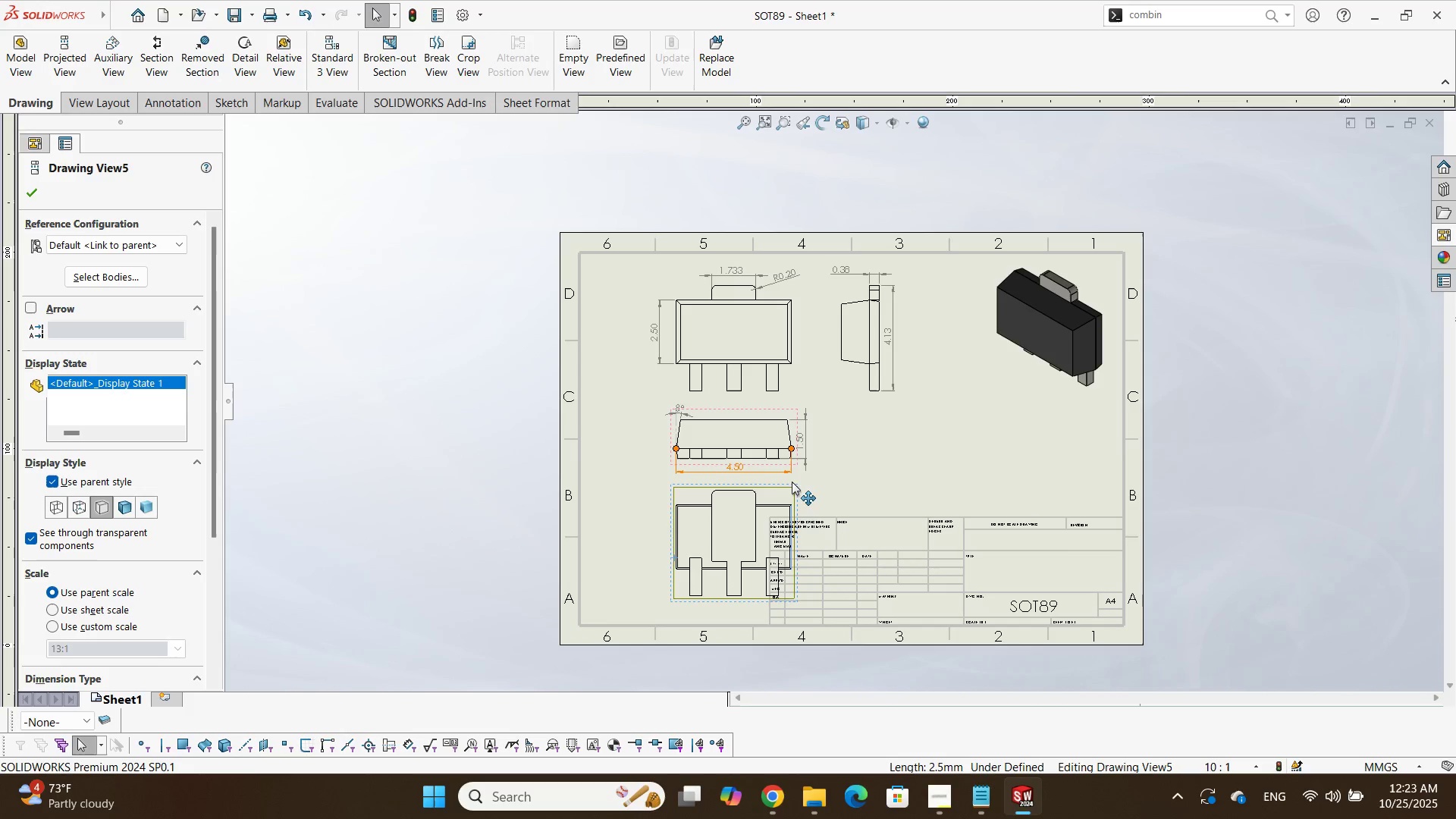 
left_click_drag(start_coordinate=[794, 485], to_coordinate=[958, 449])
 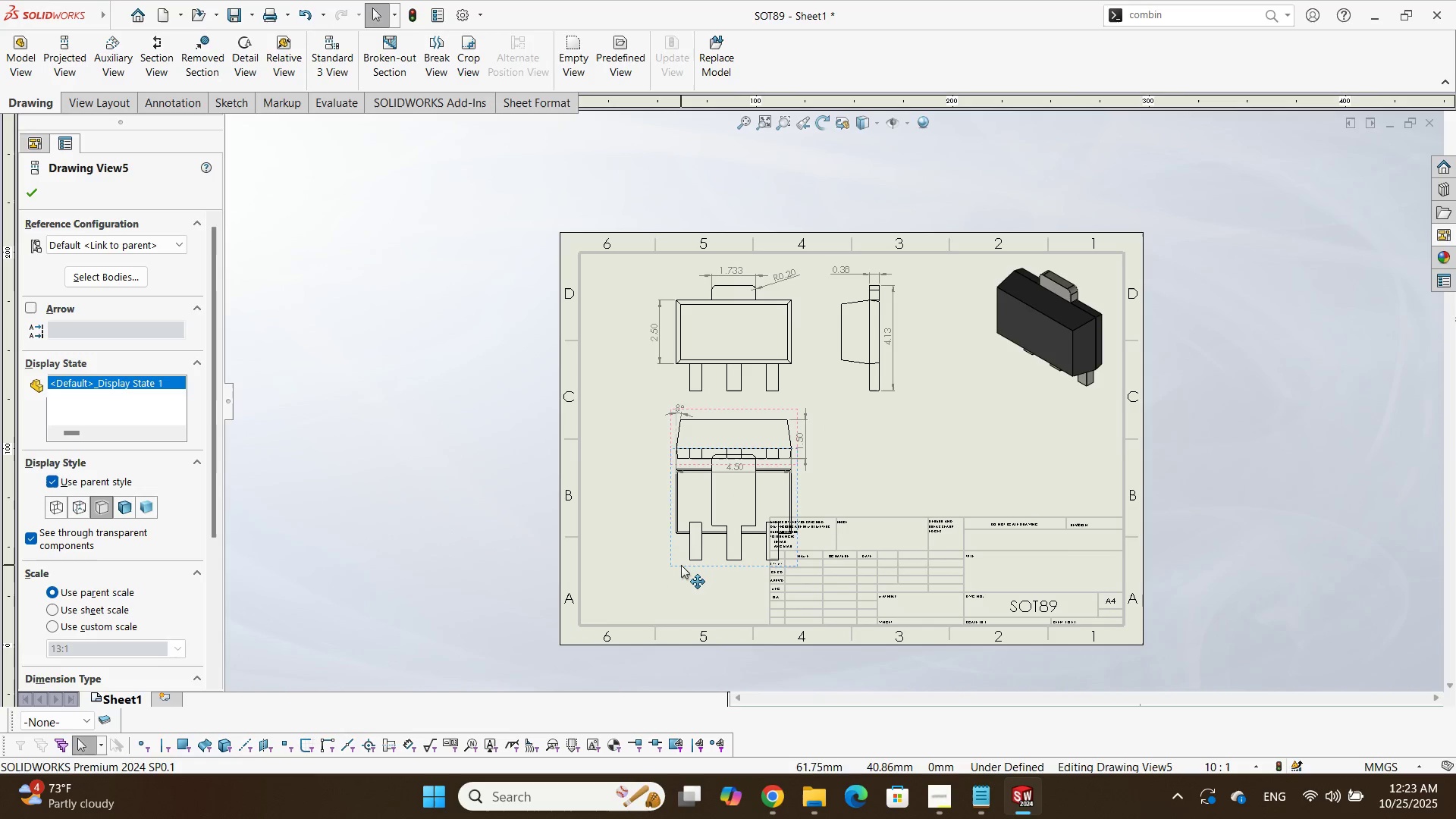 
right_click([681, 565])
 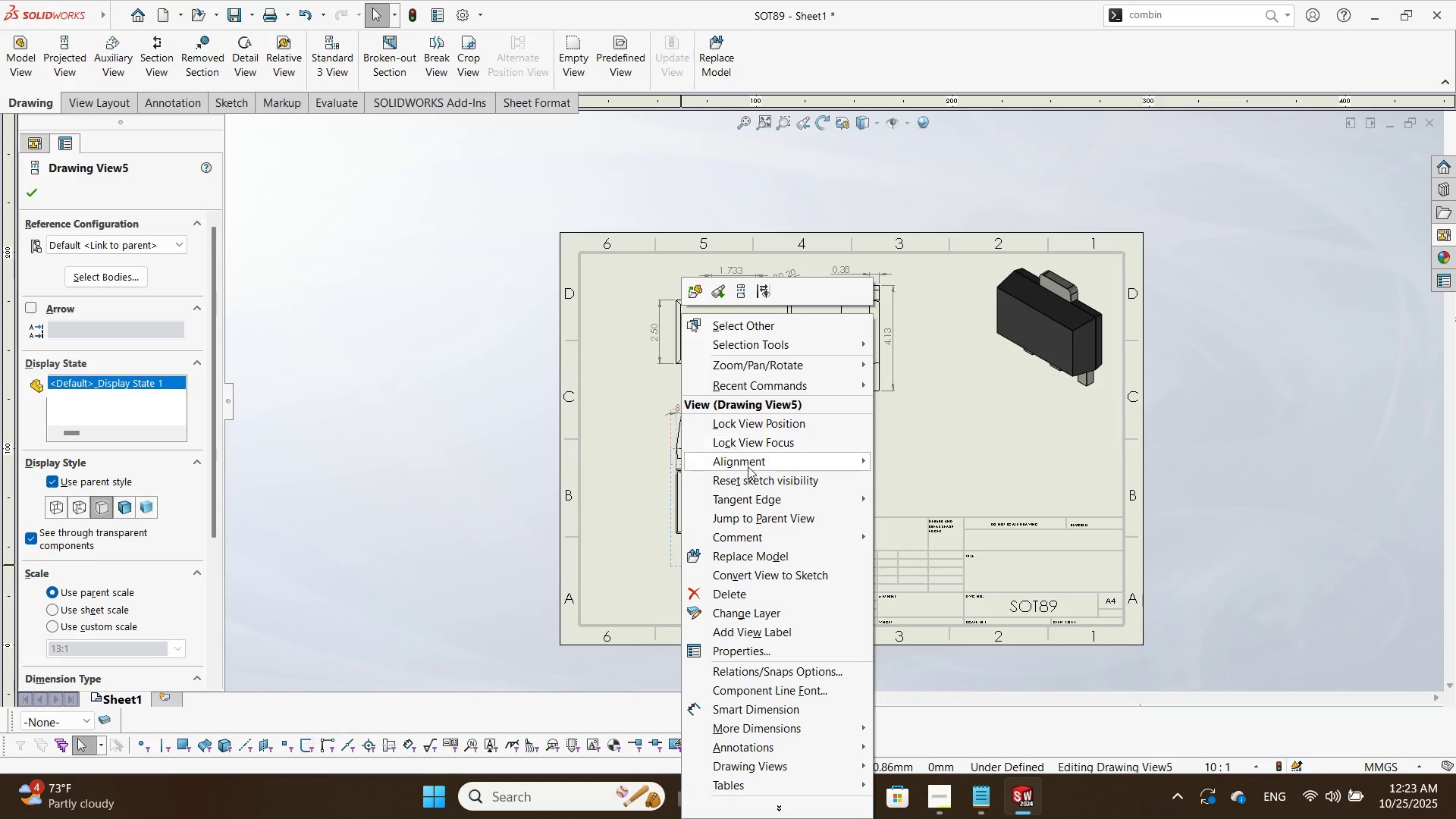 
left_click([749, 468])
 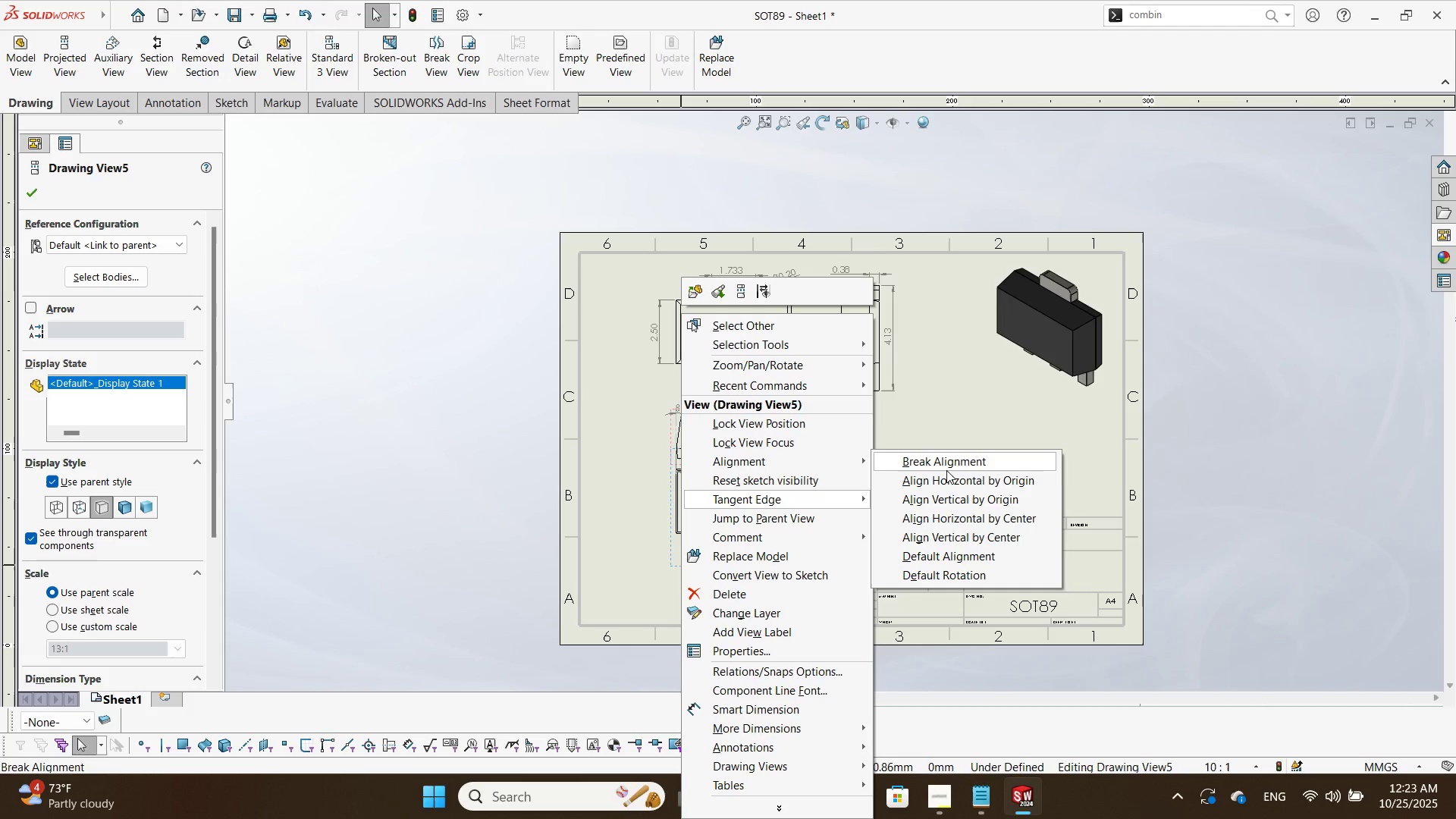 
left_click([946, 471])
 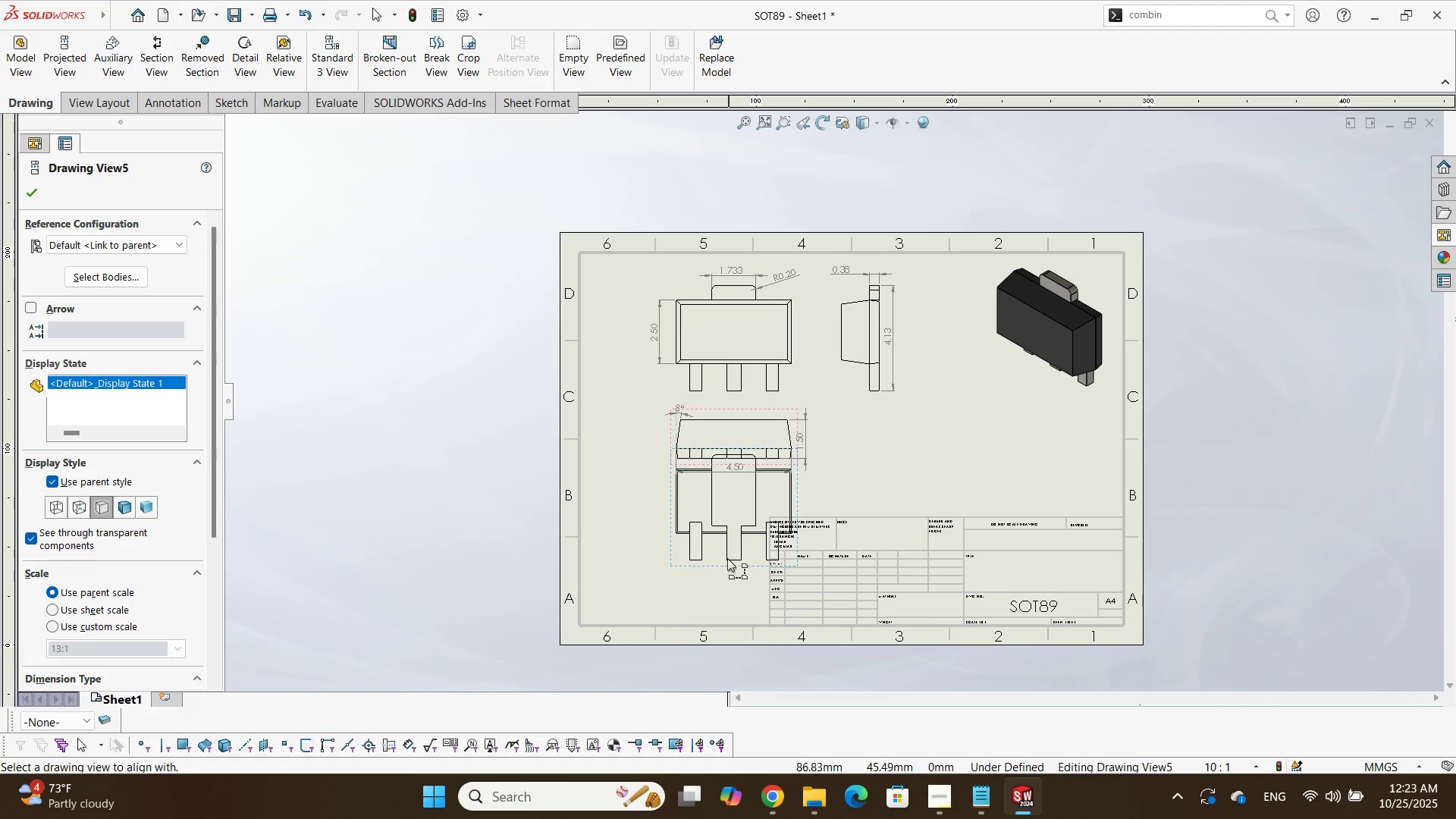 
right_click([723, 560])
 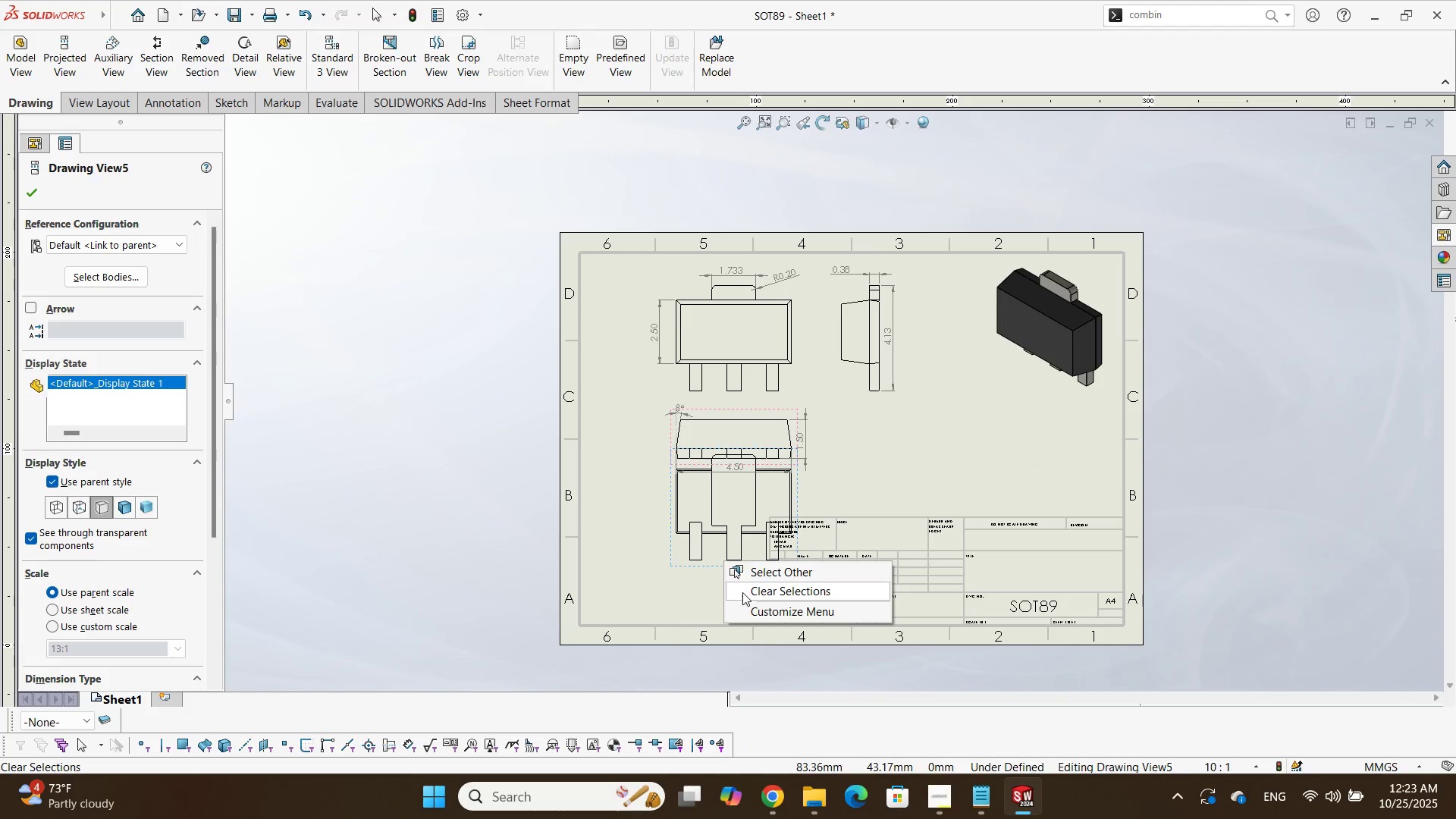 
key(Escape)
 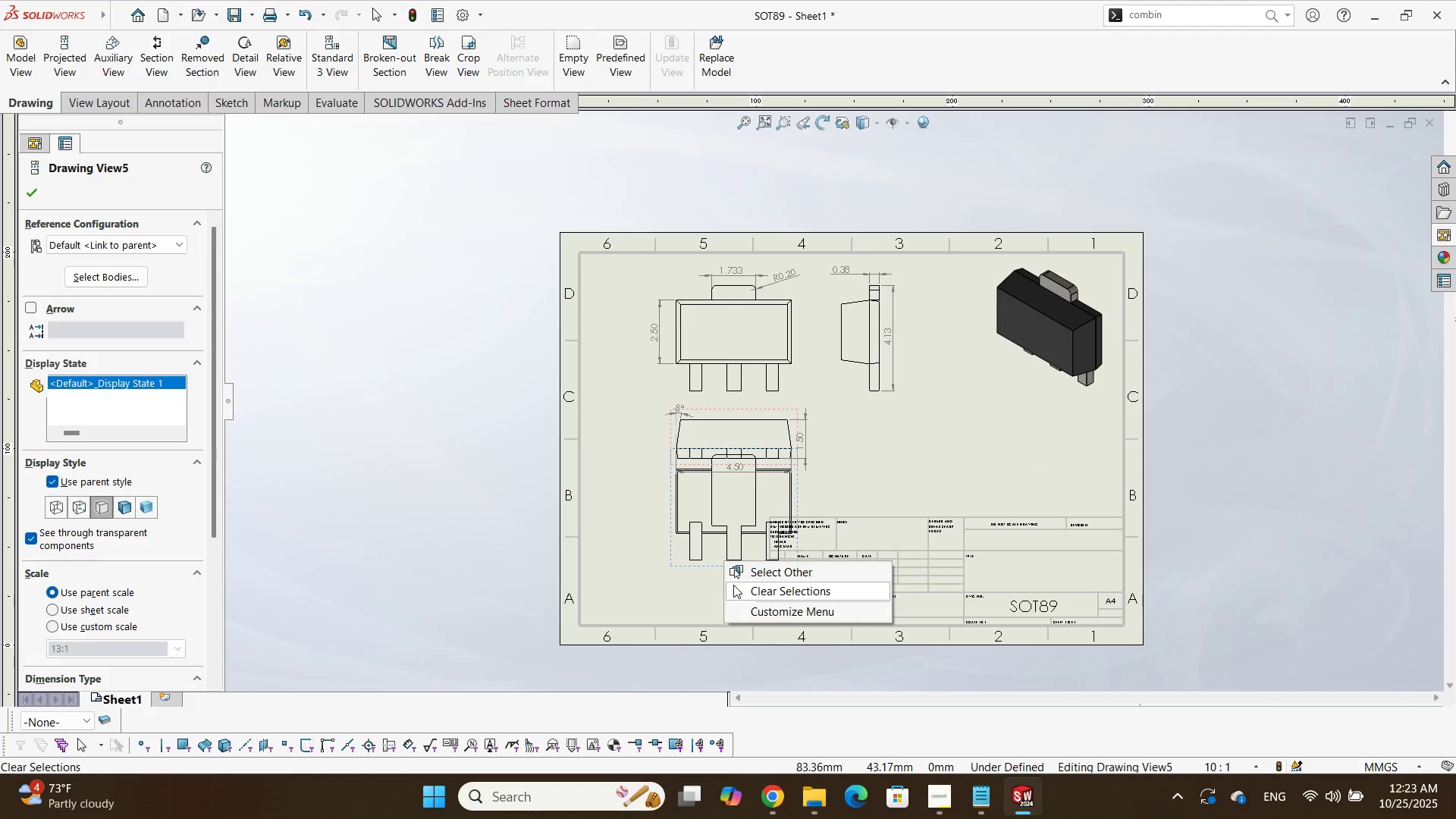 
key(Escape)
 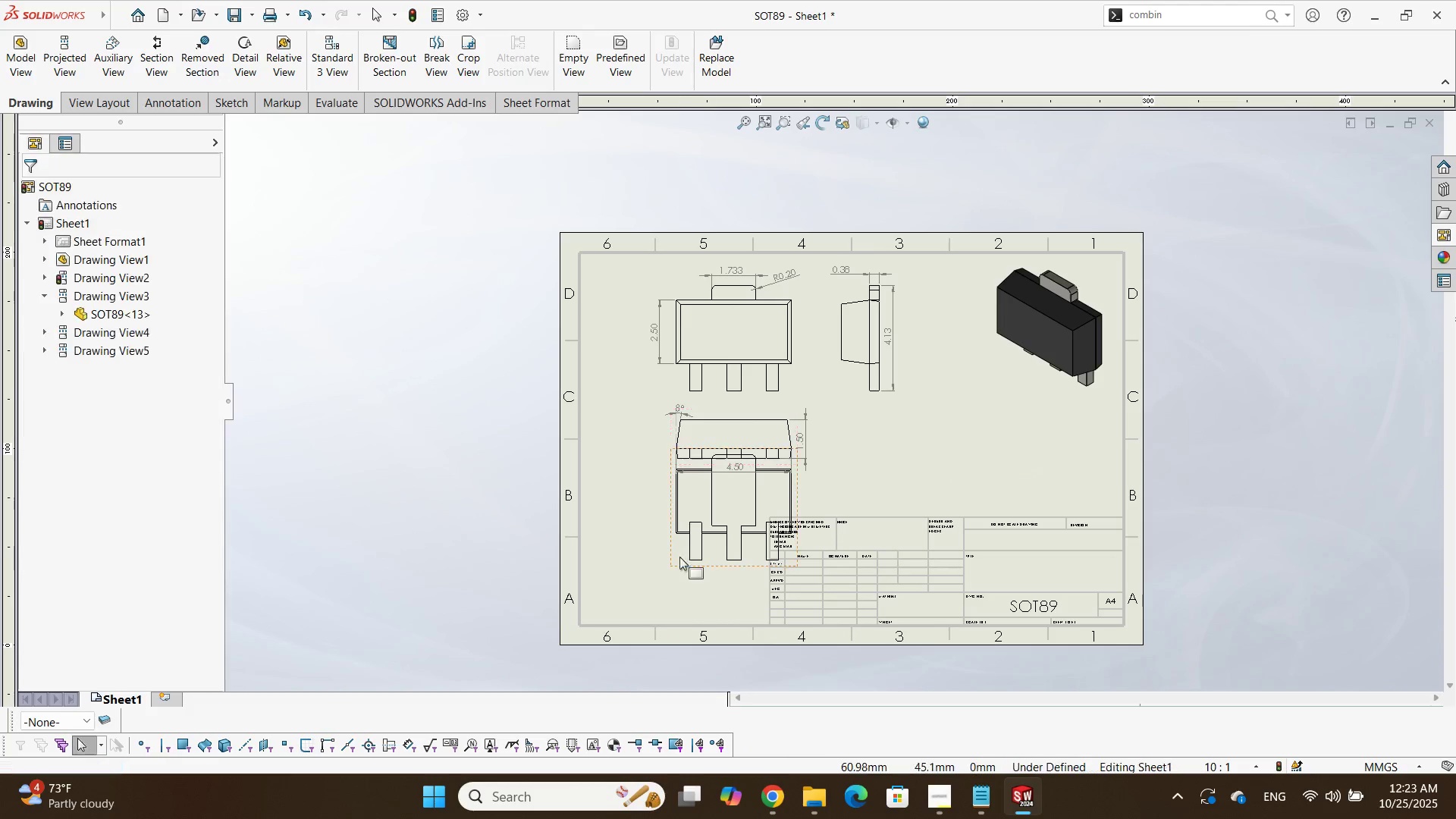 
key(Escape)
 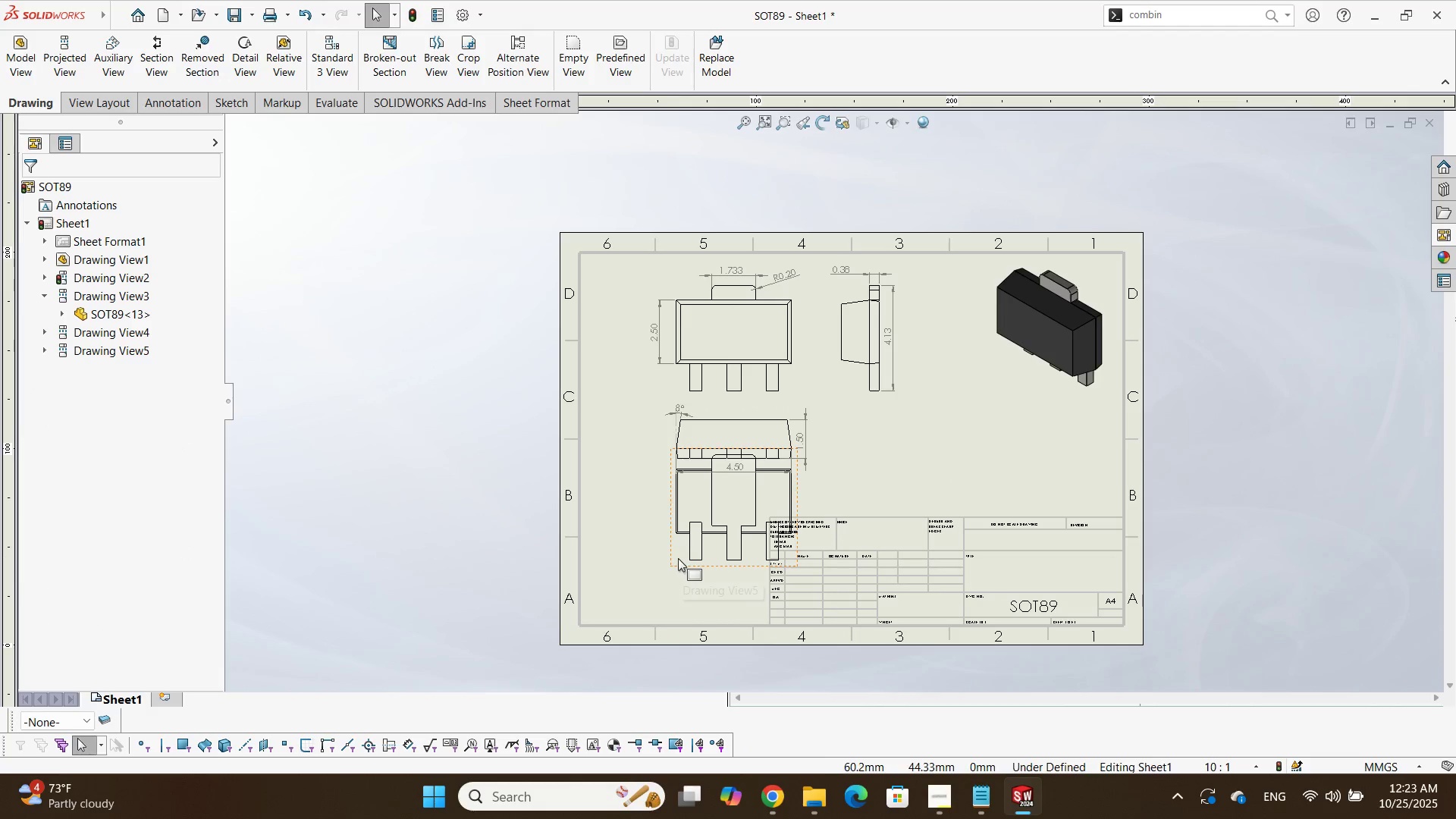 
right_click([678, 558])
 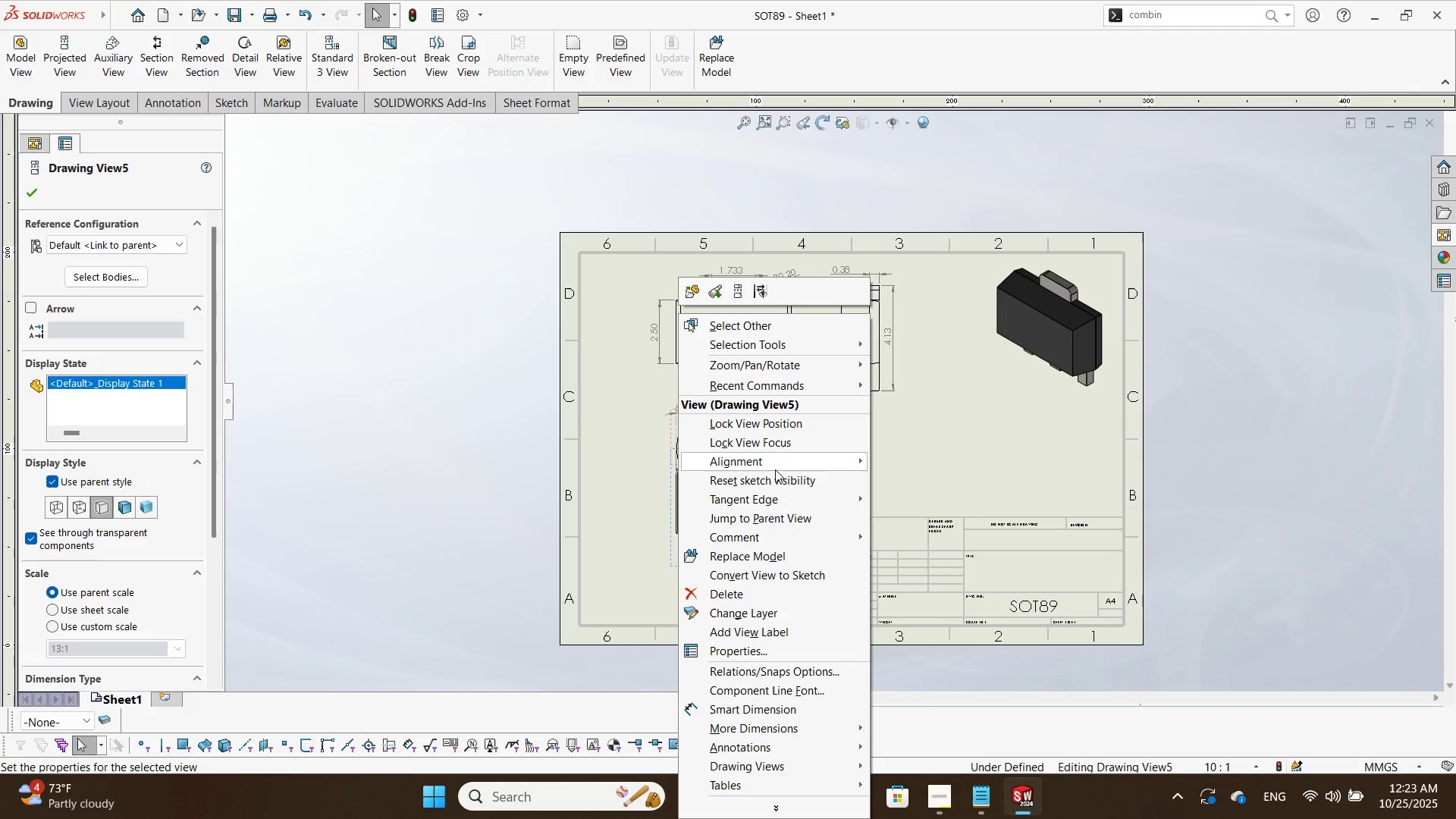 
left_click([774, 461])
 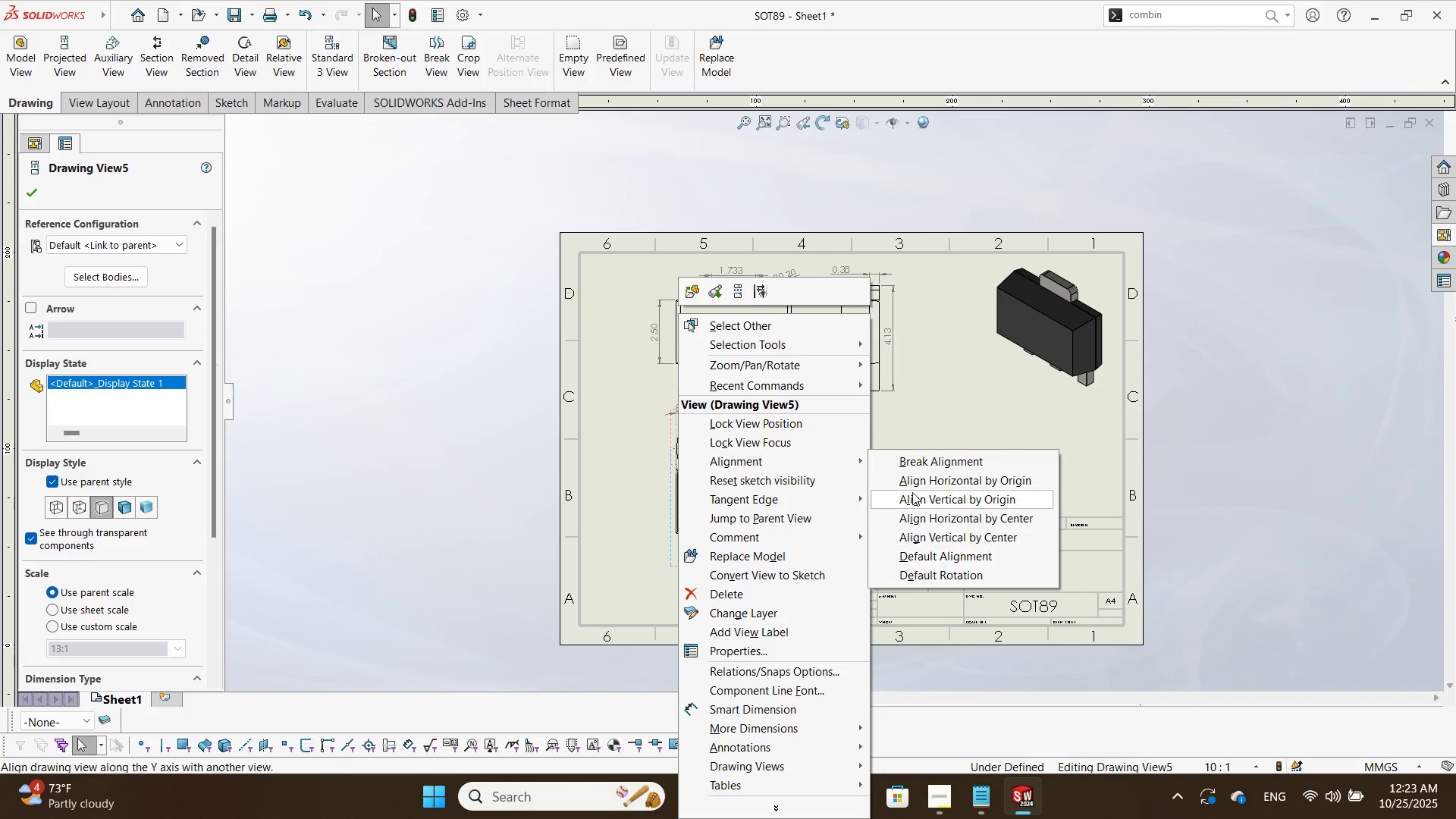 
left_click([912, 465])
 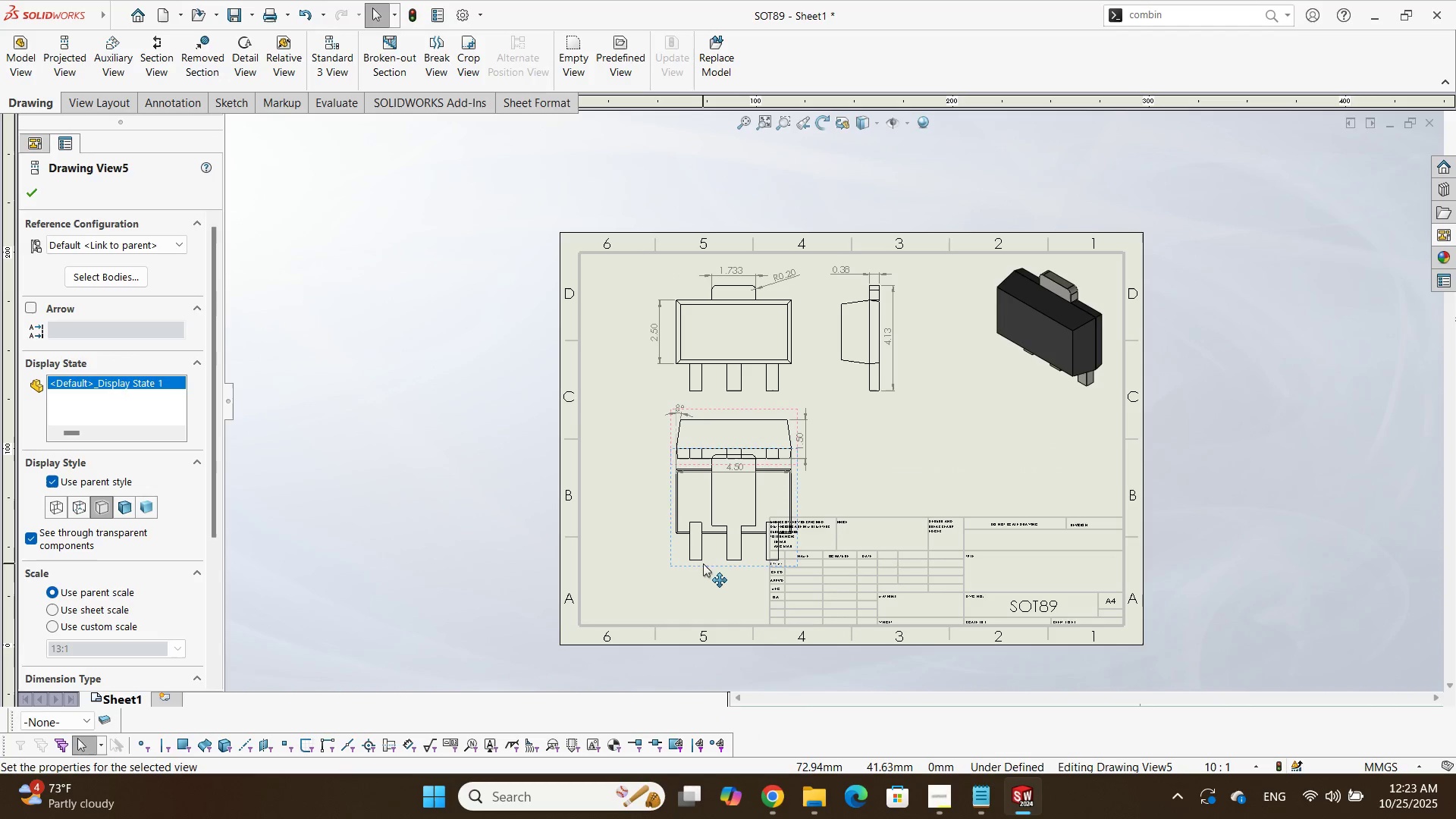 
left_click_drag(start_coordinate=[701, 567], to_coordinate=[946, 501])
 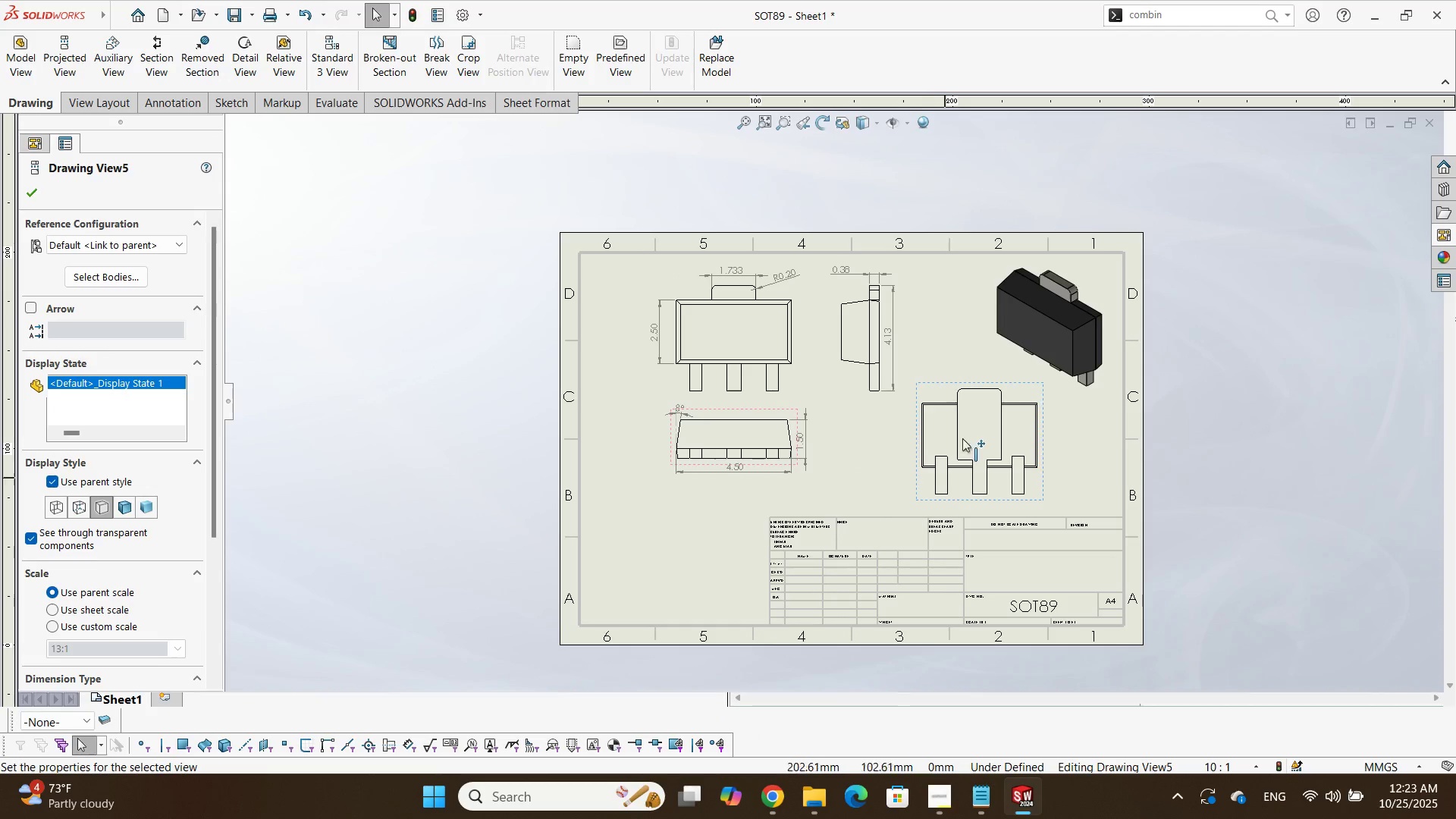 
scroll: coordinate [1043, 389], scroll_direction: down, amount: 2.0
 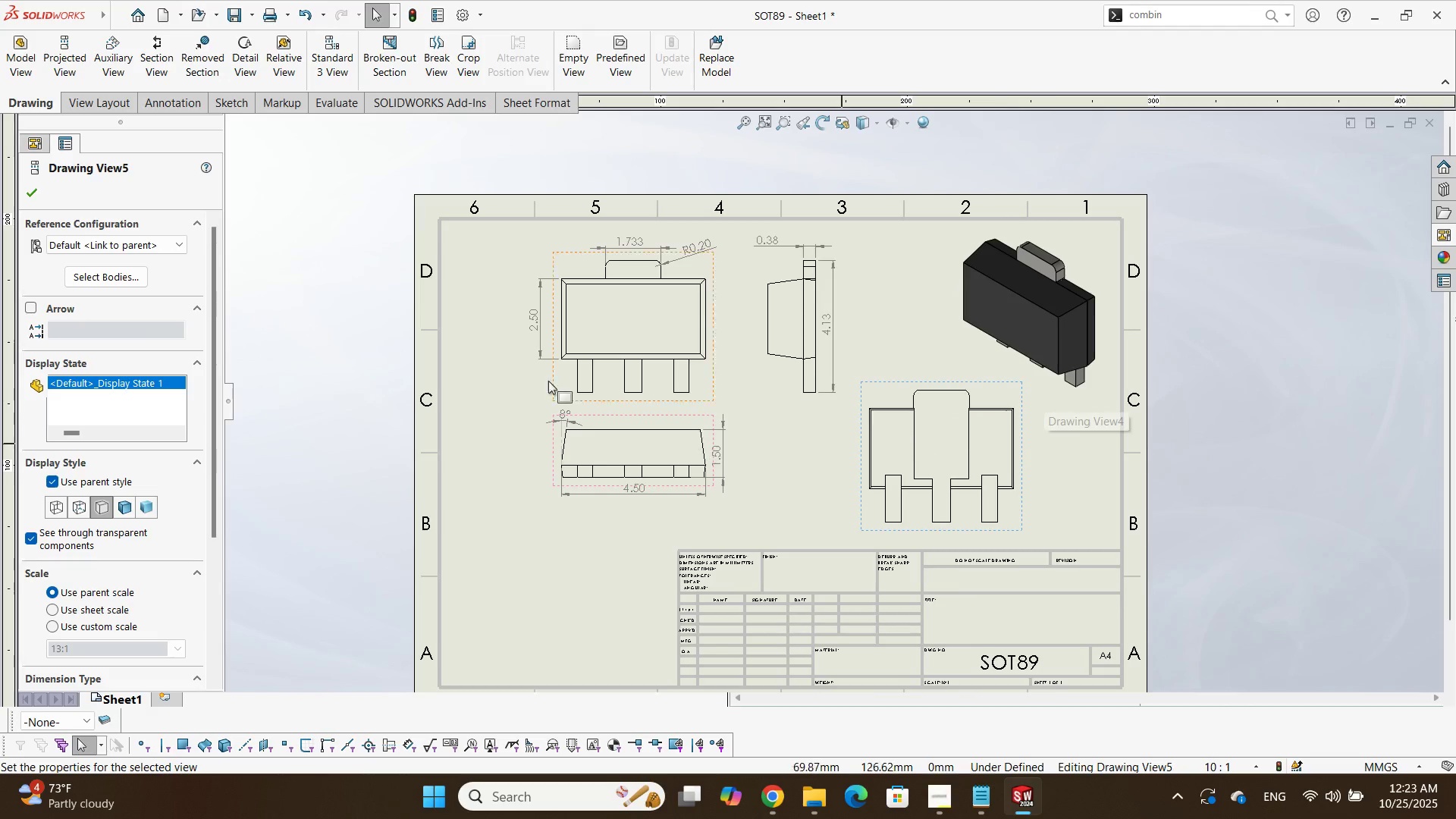 
key(Alt+AltLeft)
 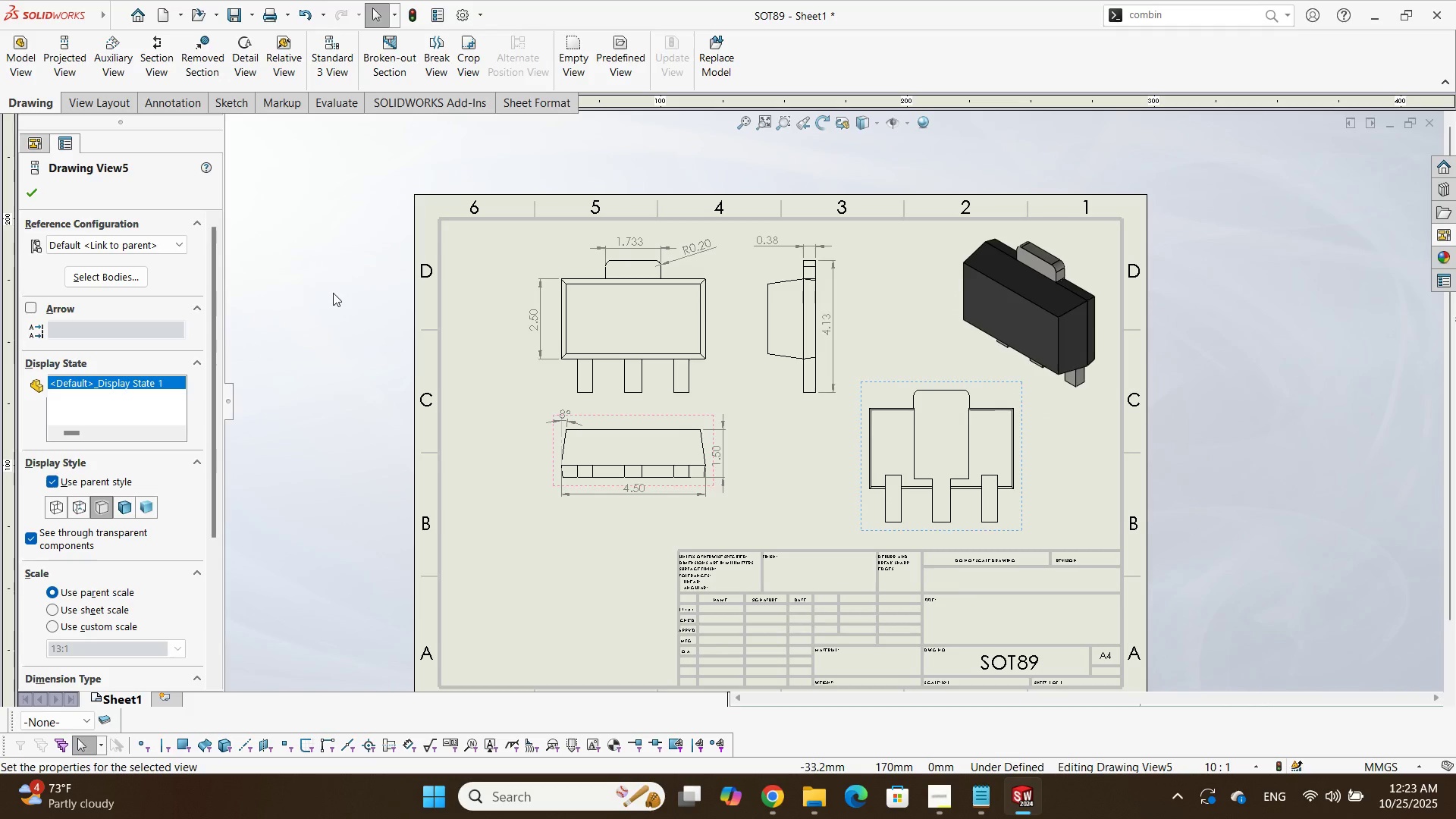 
key(Alt+Tab)
 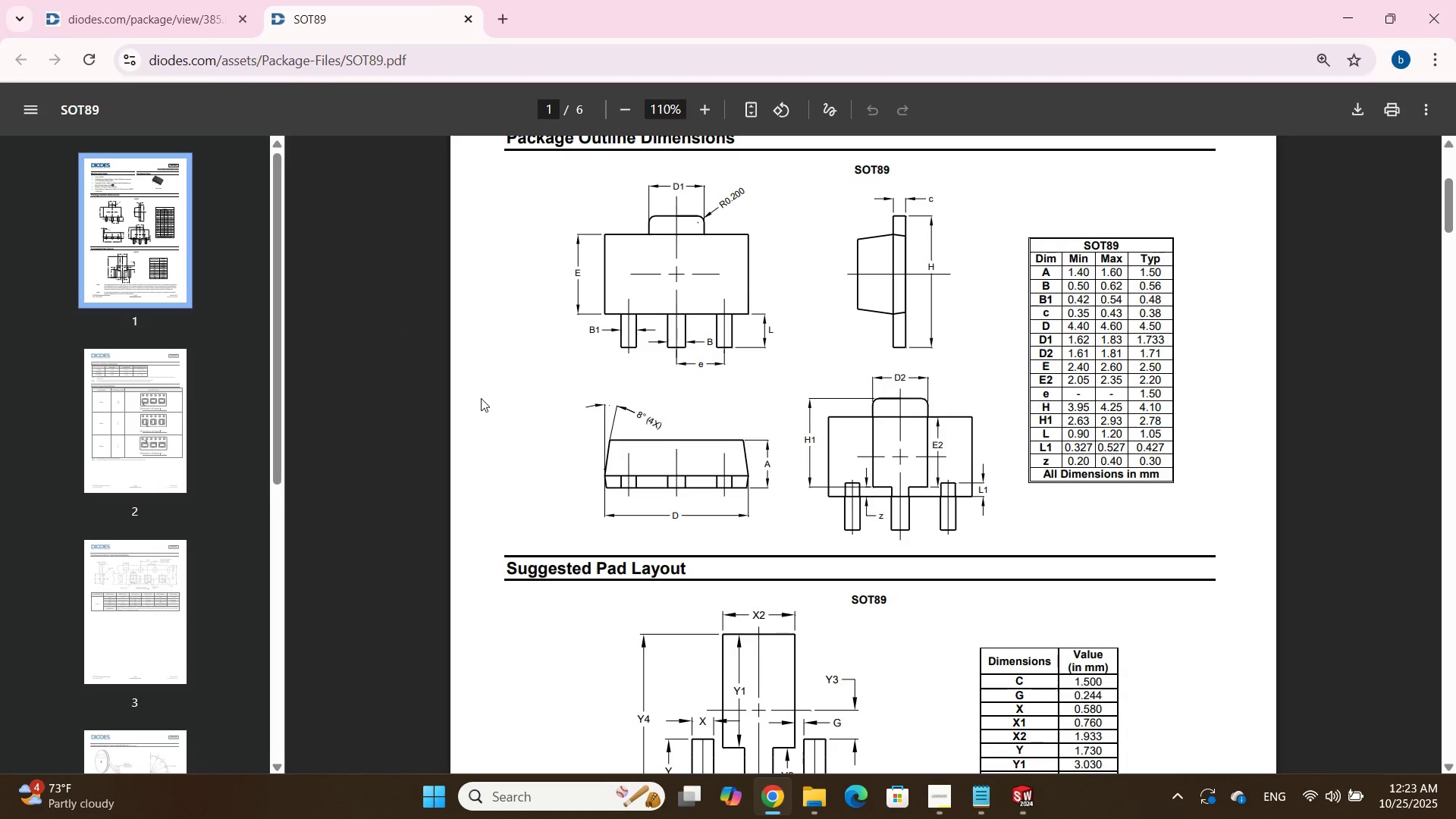 
key(Alt+Tab)
 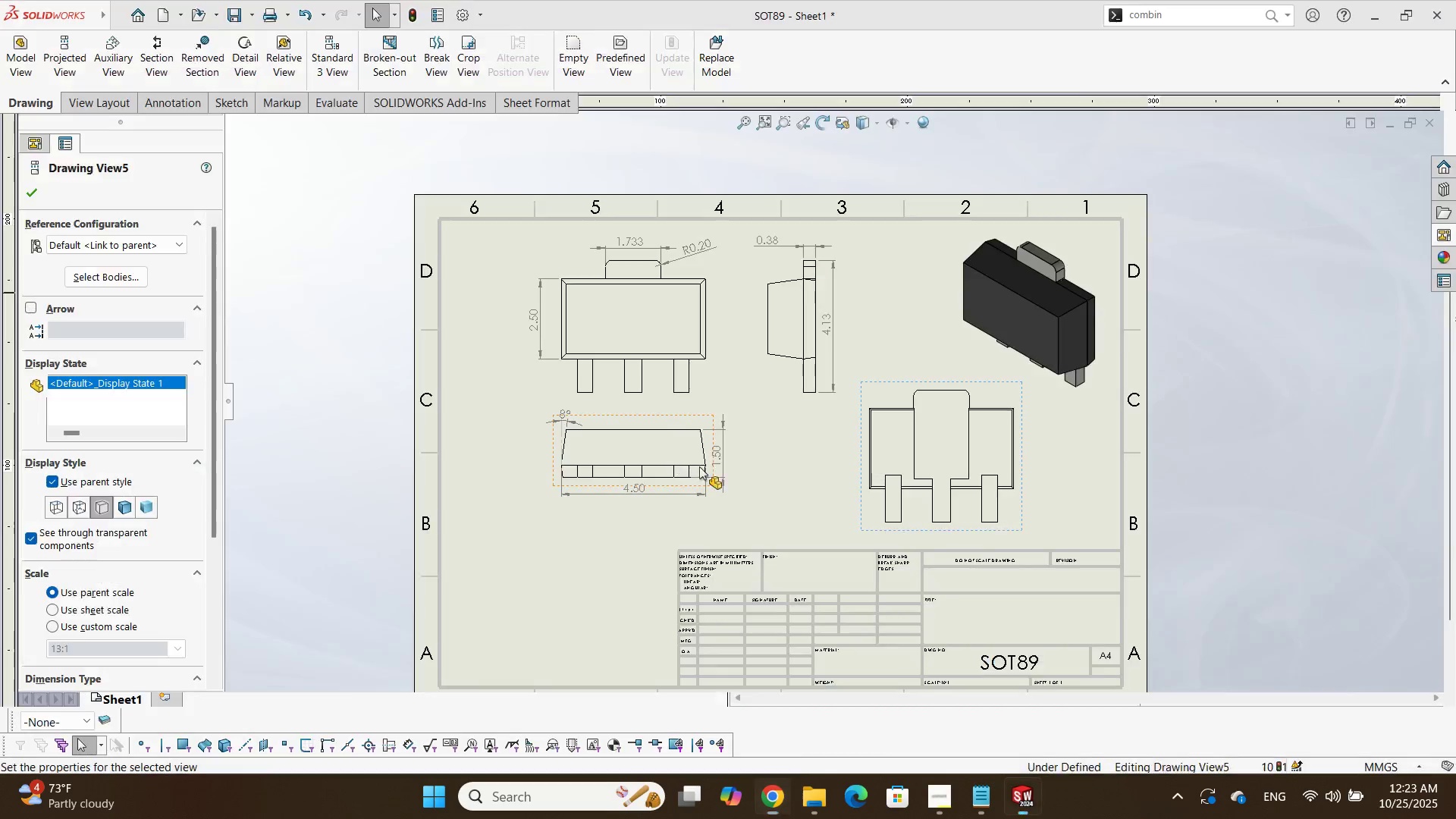 
key(Alt+AltLeft)
 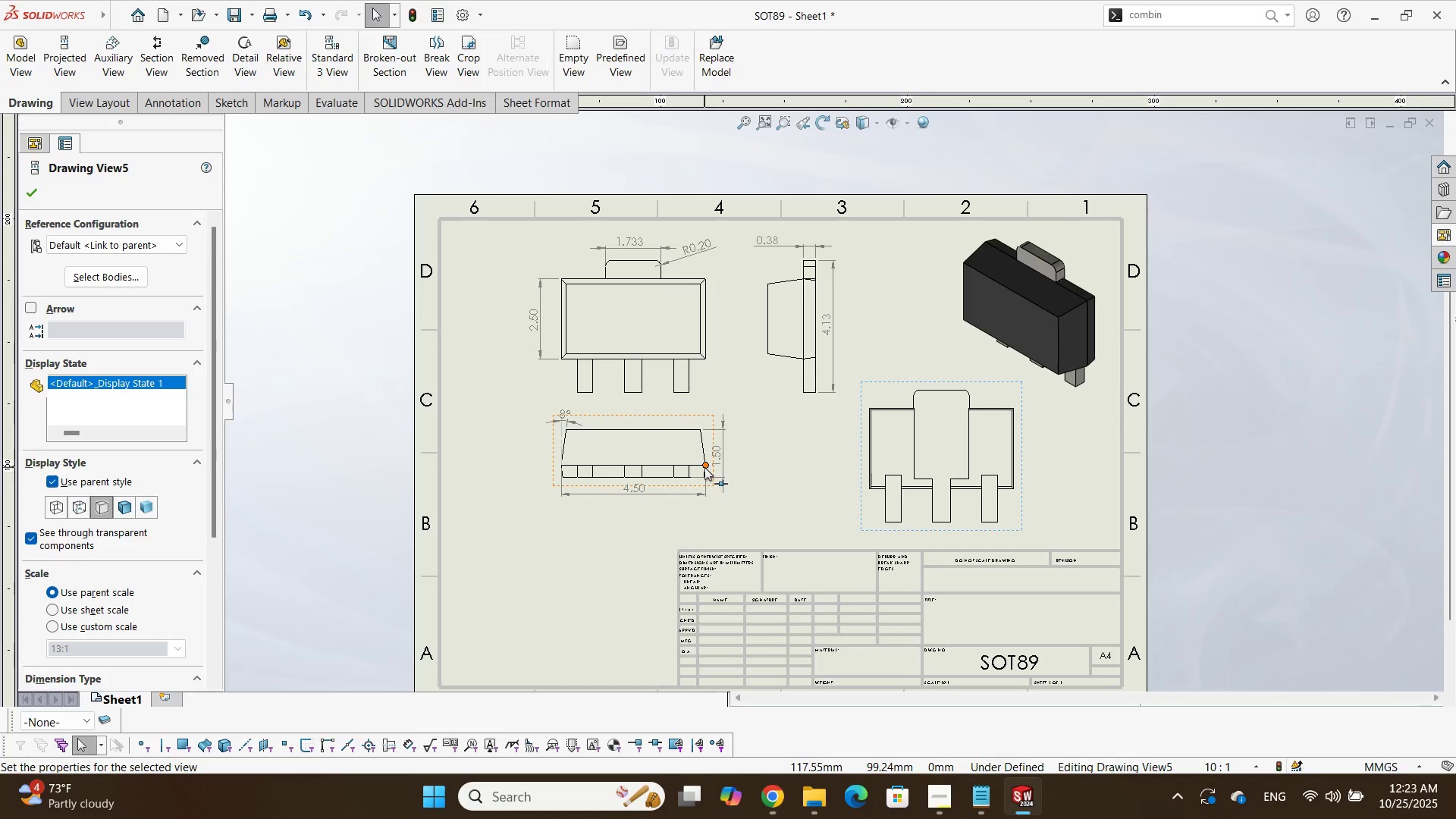 
key(Alt+Tab)
 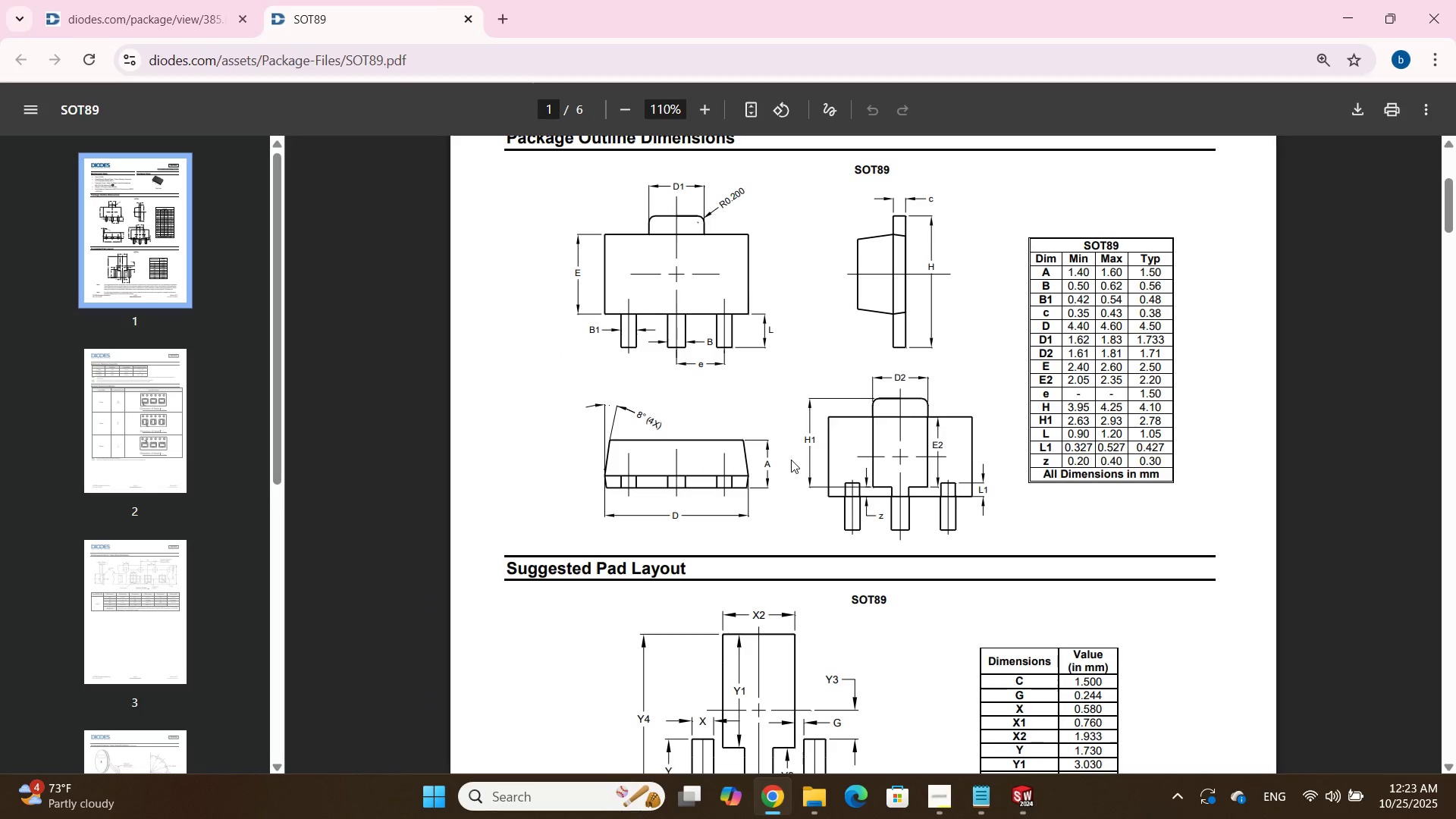 
key(Alt+AltLeft)
 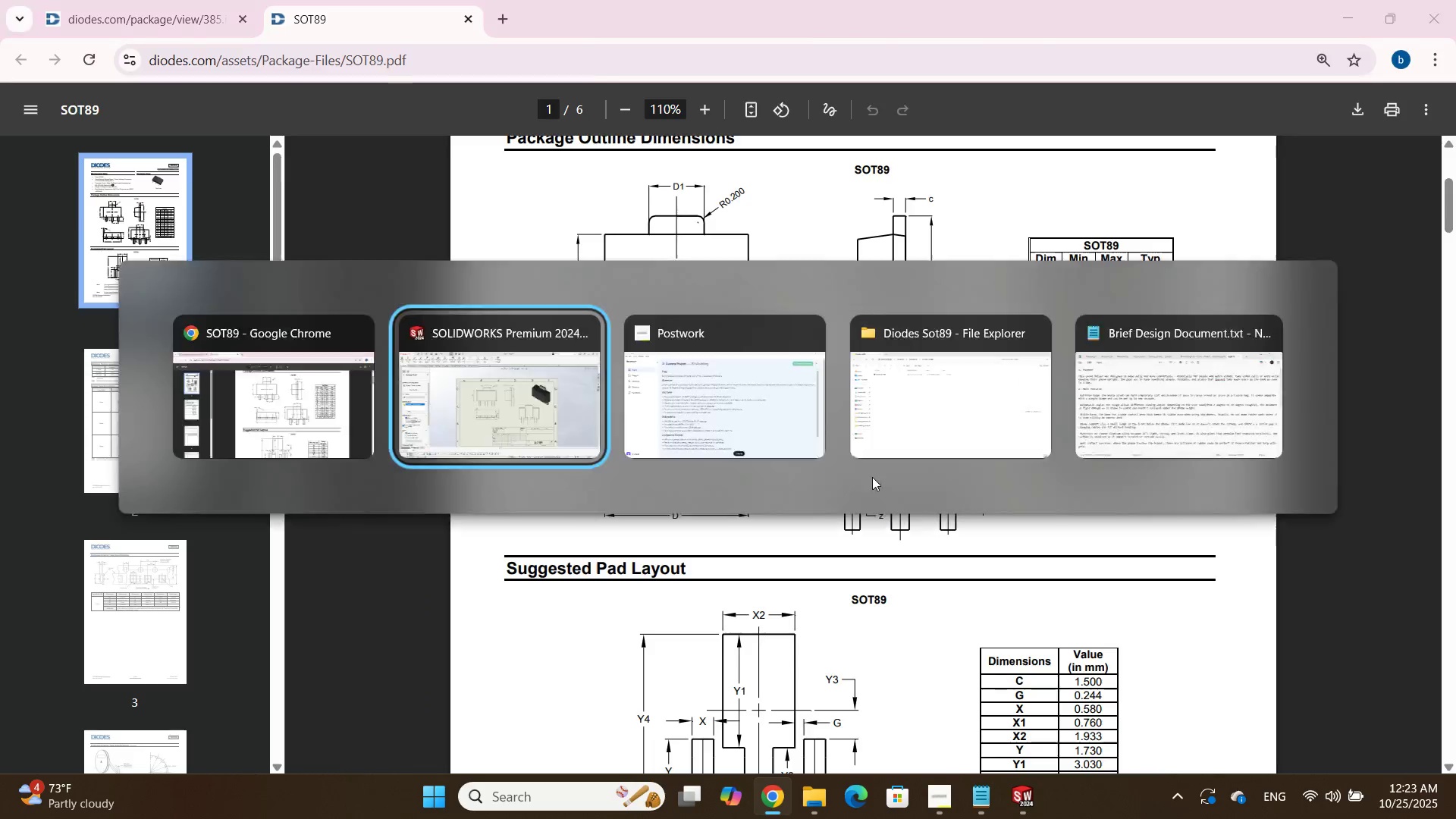 
key(Alt+Tab)
 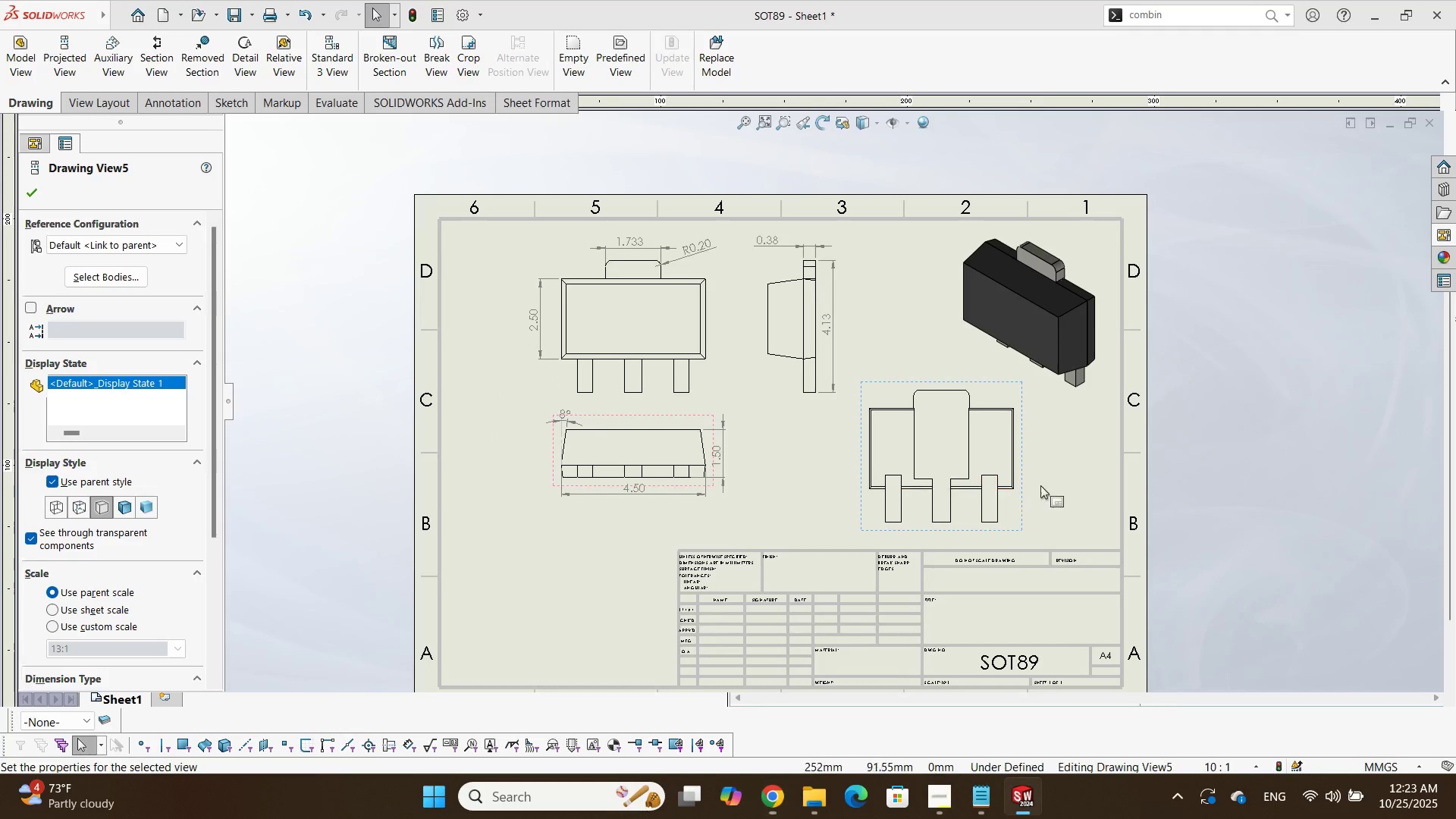 
scroll: coordinate [859, 344], scroll_direction: down, amount: 5.0
 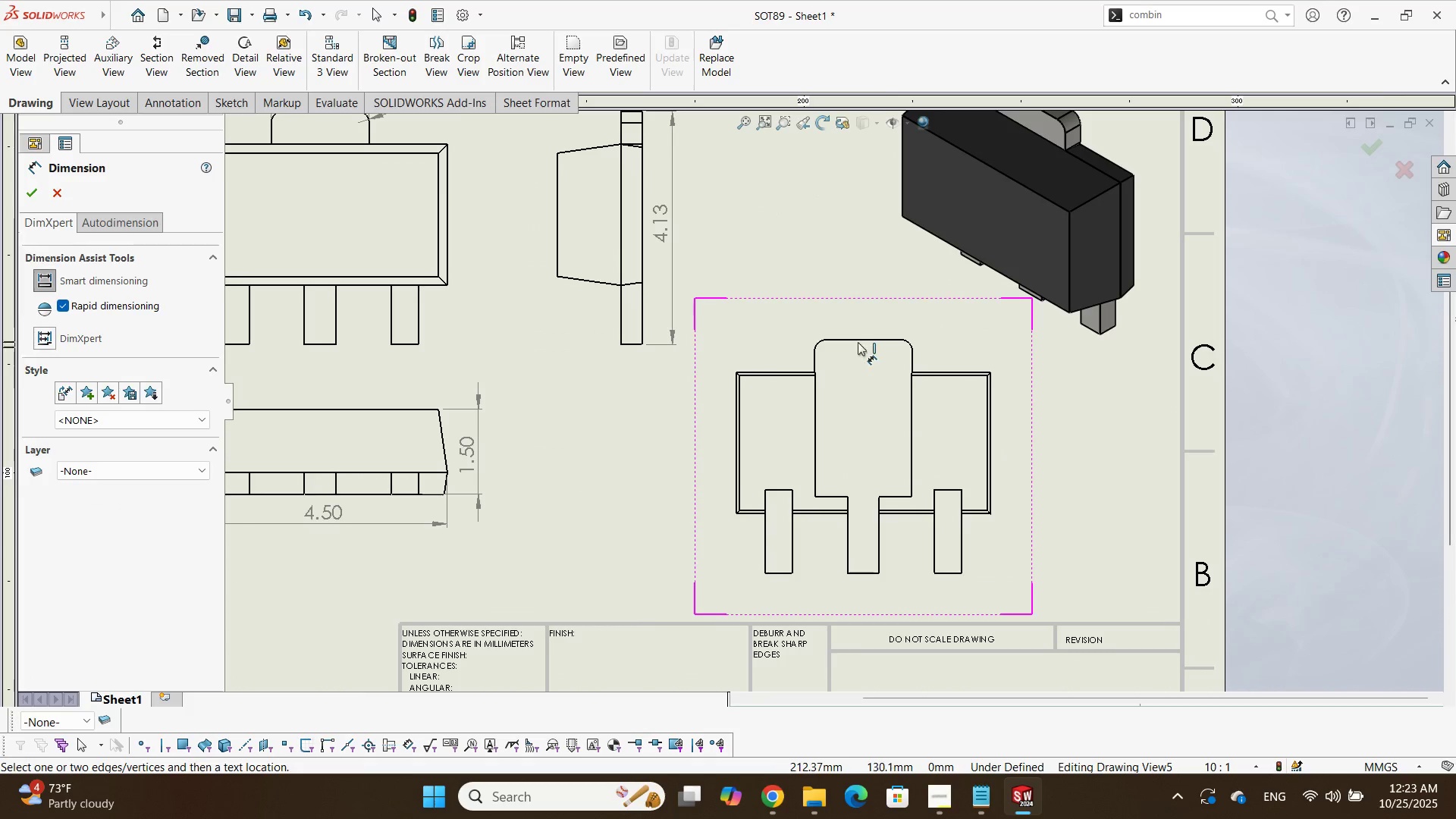 
left_click([858, 342])
 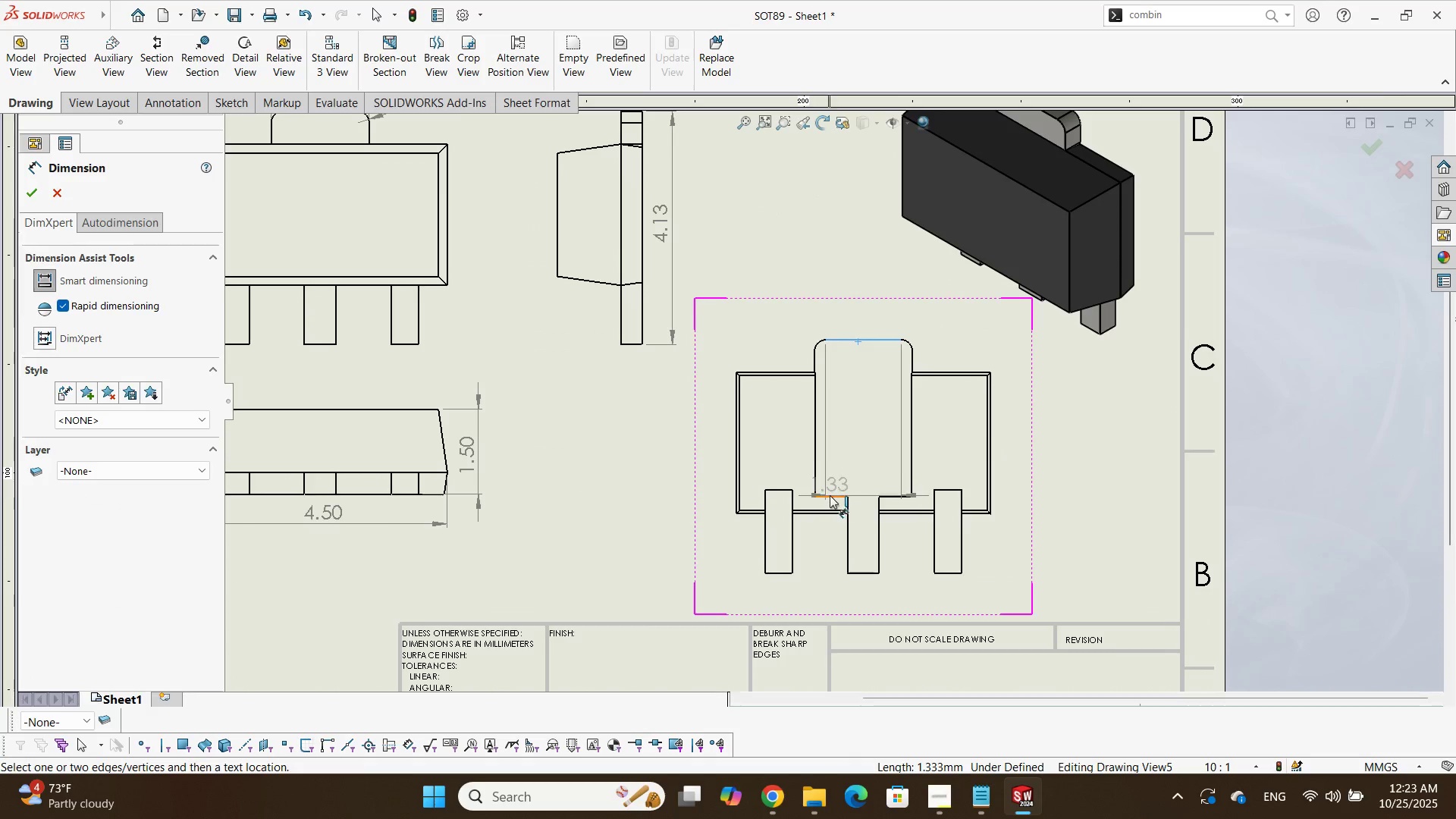 
left_click([831, 496])
 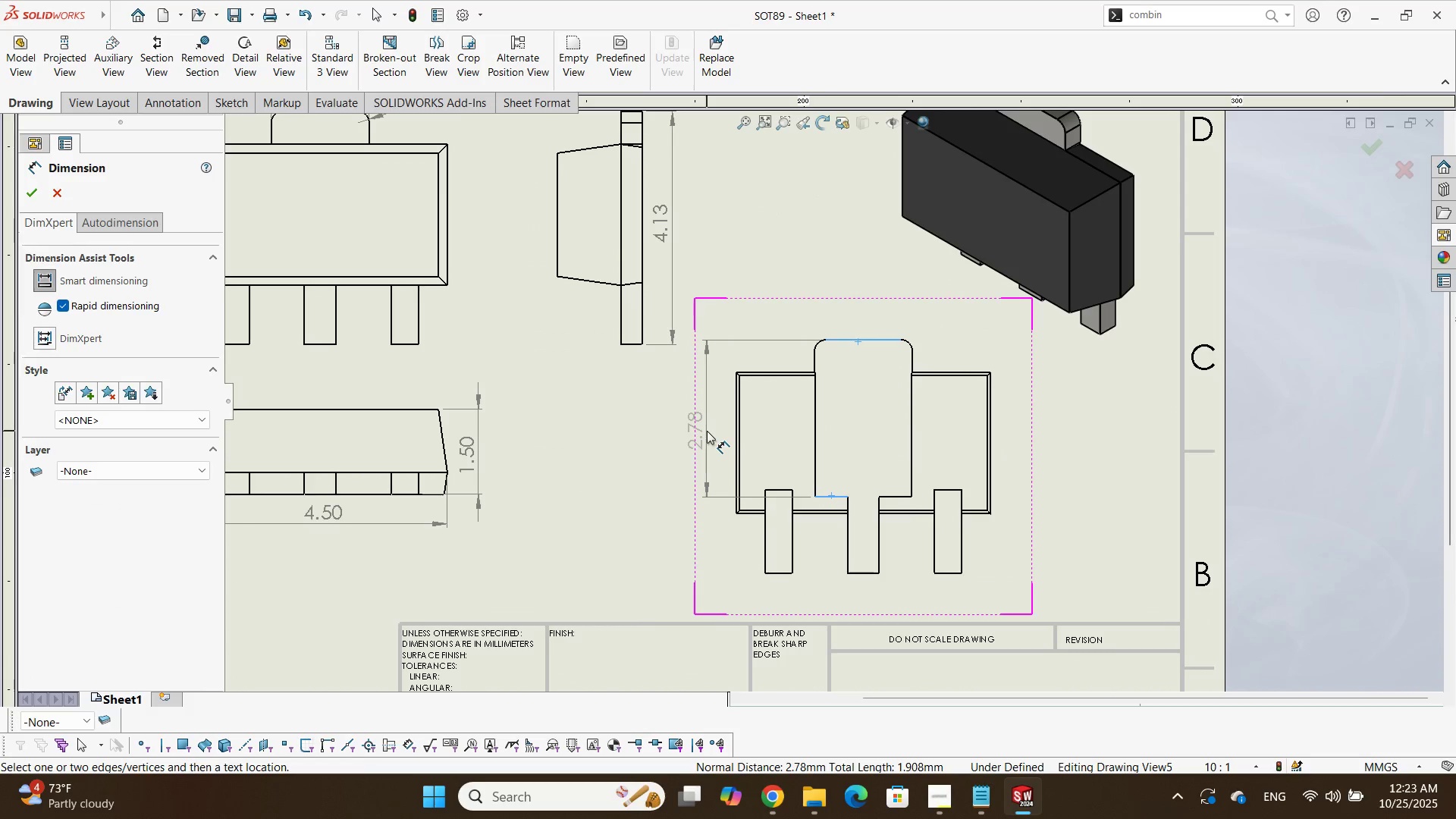 
left_click([707, 431])
 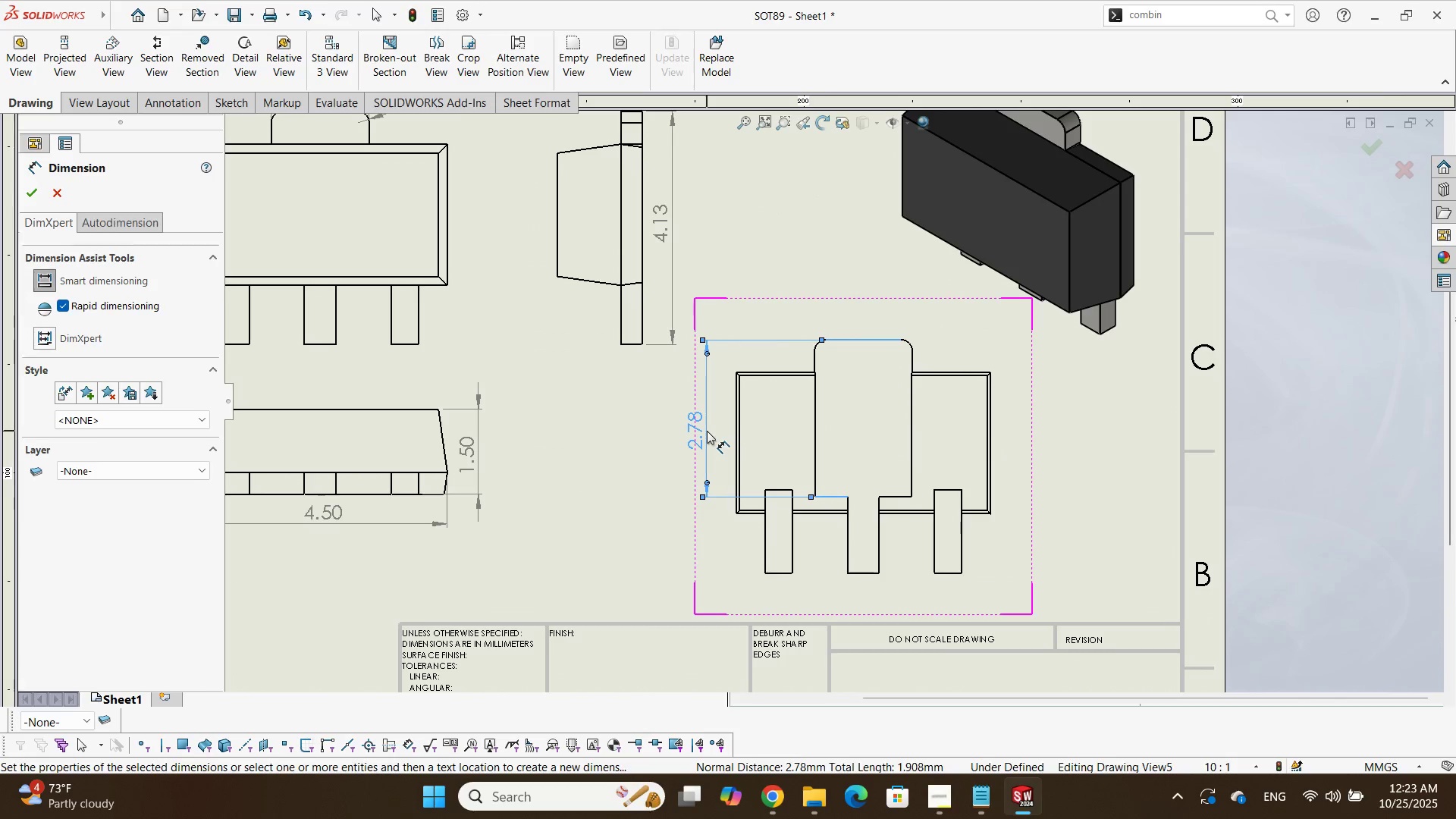 
key(Alt+AltLeft)
 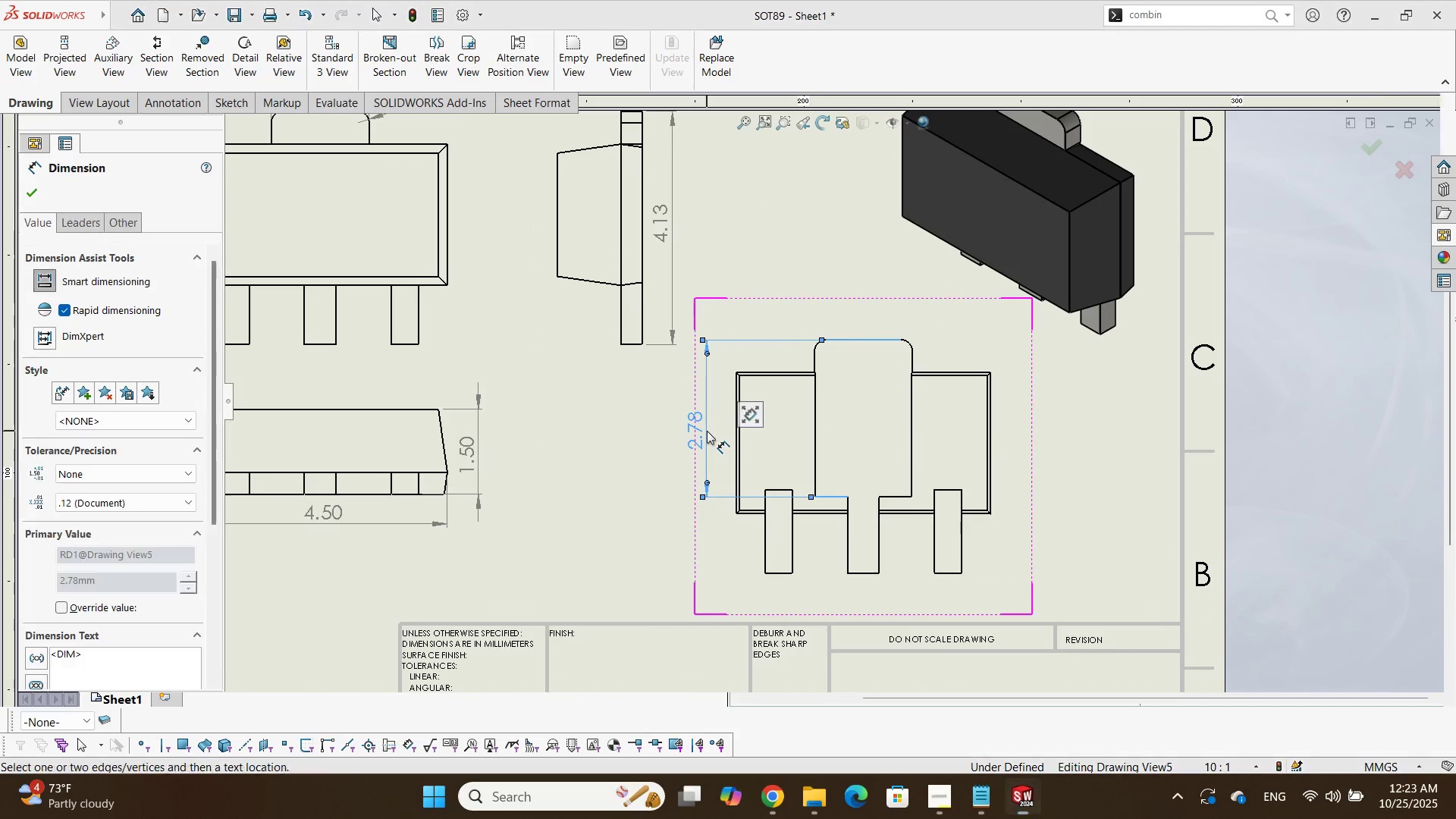 
key(Alt+Tab)
 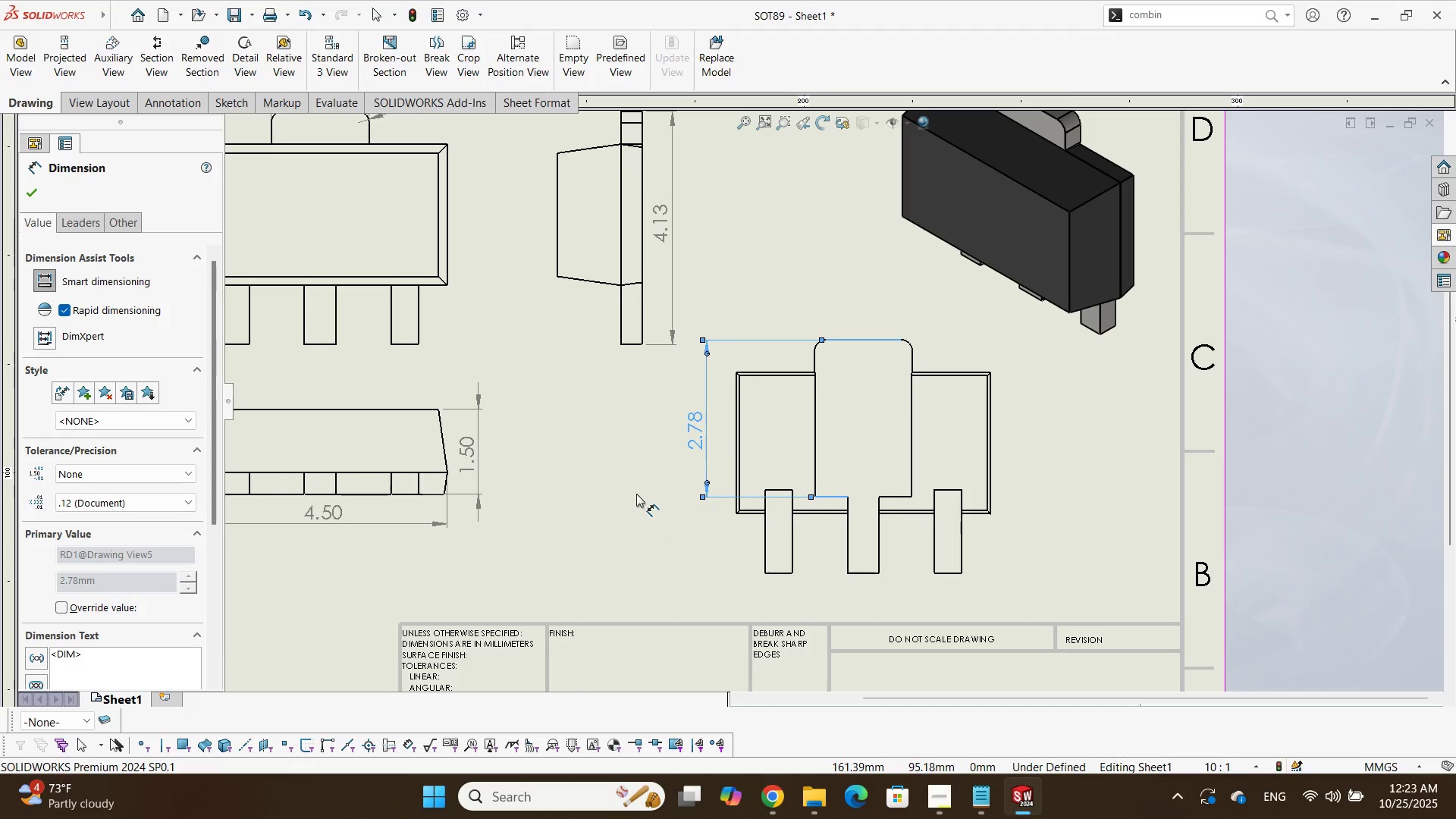 
key(Alt+AltLeft)
 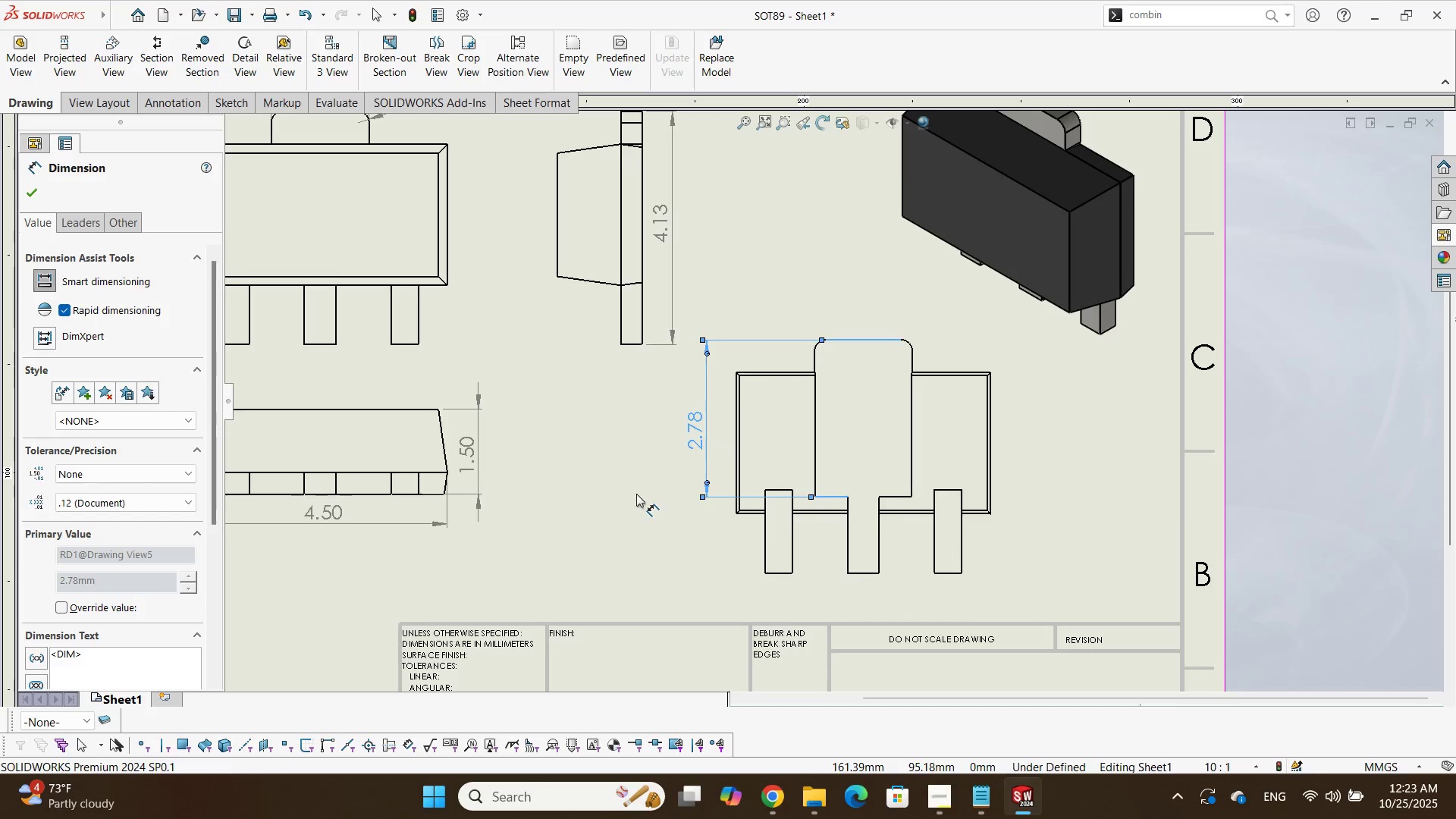 
key(Alt+Tab)
 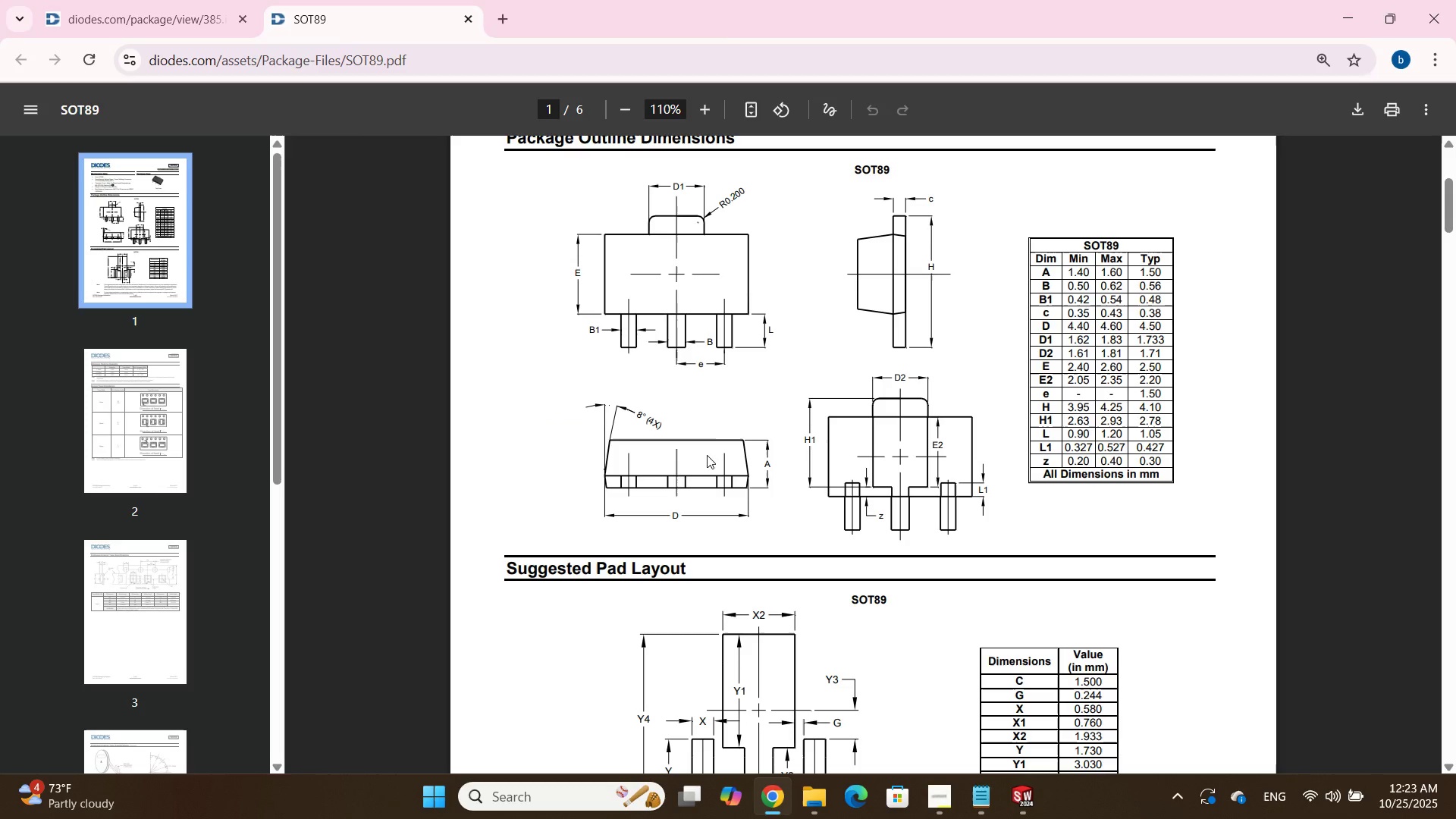 
key(Alt+Tab)
 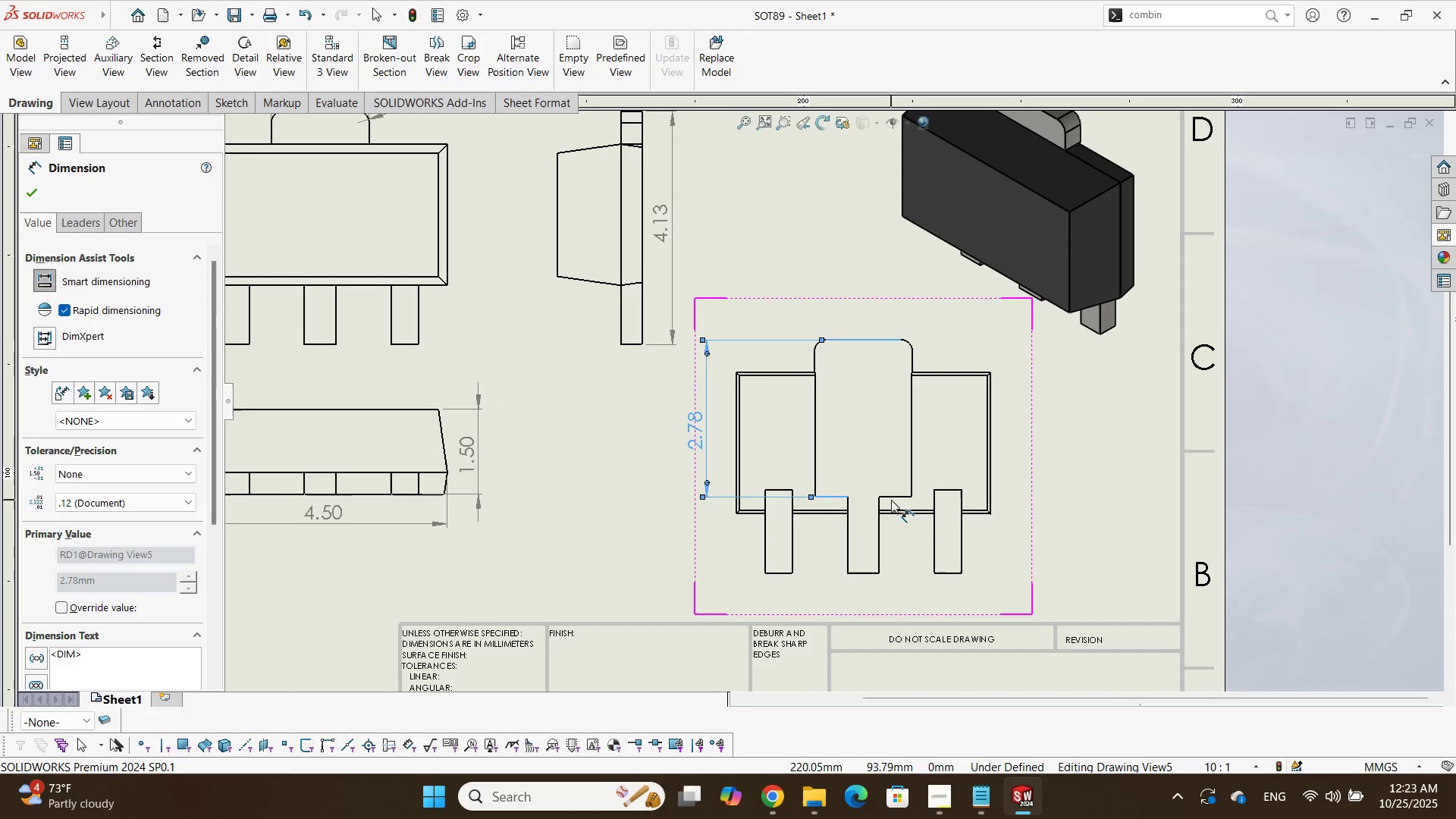 
left_click([891, 495])
 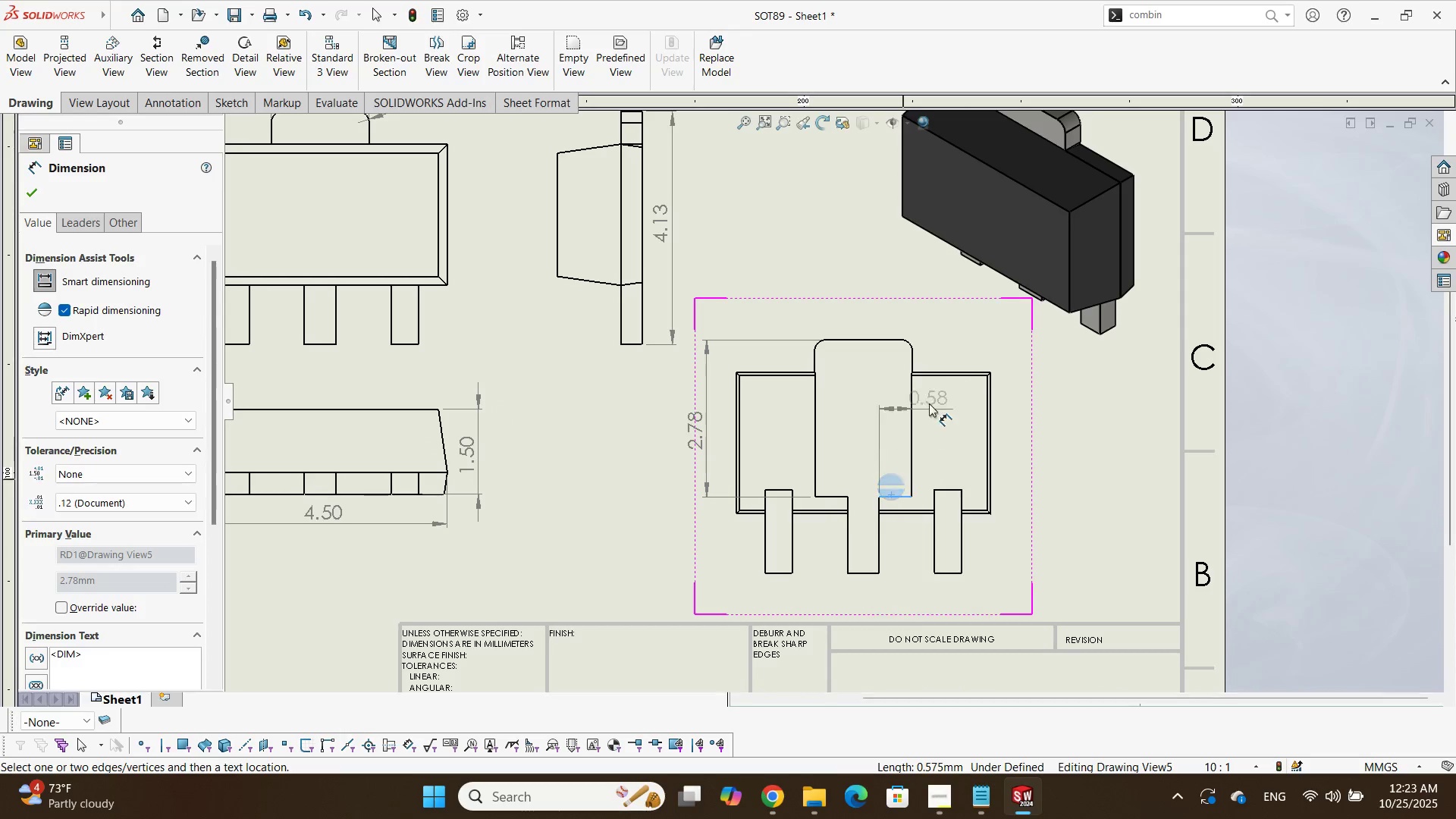 
scroll: coordinate [927, 375], scroll_direction: down, amount: 7.0
 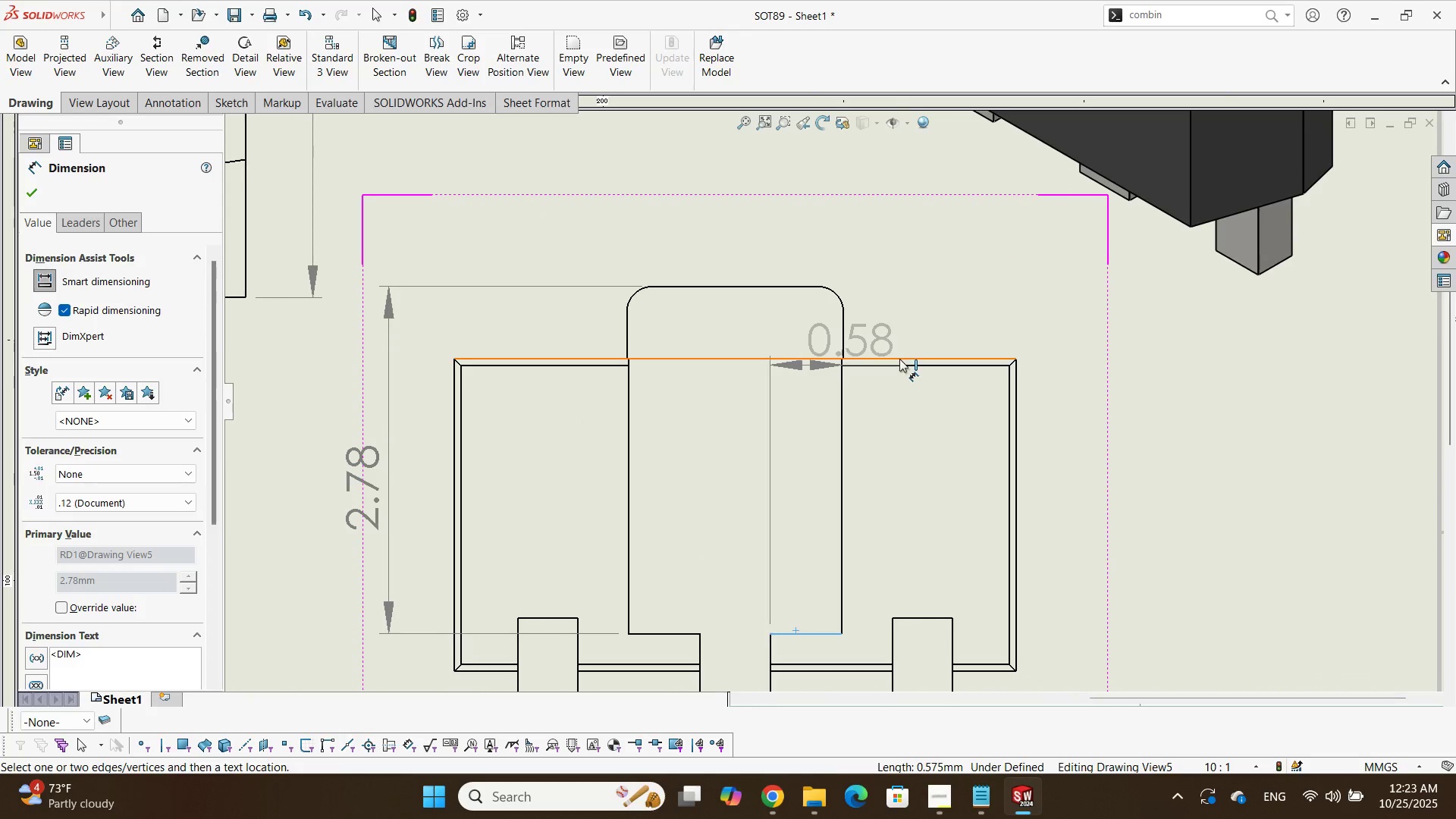 
left_click([899, 359])
 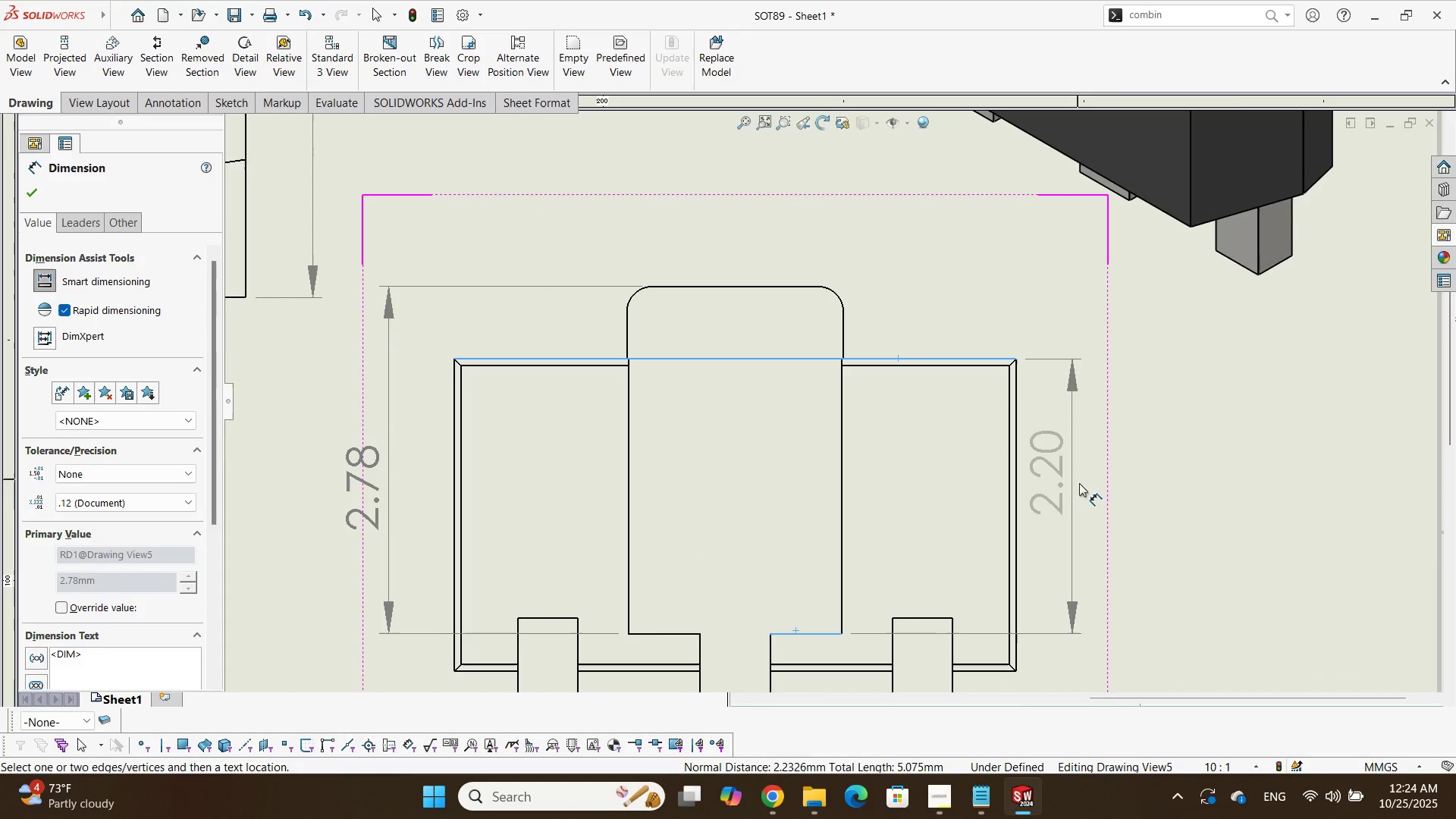 
left_click([1088, 495])
 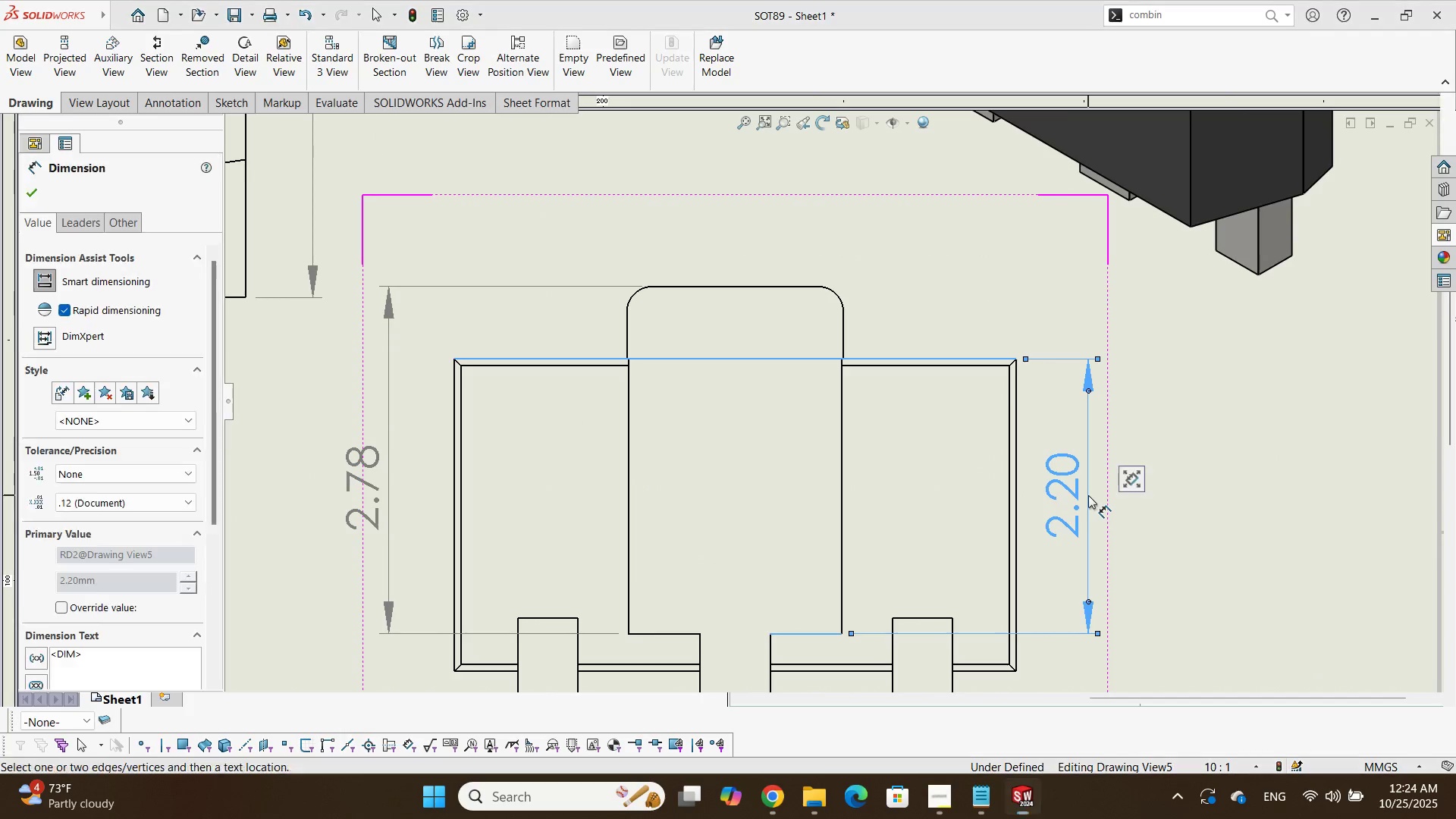 
key(Alt+AltLeft)
 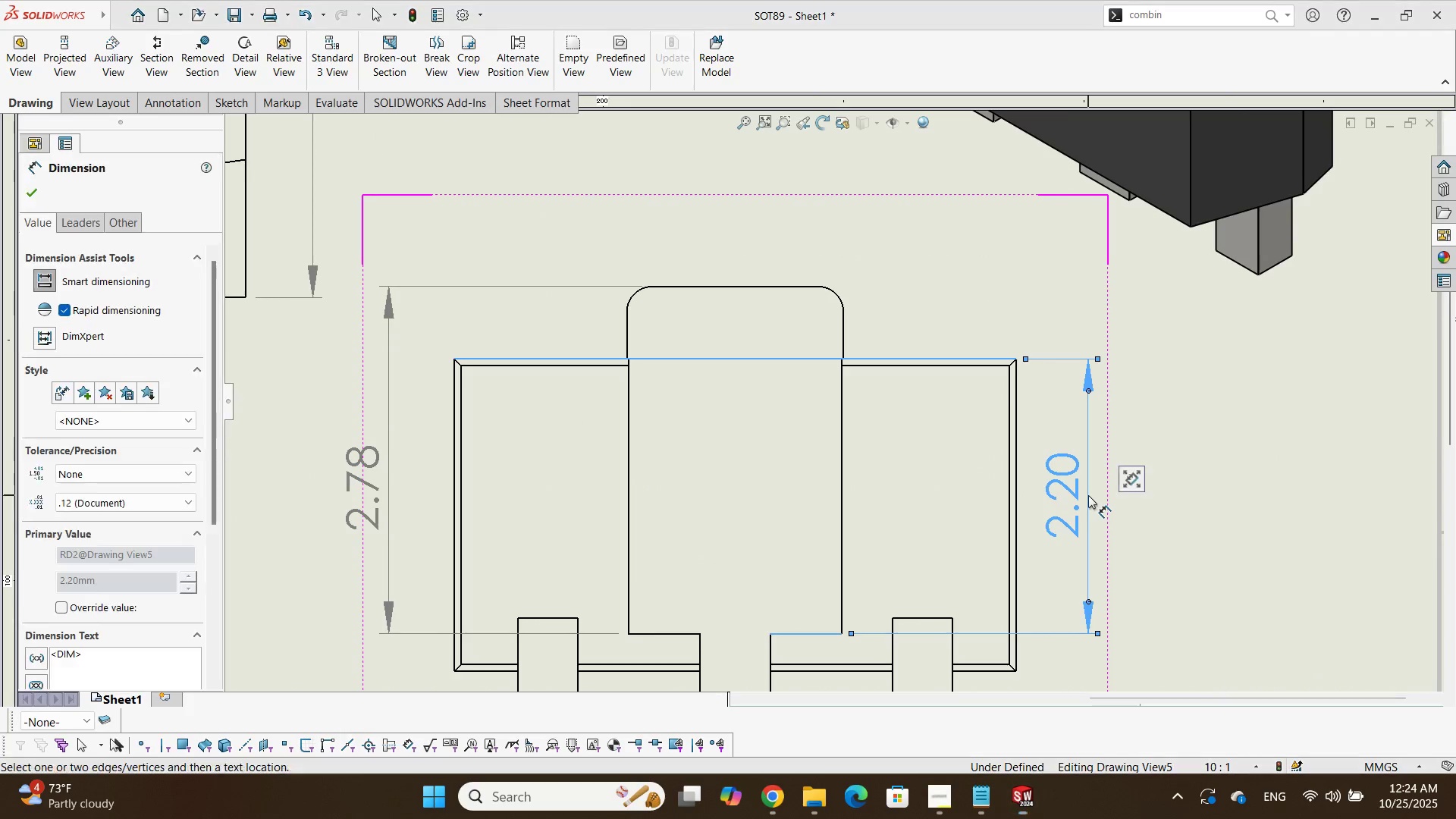 
key(Alt+Tab)
 